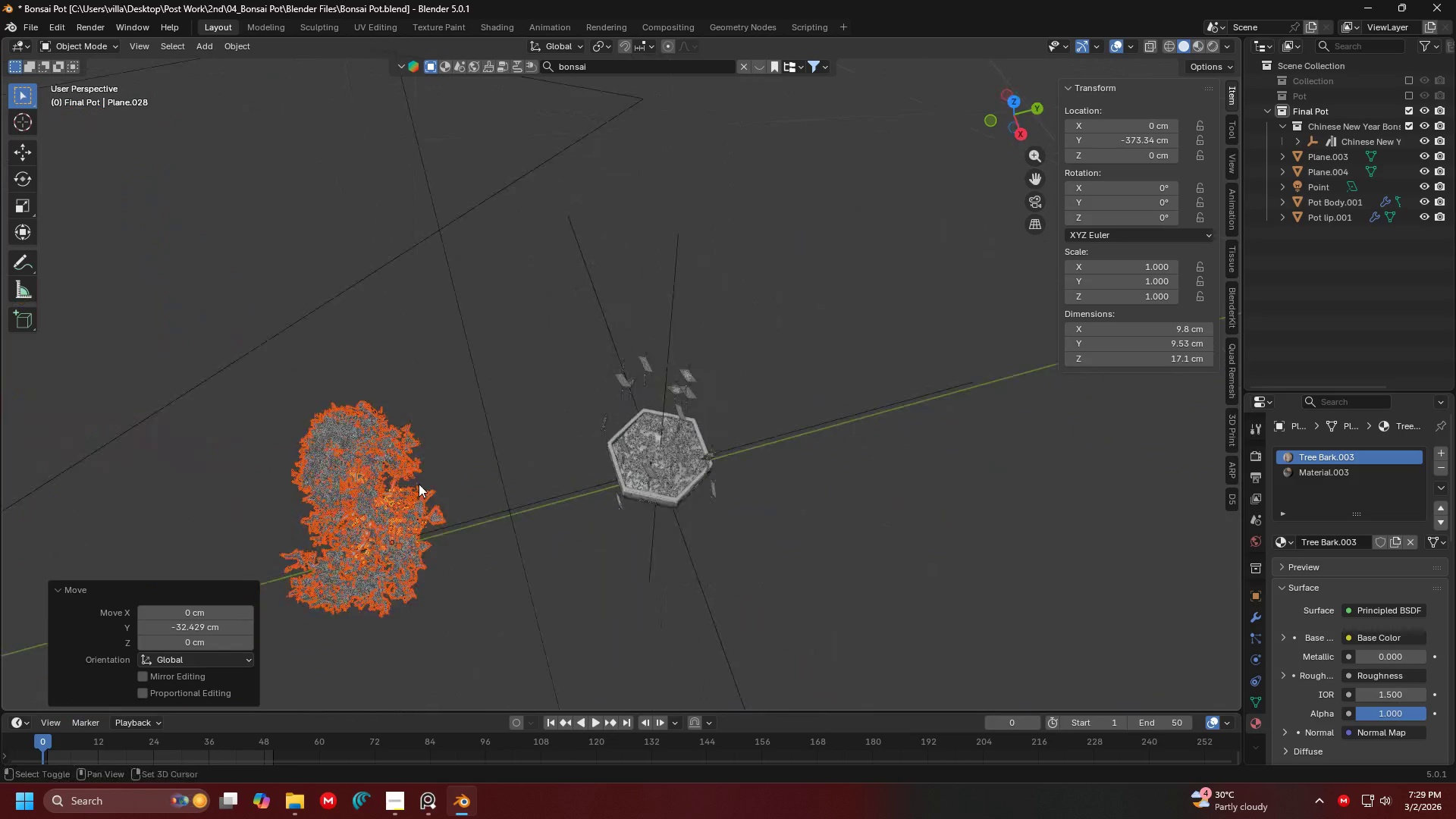 
key(7)
 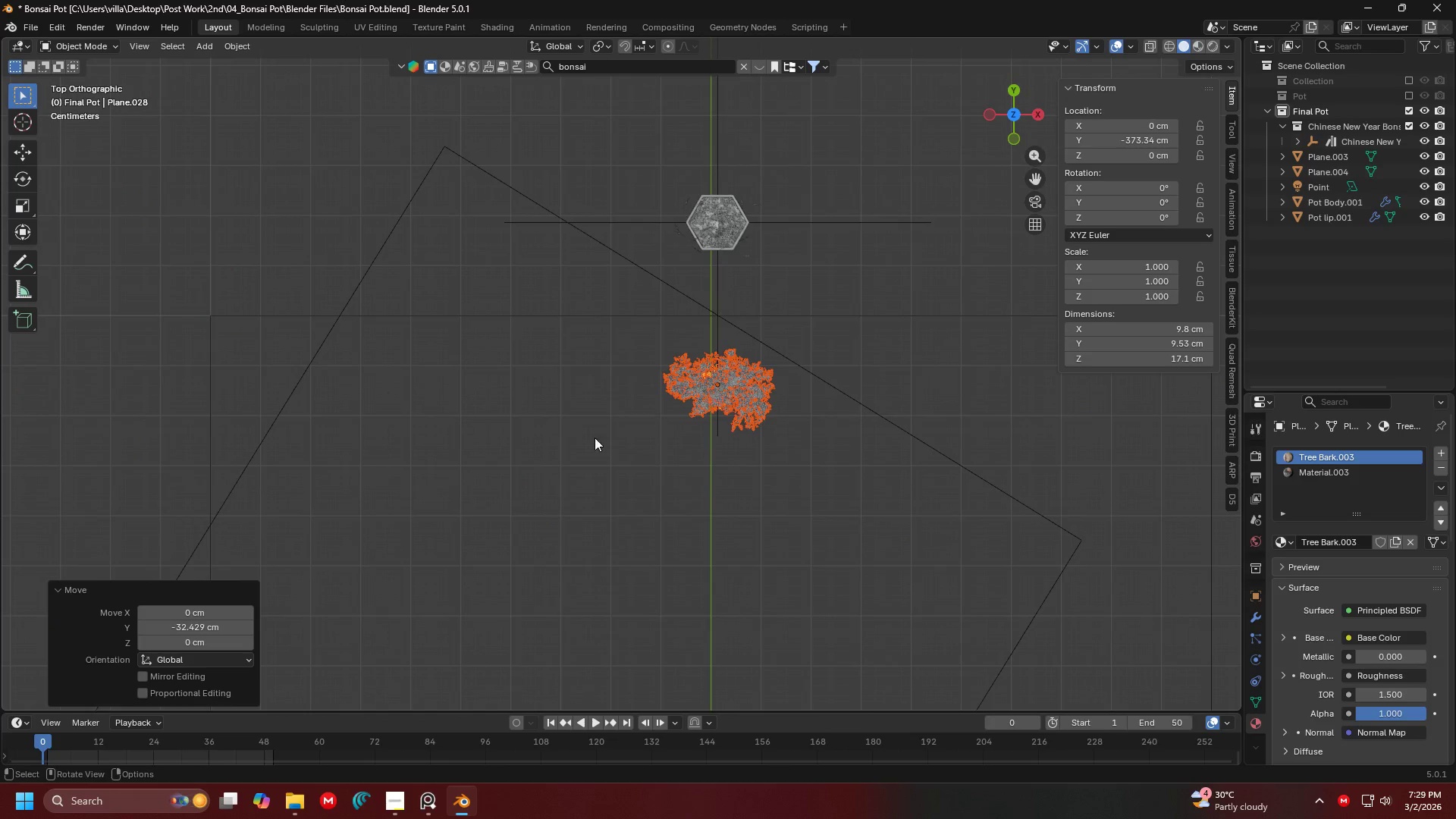 
scroll: coordinate [717, 388], scroll_direction: down, amount: 2.0
 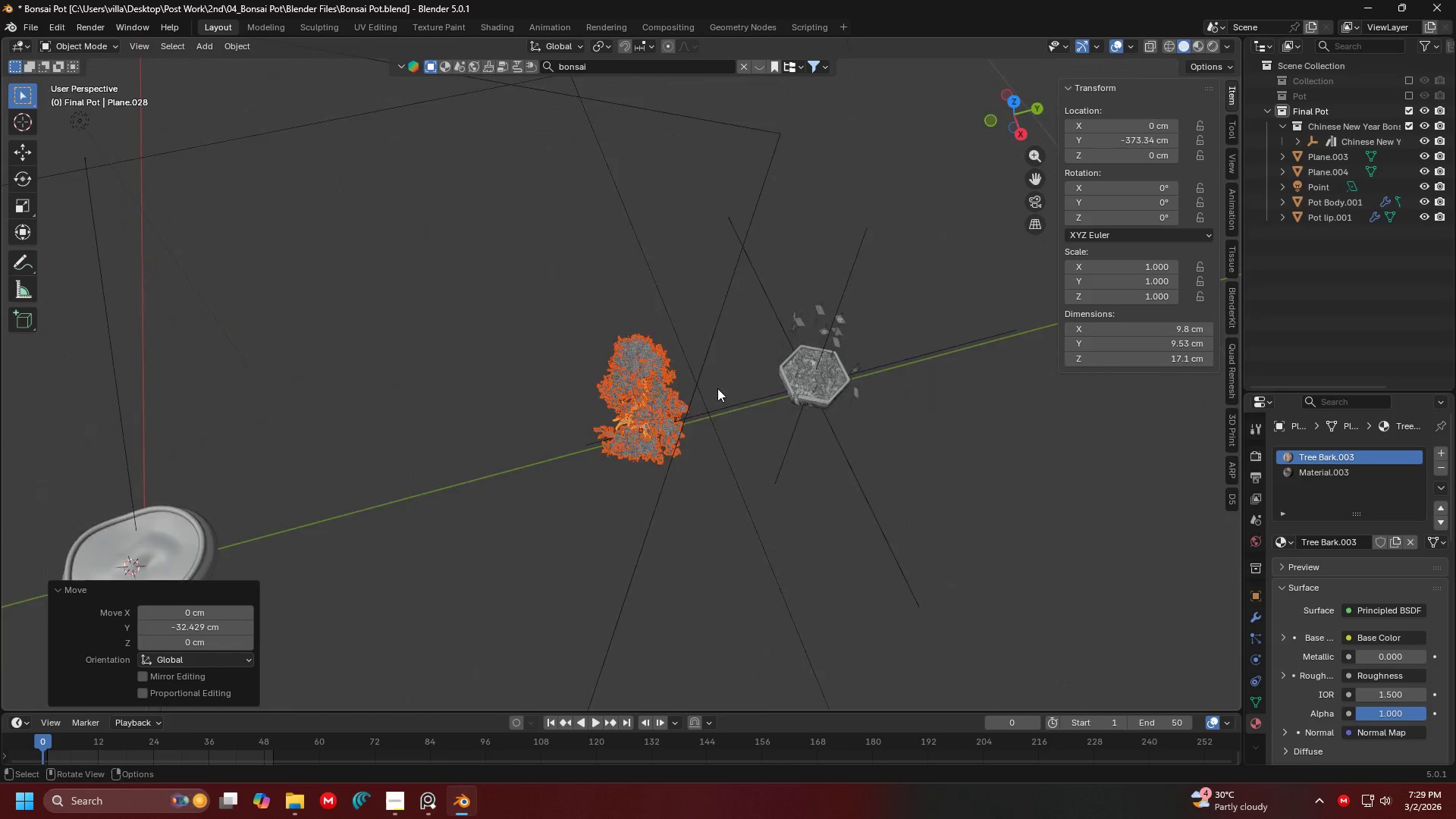 
key(Shift+ShiftLeft)
 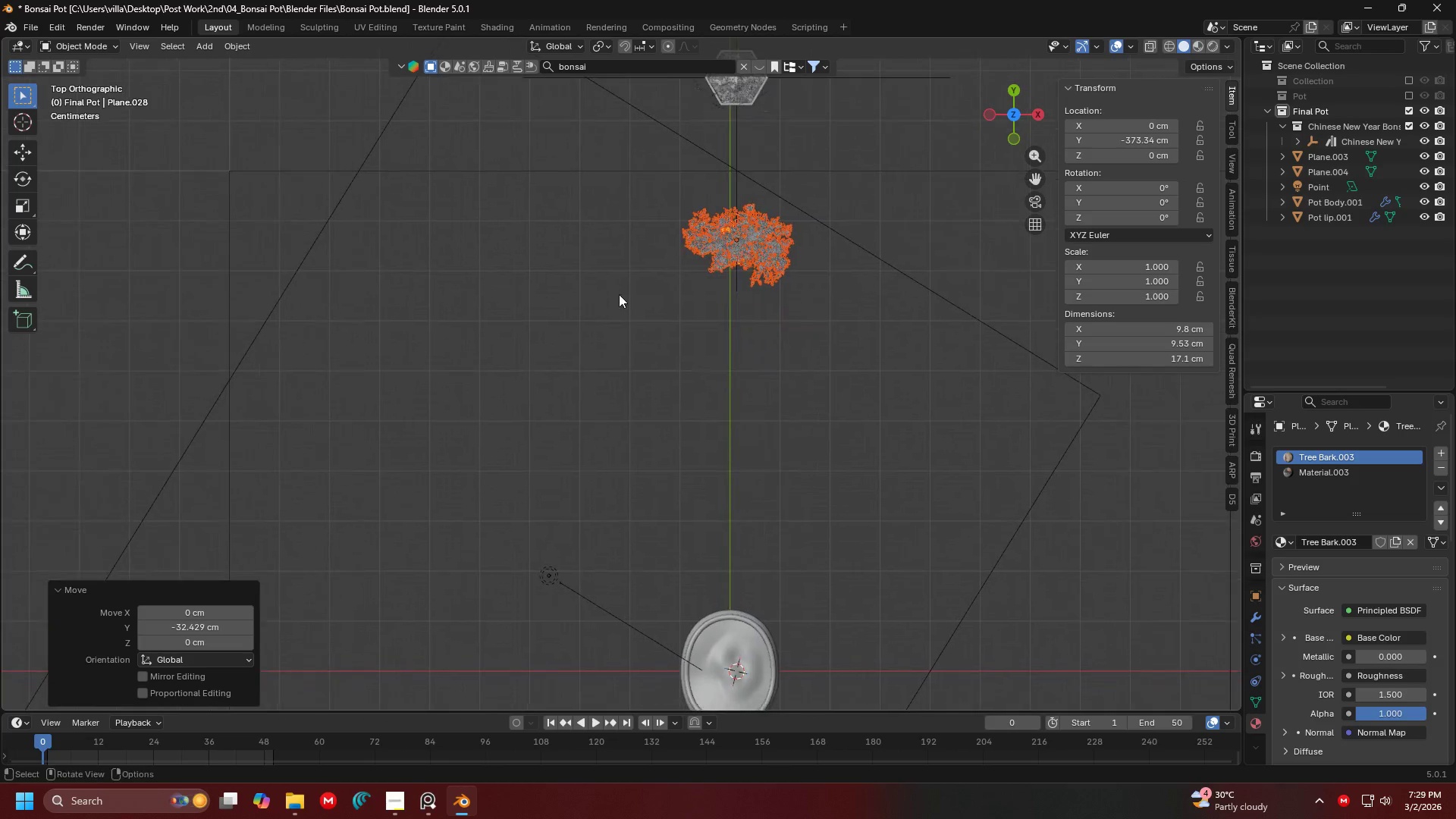 
key(G)
 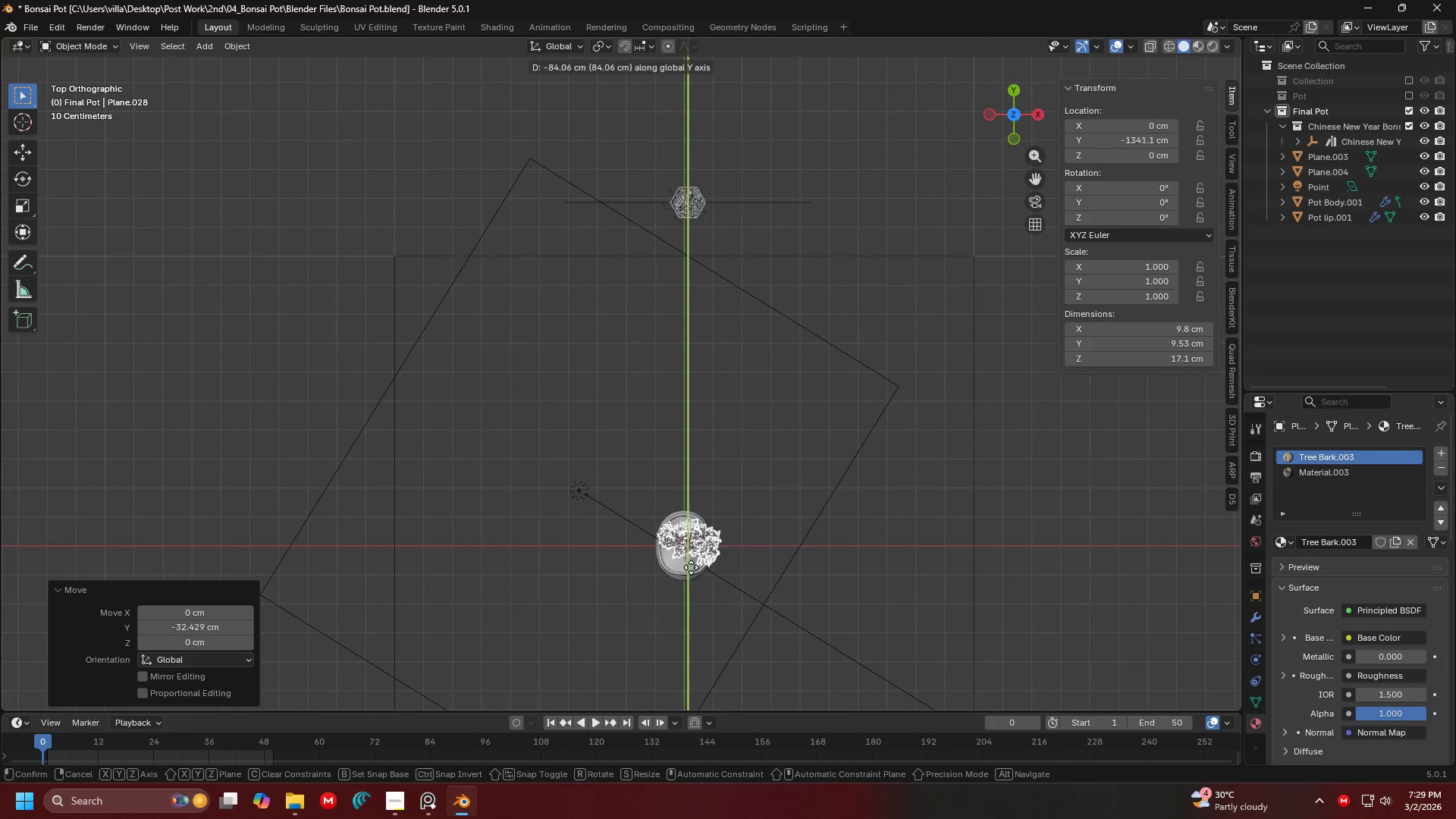 
scroll: coordinate [697, 321], scroll_direction: down, amount: 3.0
 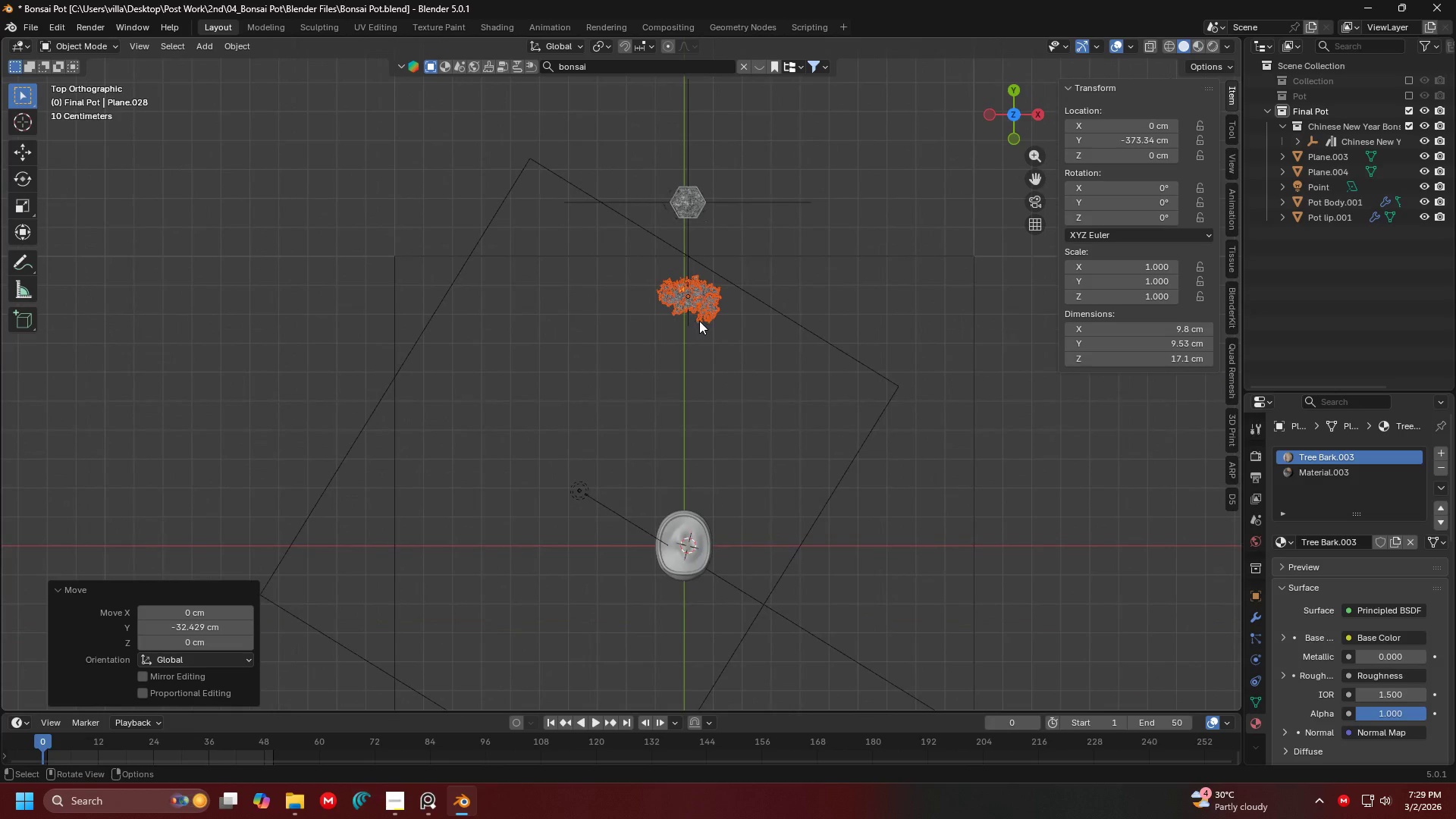 
left_click([694, 580])
 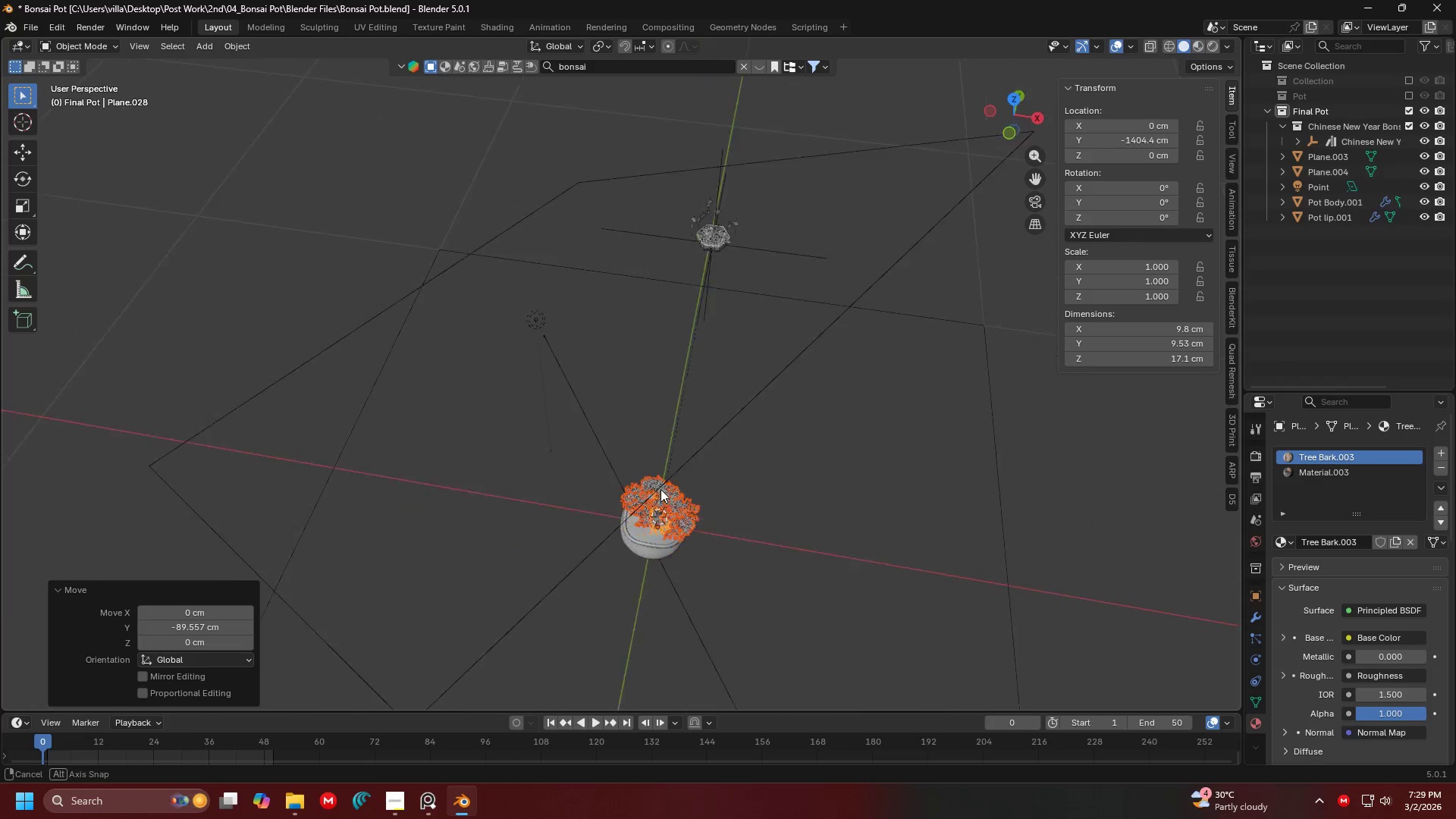 
key(Shift+ShiftLeft)
 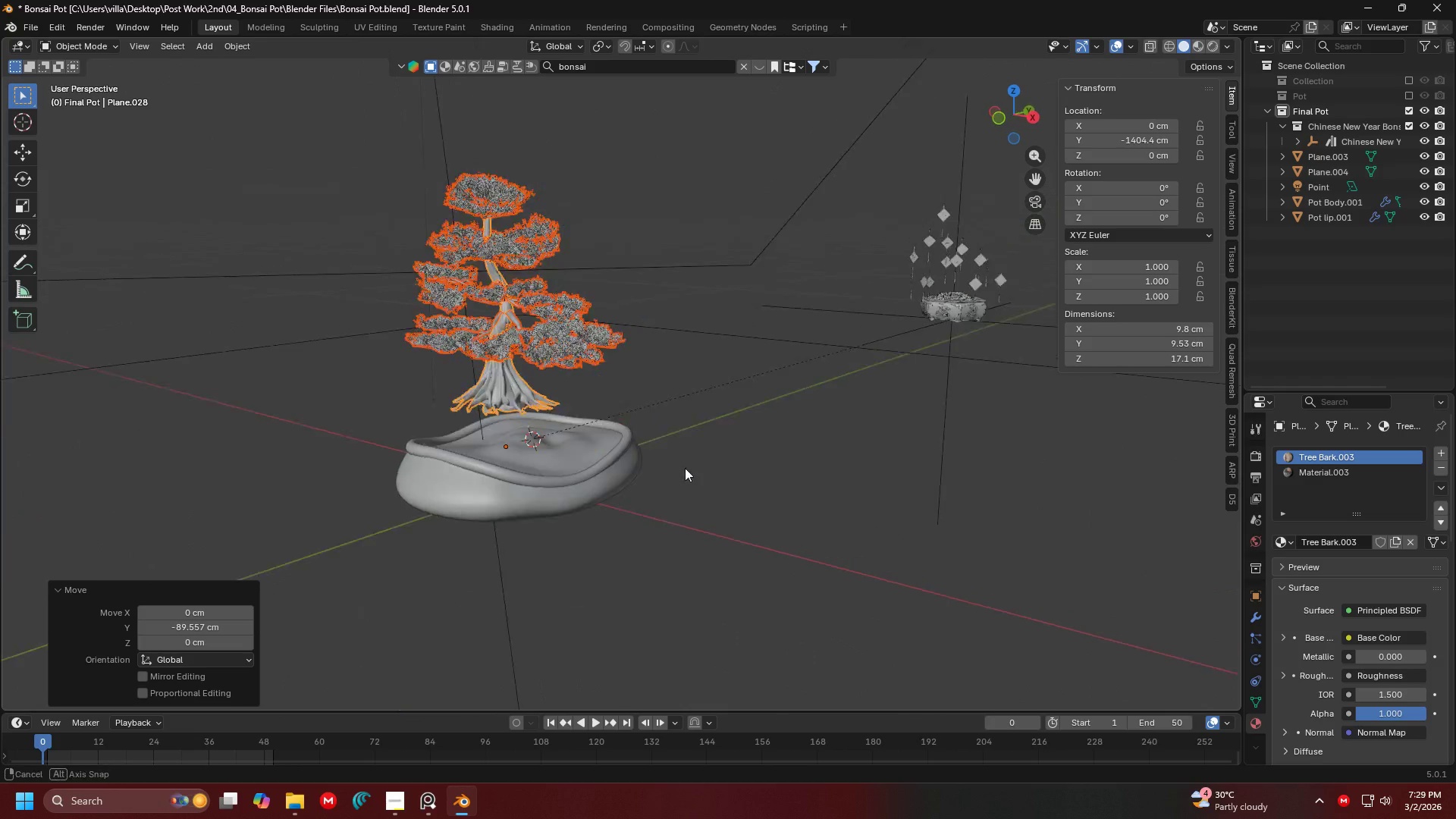 
scroll: coordinate [632, 429], scroll_direction: up, amount: 5.0
 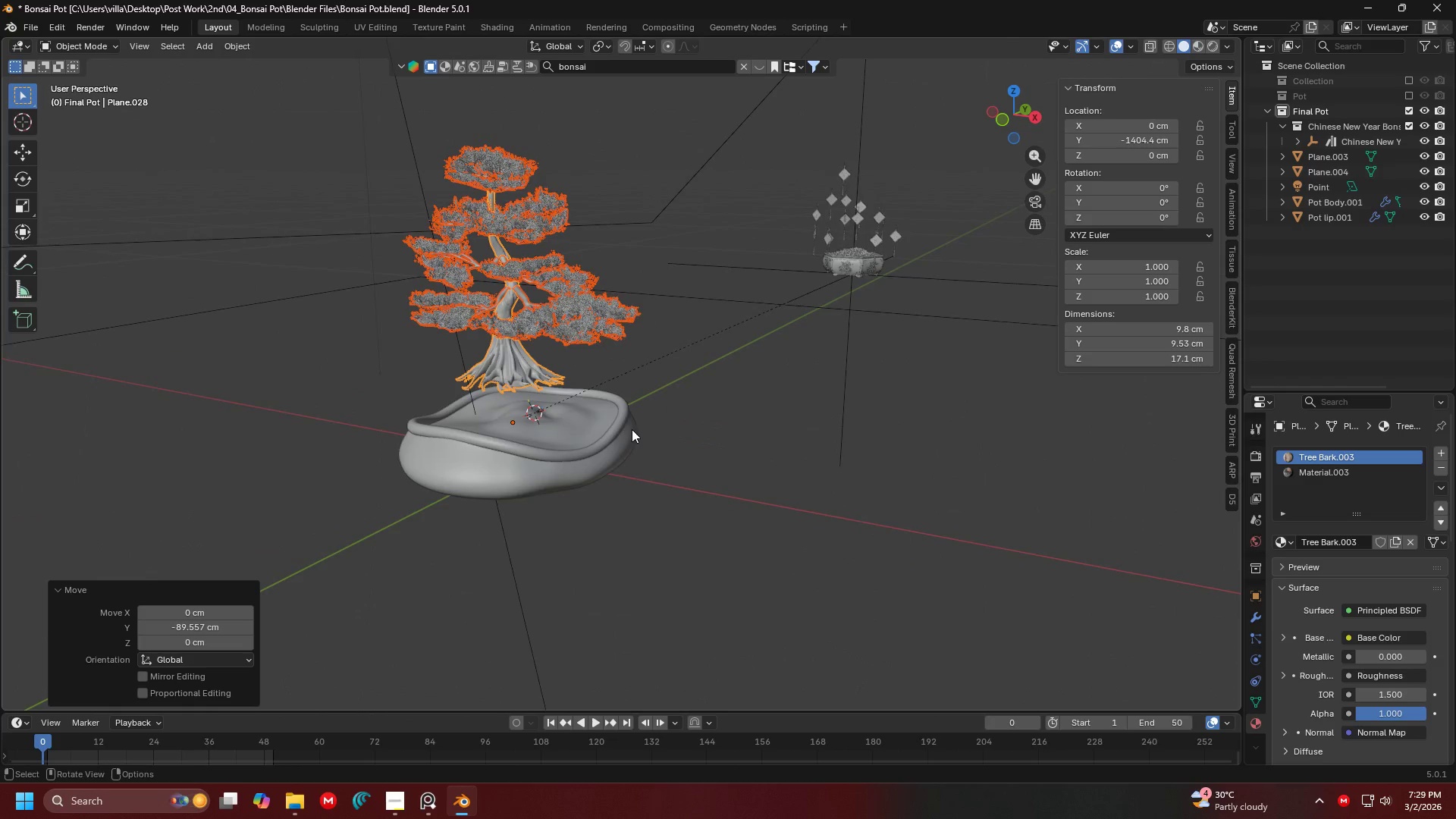 
key(Shift+ShiftLeft)
 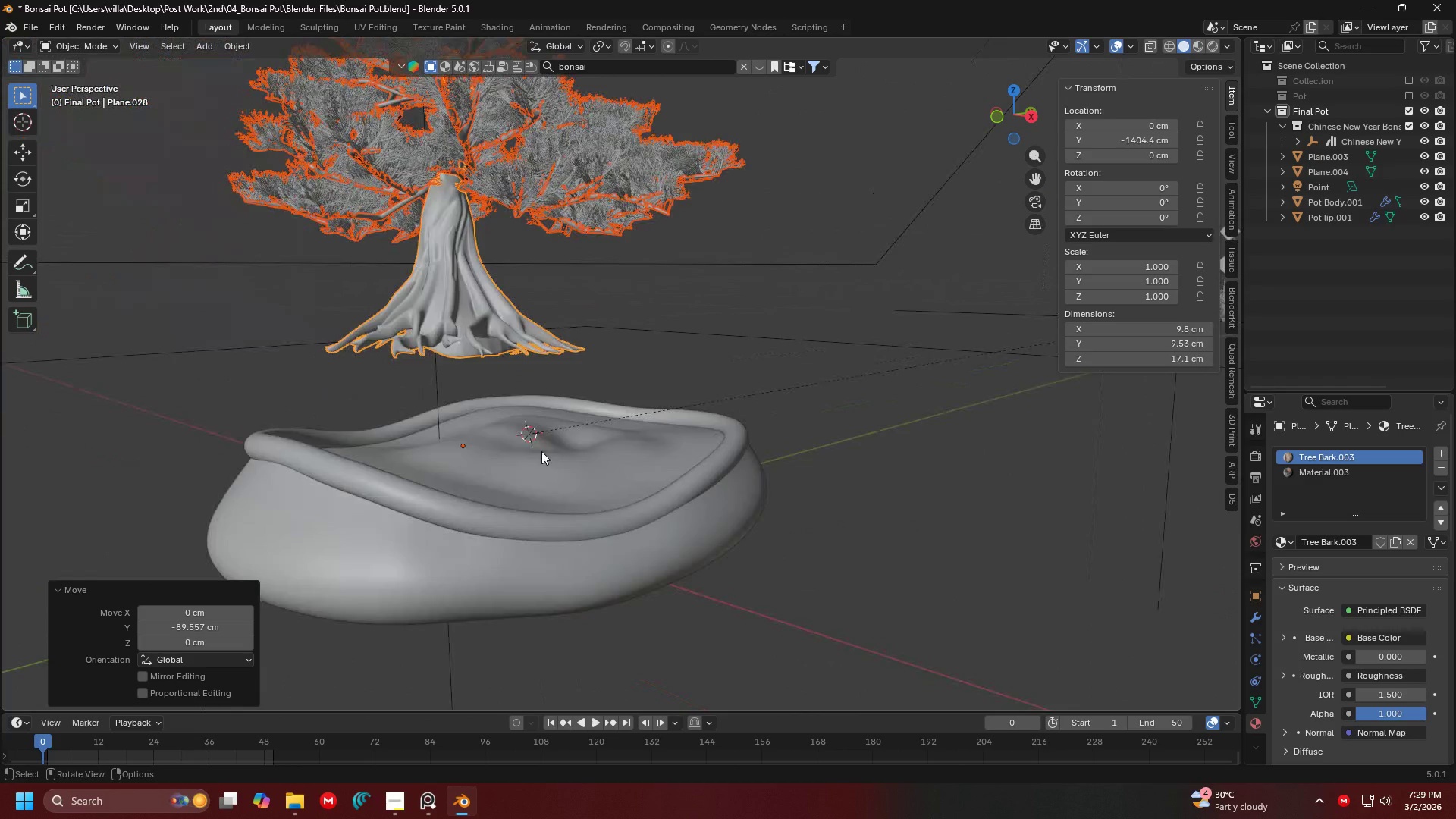 
scroll: coordinate [607, 433], scroll_direction: up, amount: 2.0
 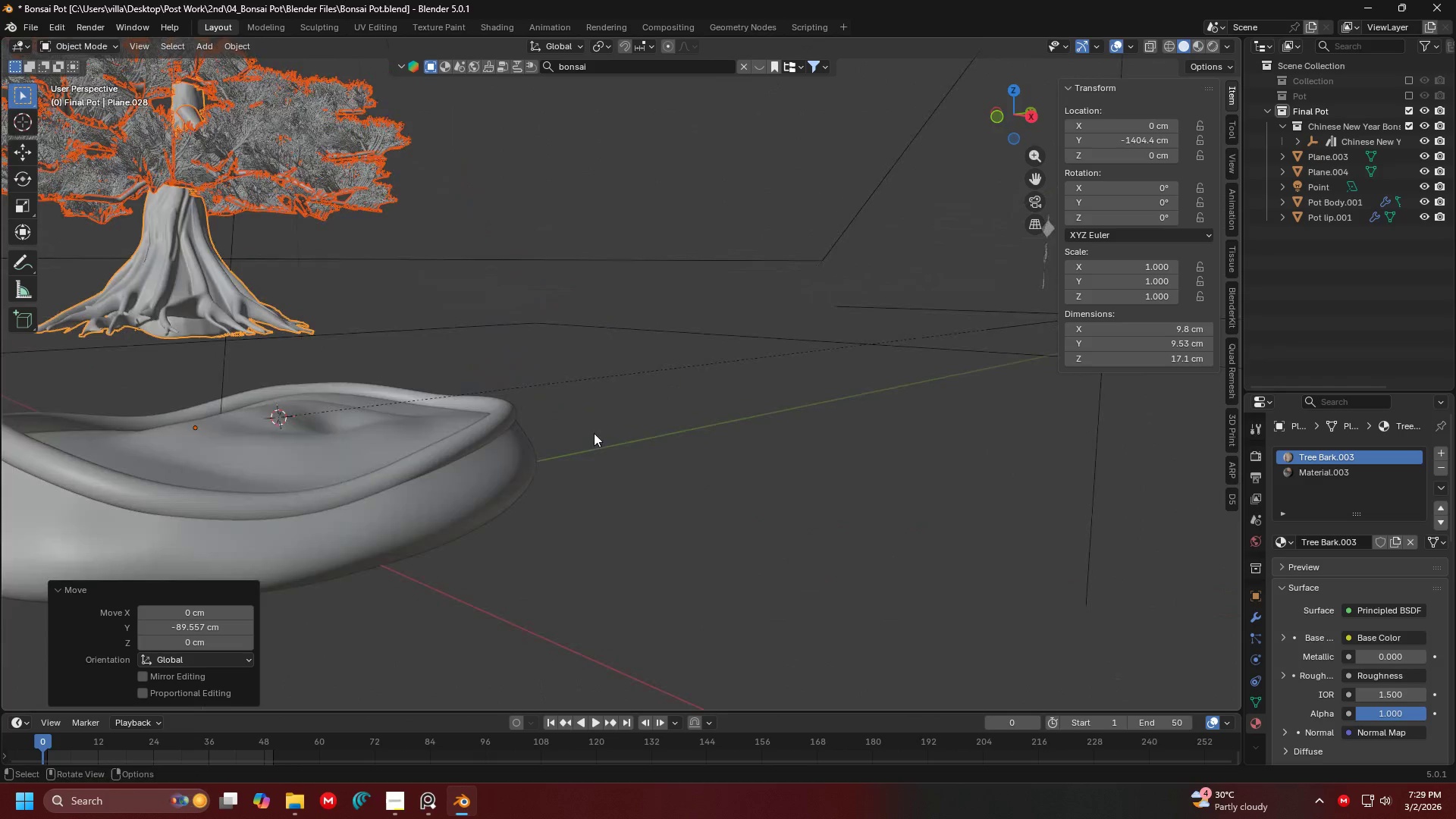 
key(G)
 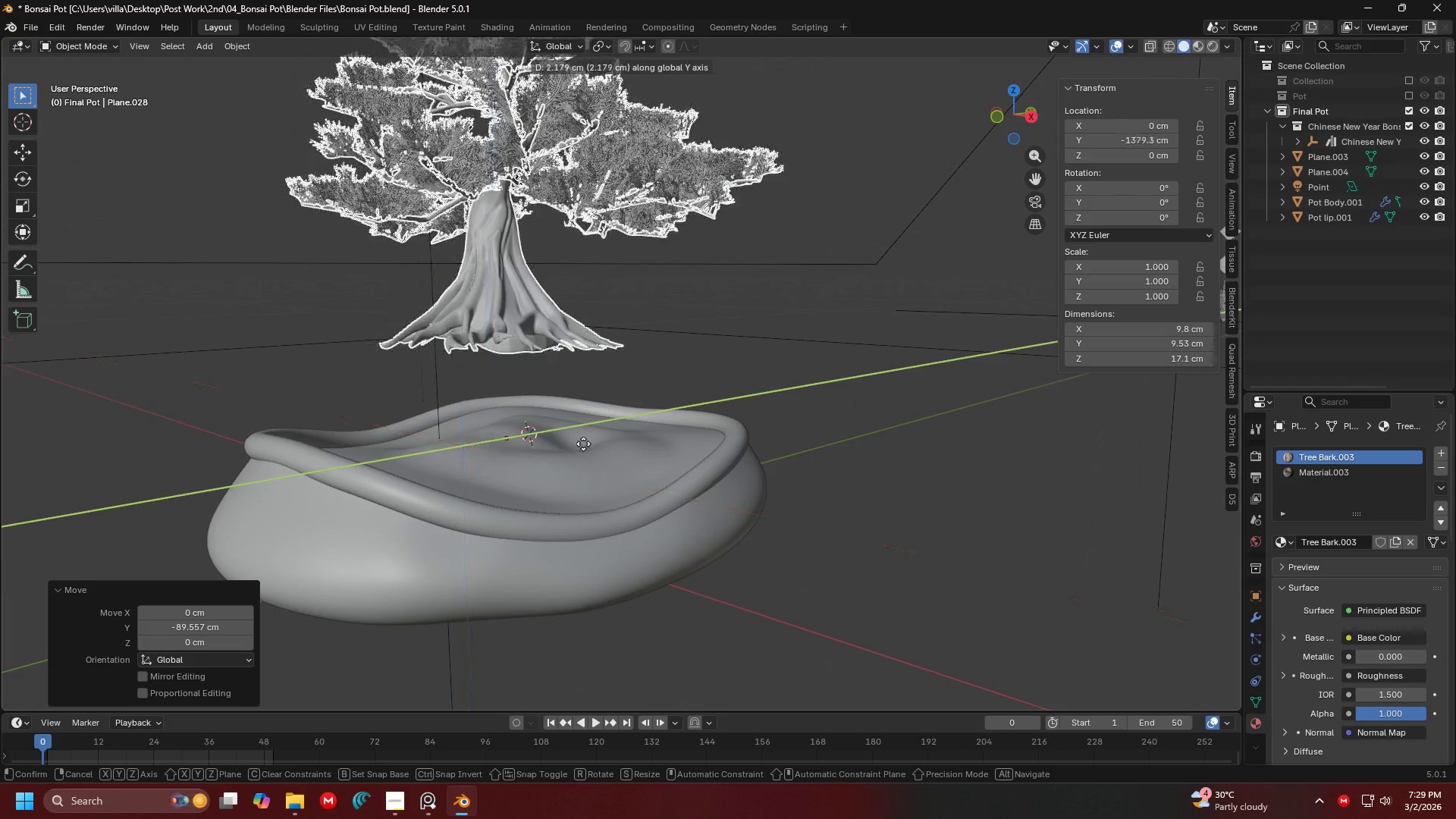 
left_click([589, 441])
 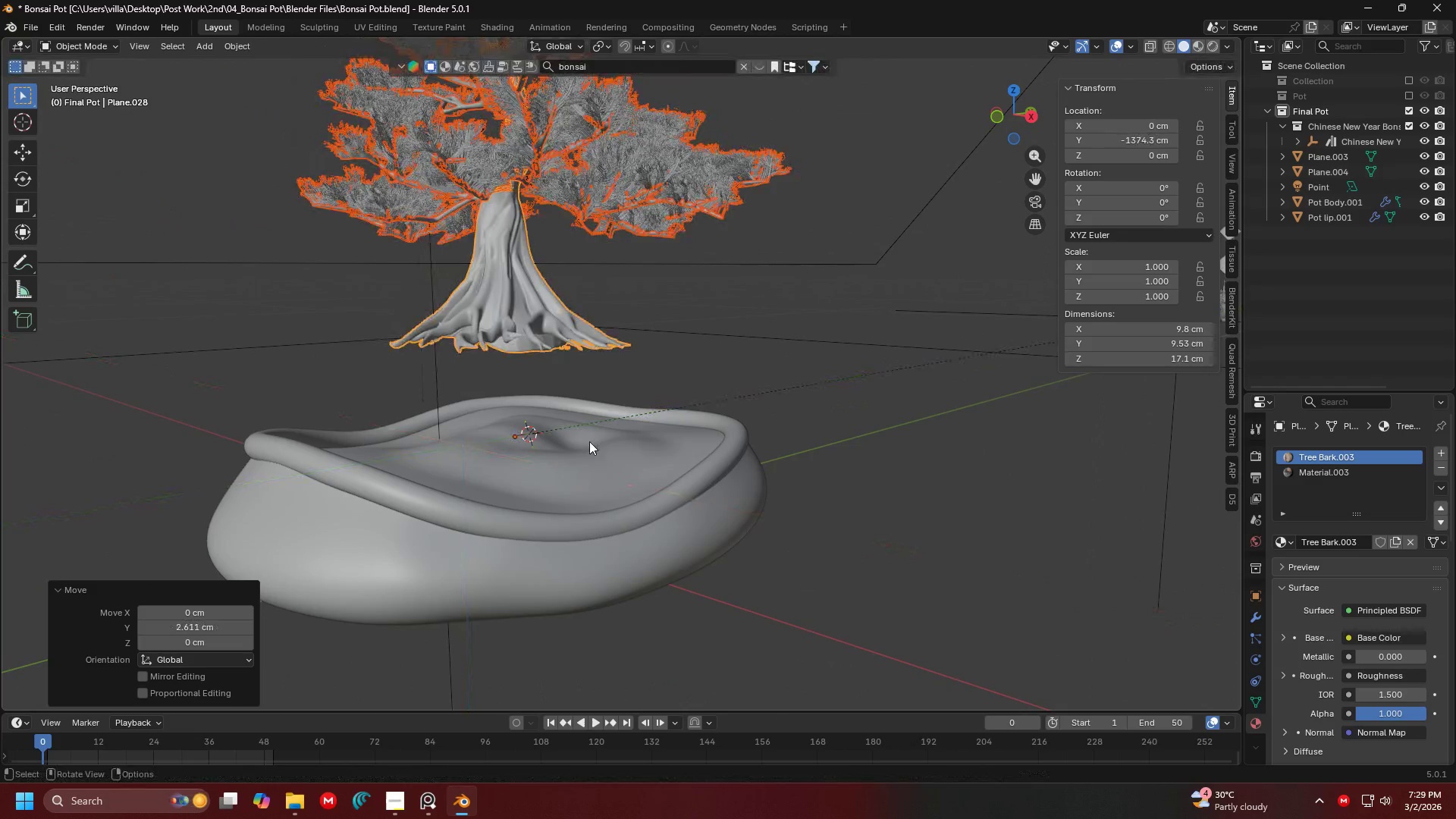 
key(G)
 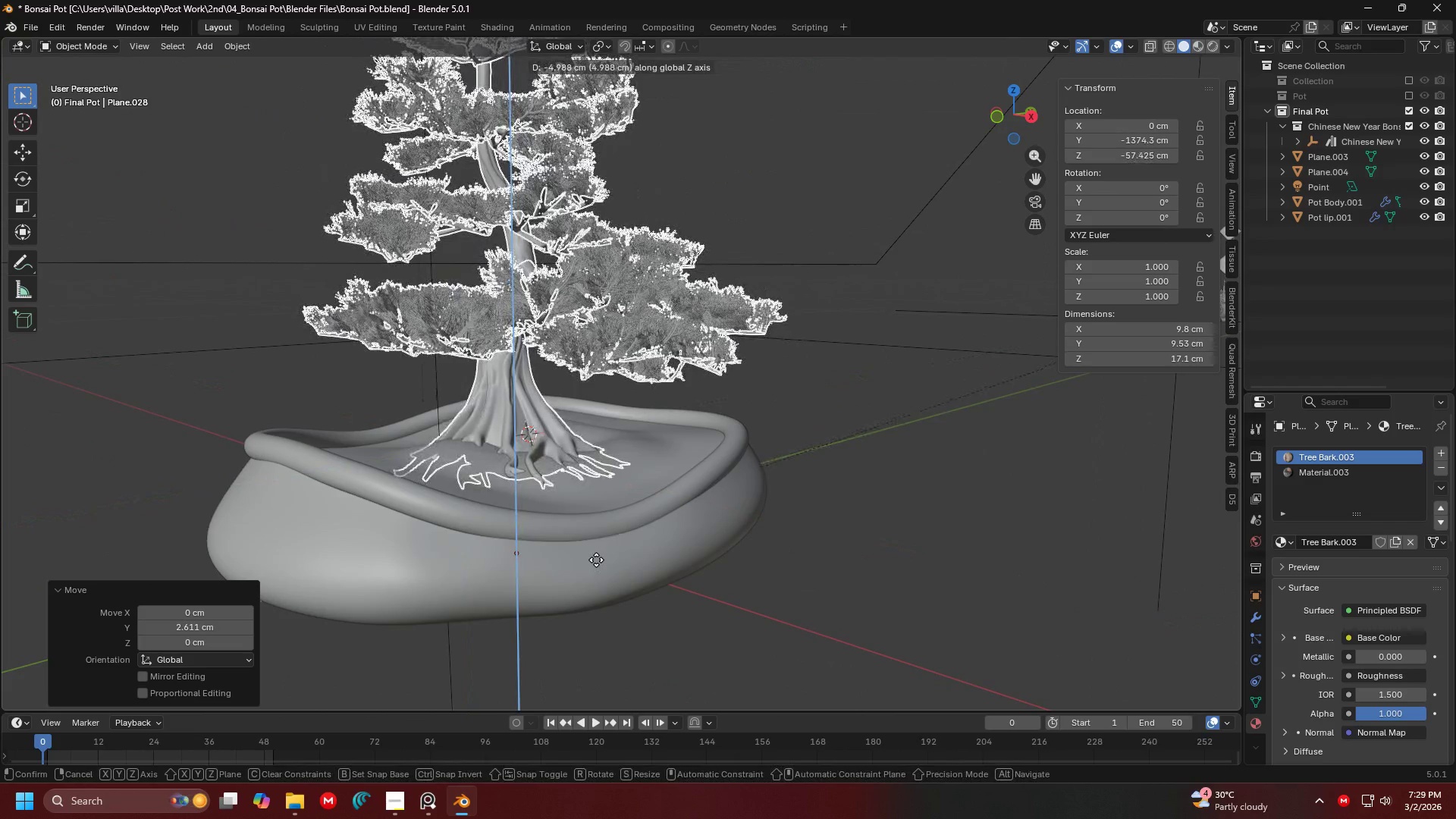 
left_click([596, 557])
 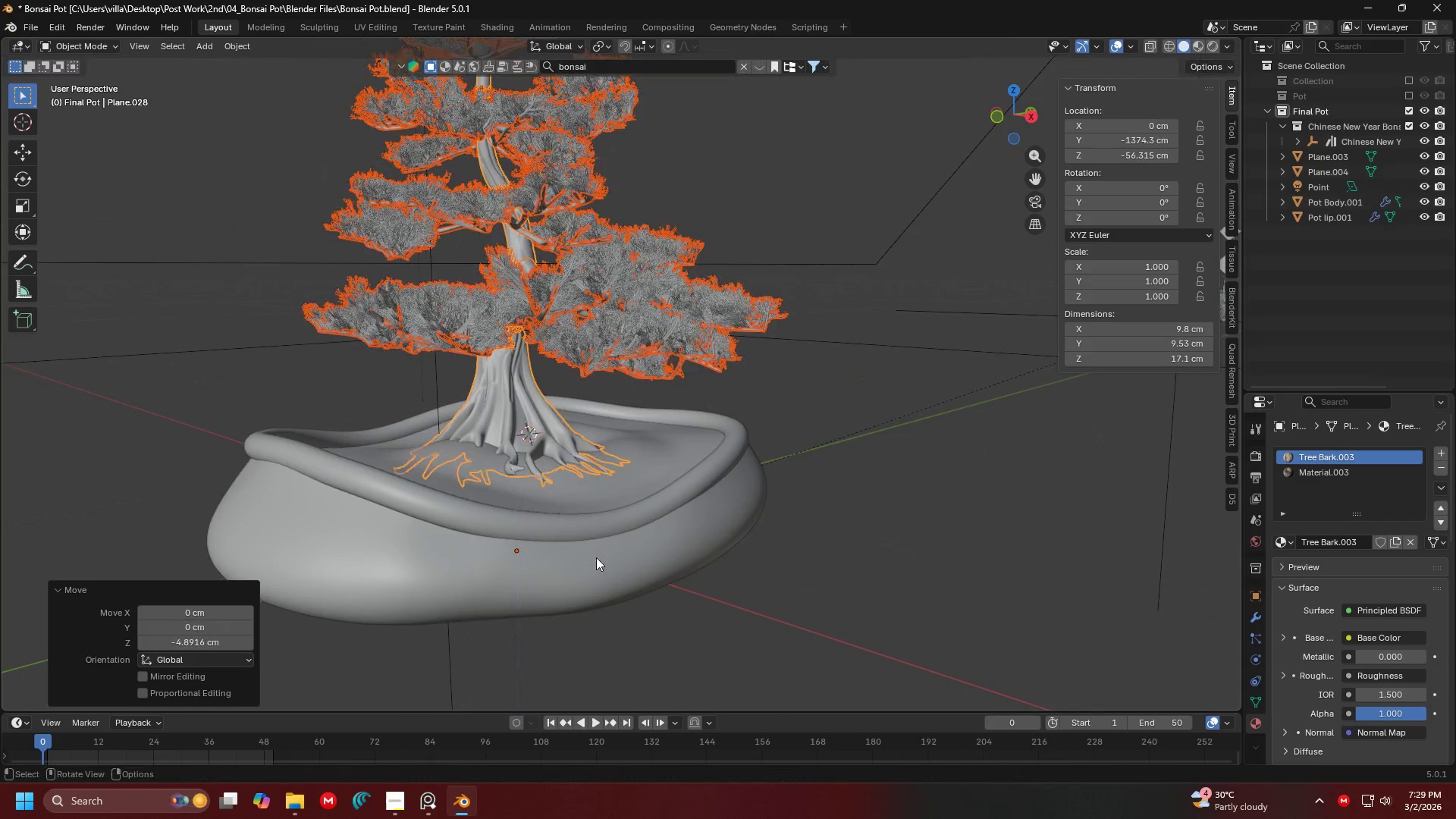 
key(Shift+ShiftLeft)
 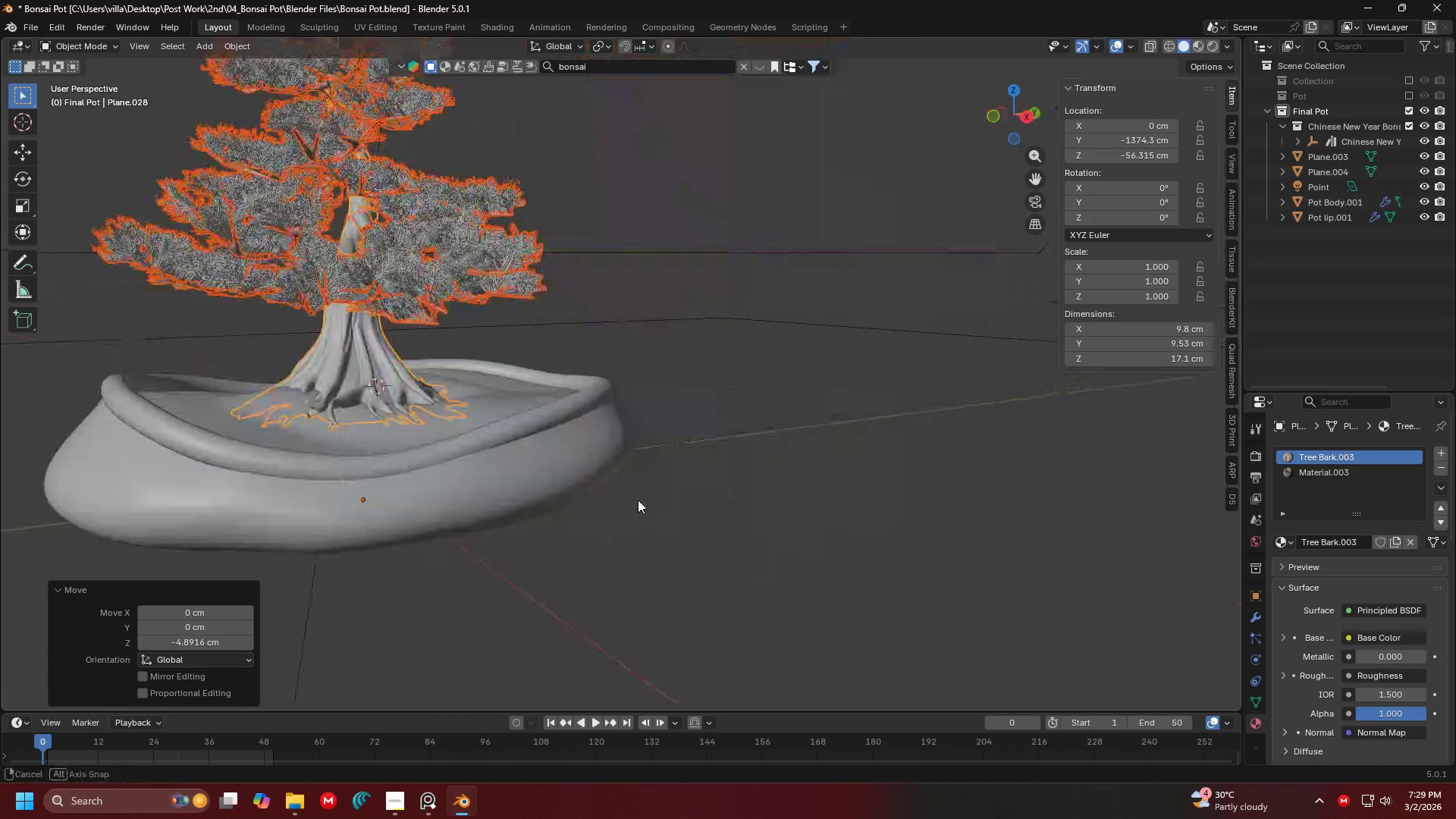 
hold_key(key=ShiftLeft, duration=0.47)
 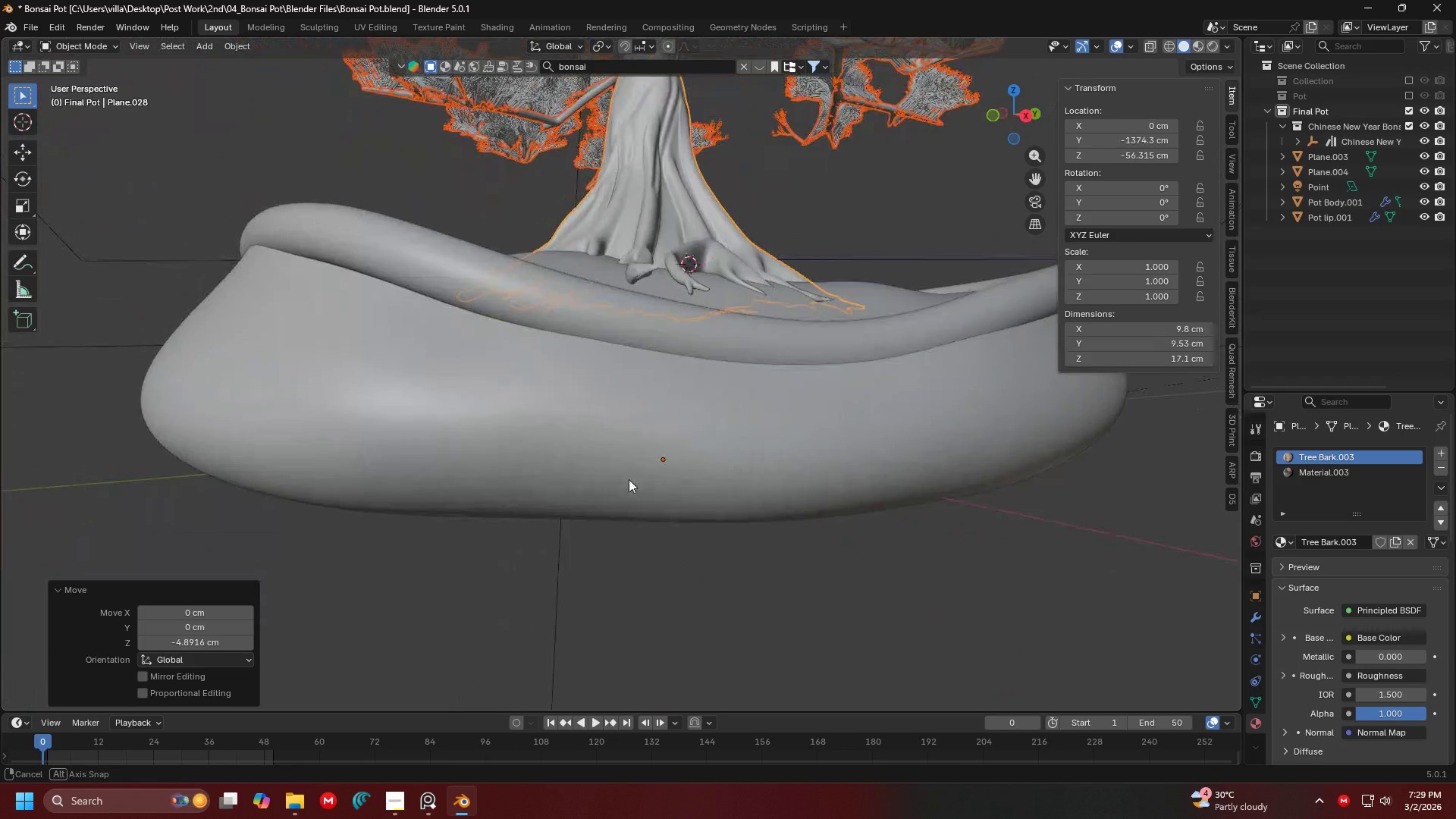 
scroll: coordinate [629, 499], scroll_direction: up, amount: 1.0
 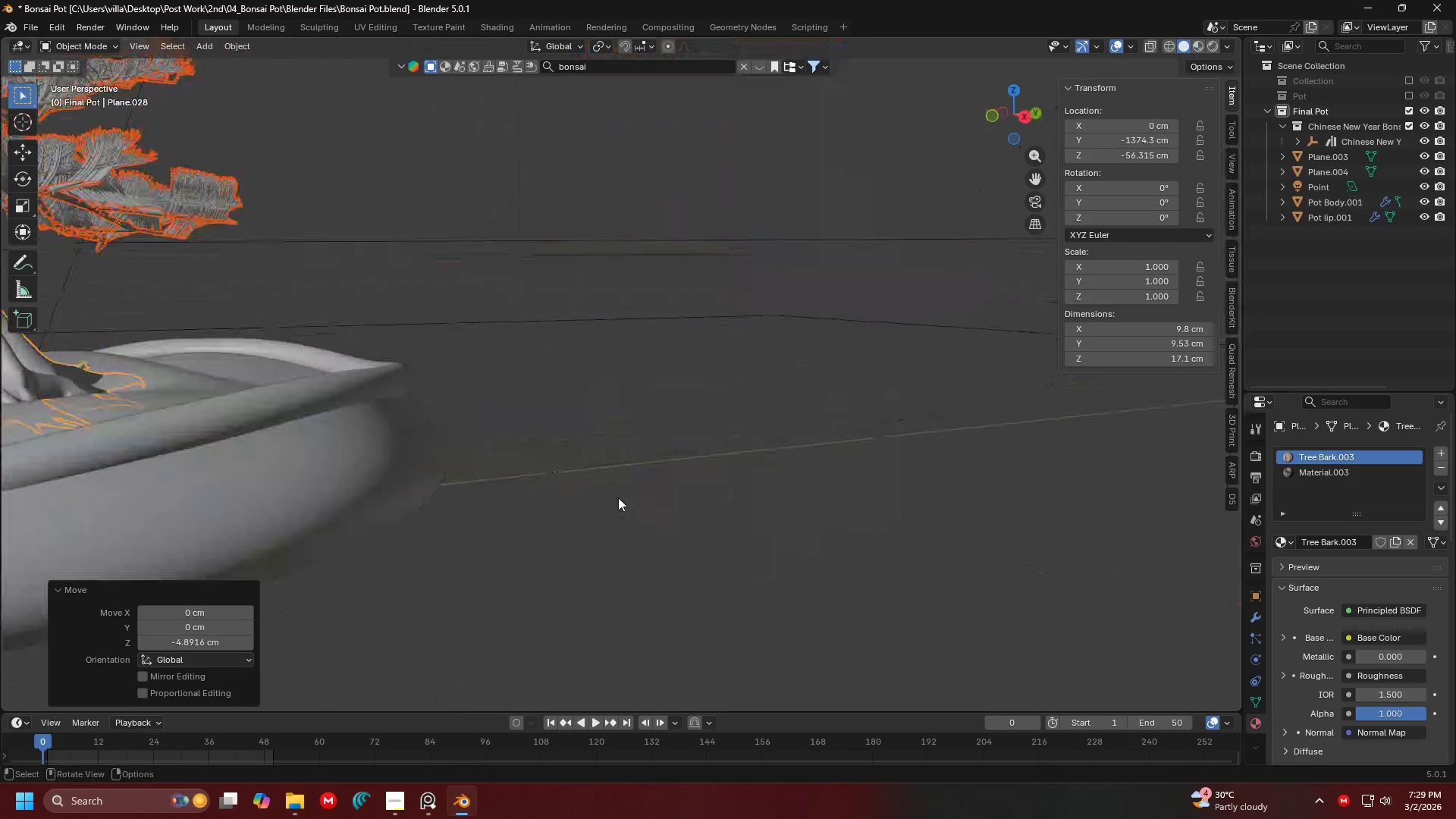 
hold_key(key=ControlLeft, duration=0.5)
scroll: coordinate [629, 479], scroll_direction: up, amount: 1.0
 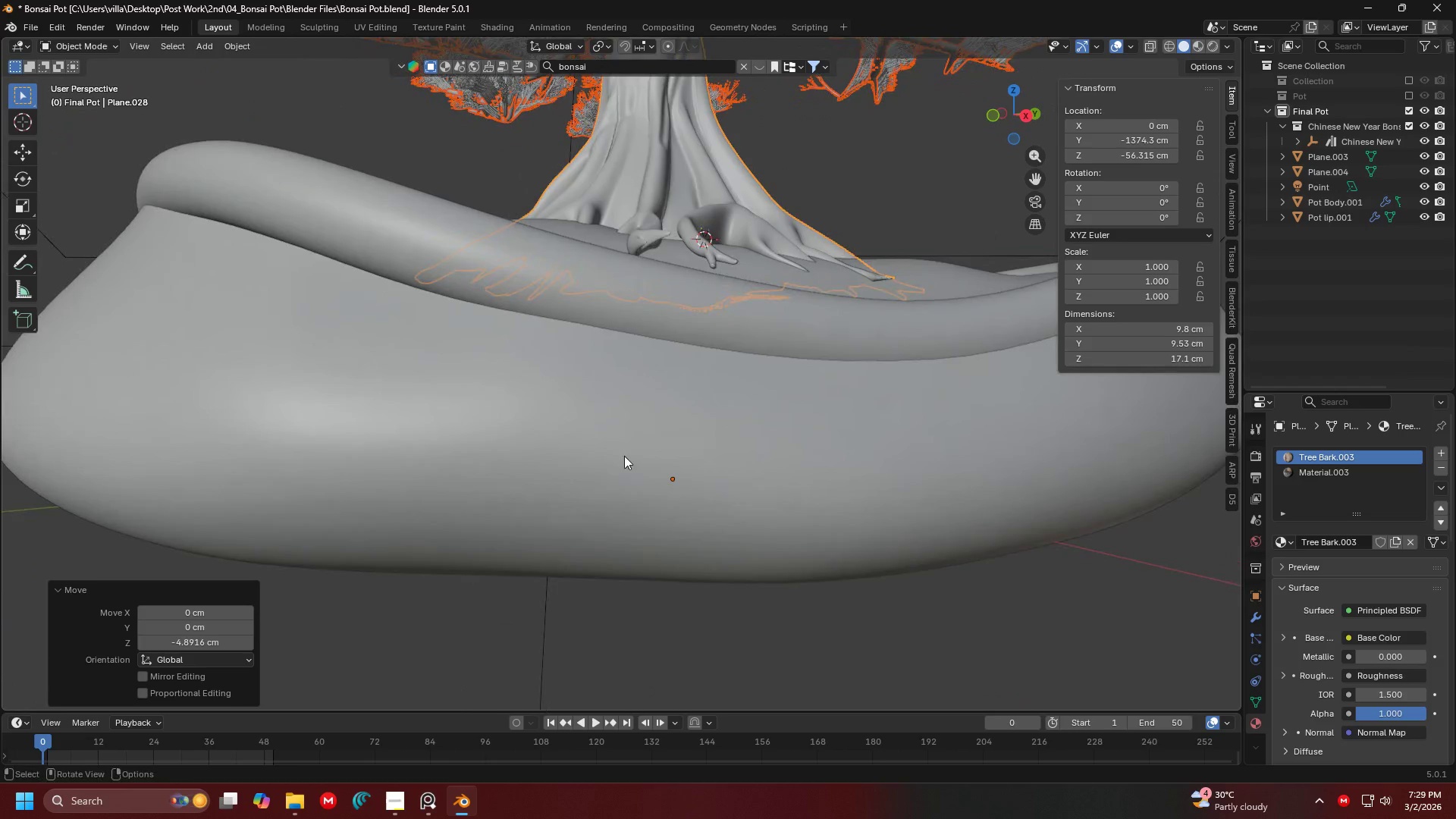 
key(Shift+ShiftLeft)
 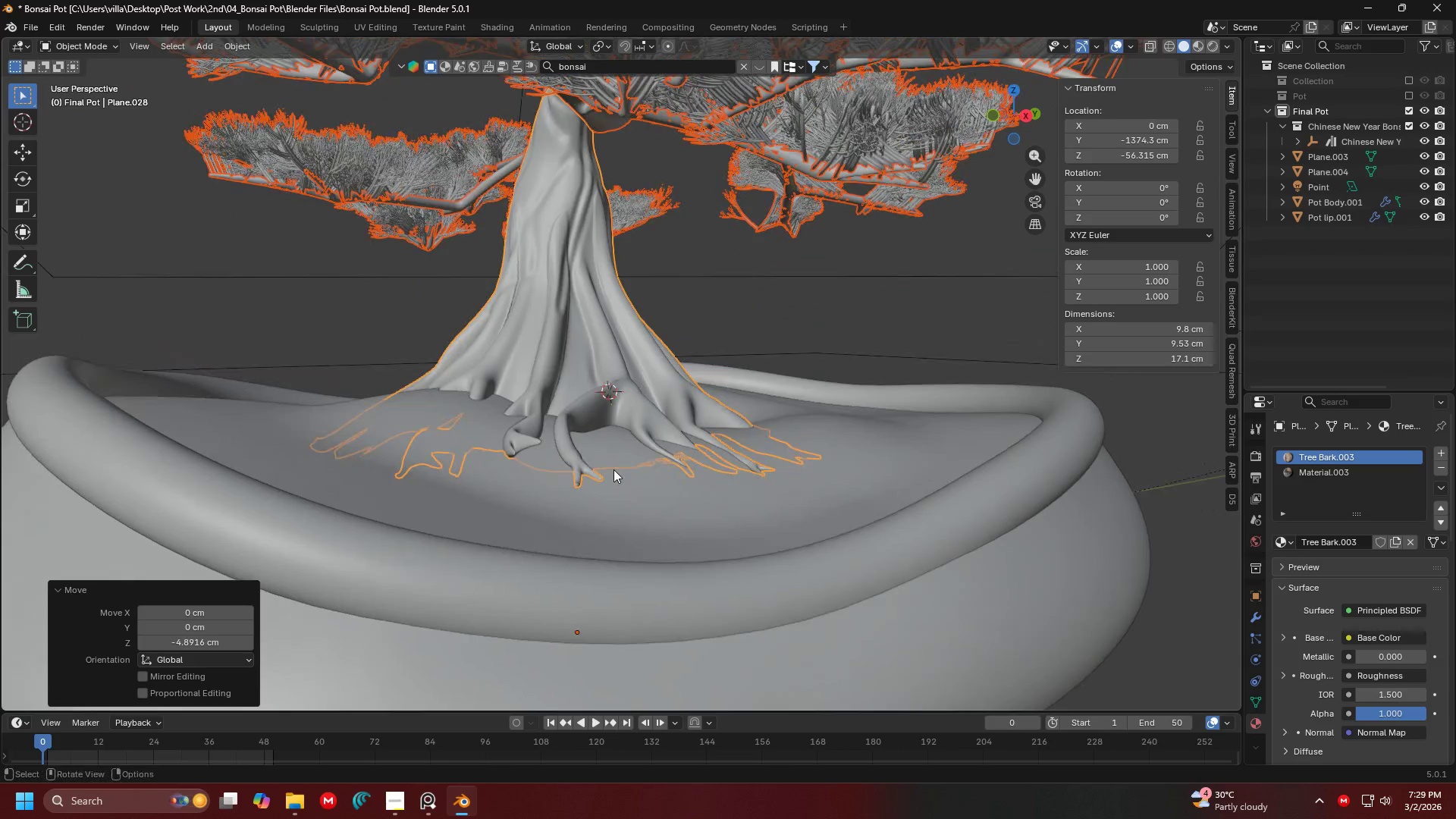 
key(G)
 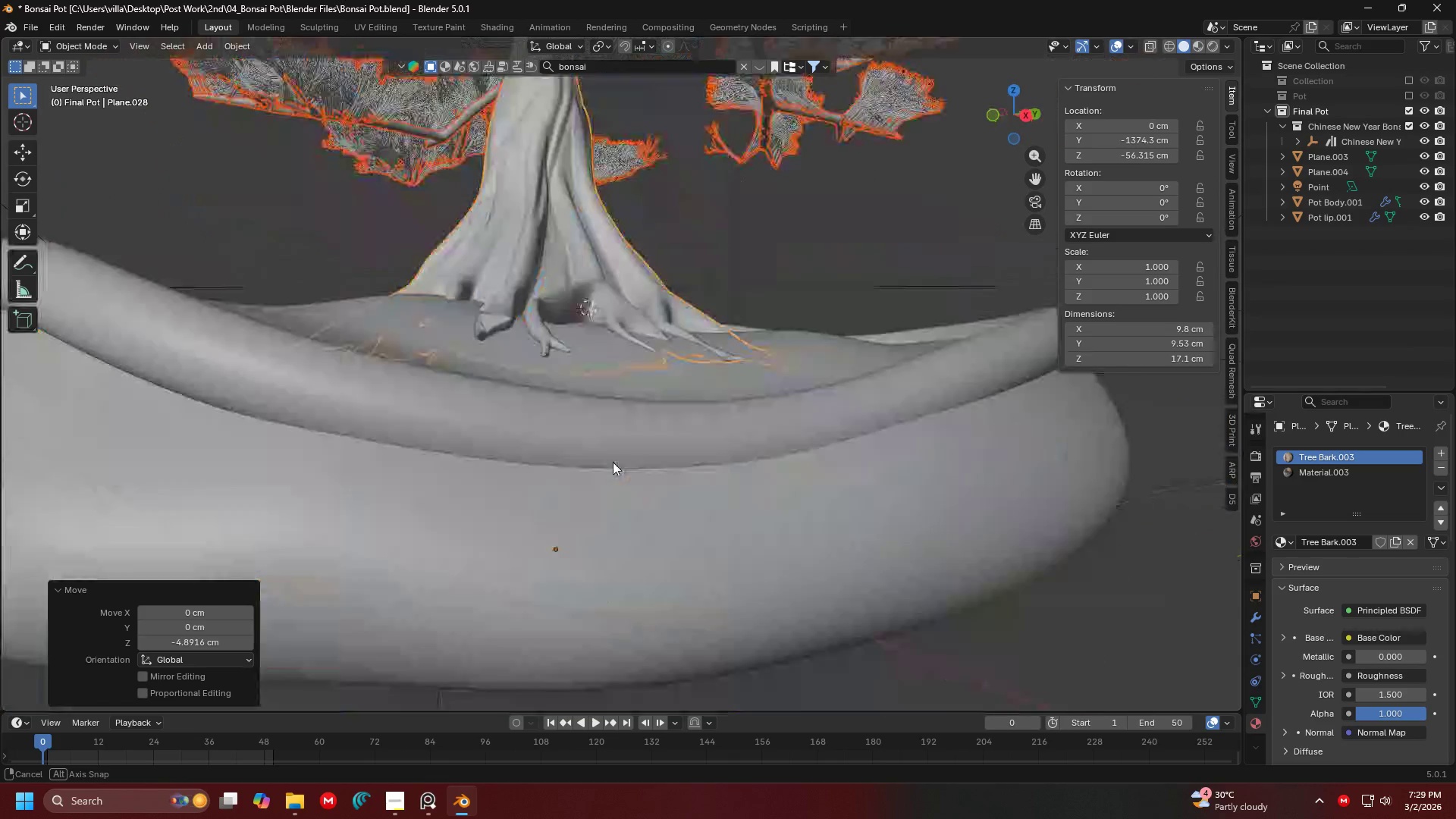 
hold_key(key=ShiftLeft, duration=0.64)
 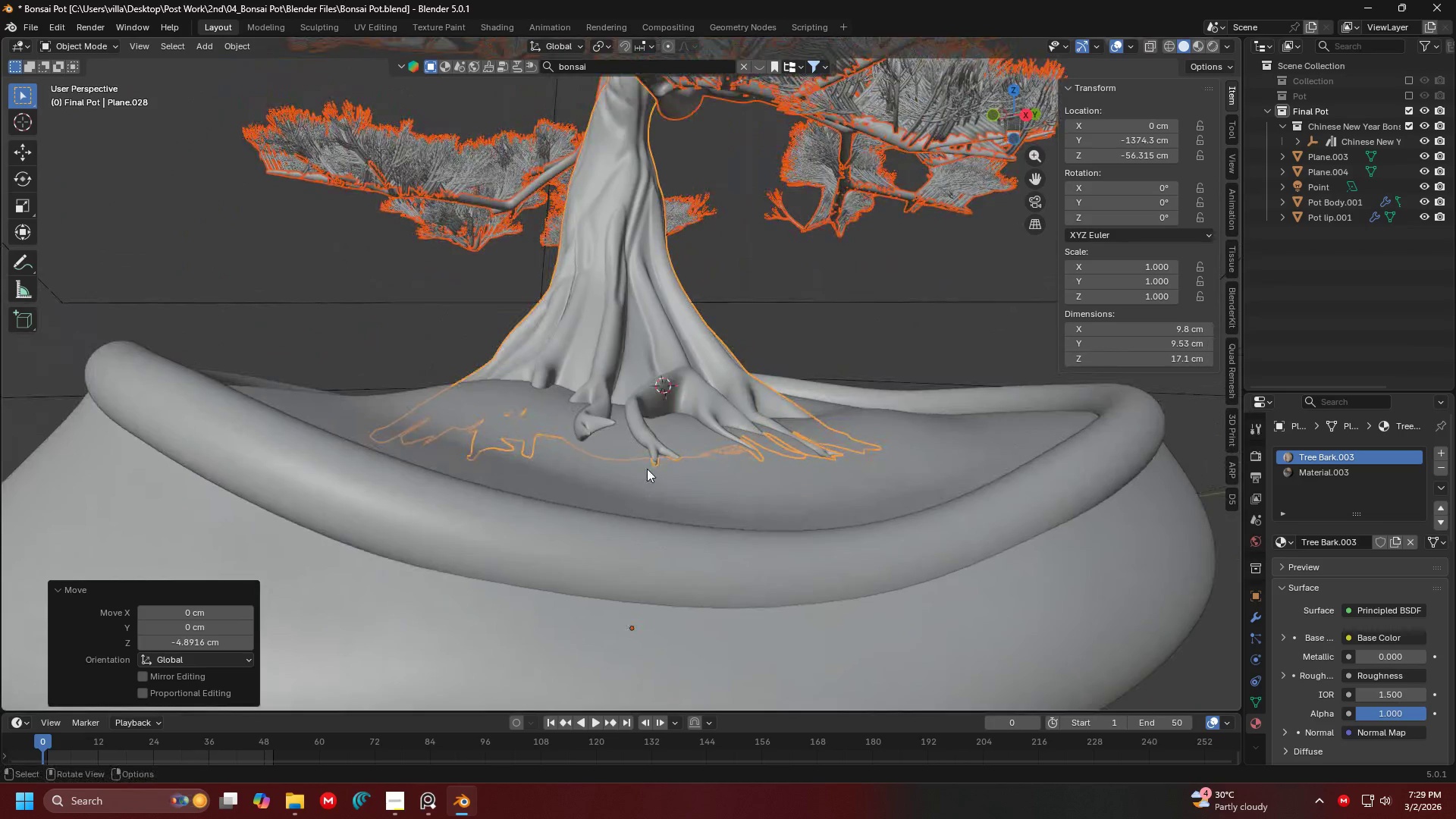 
key(G)
 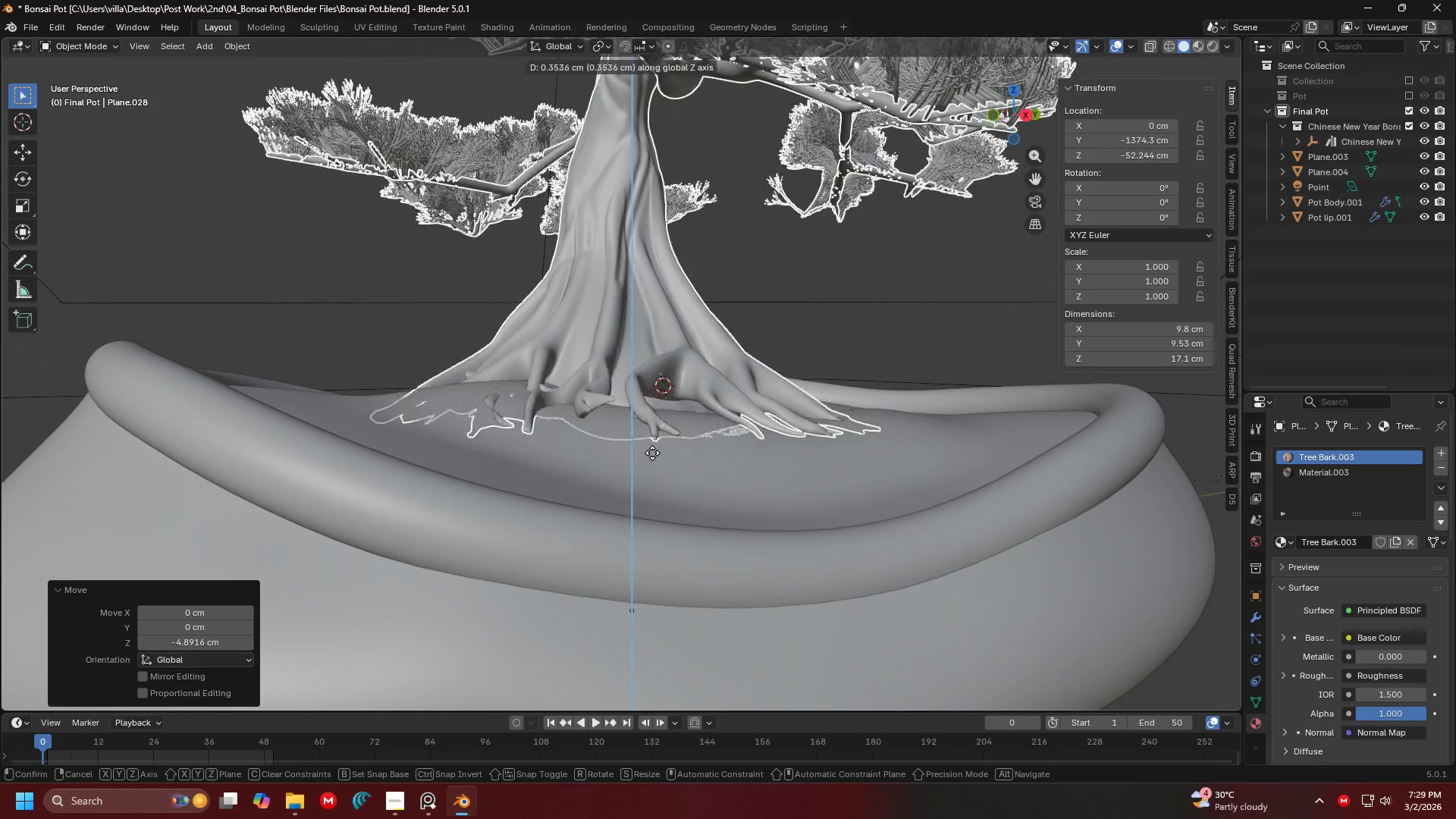 
double_click([728, 458])
 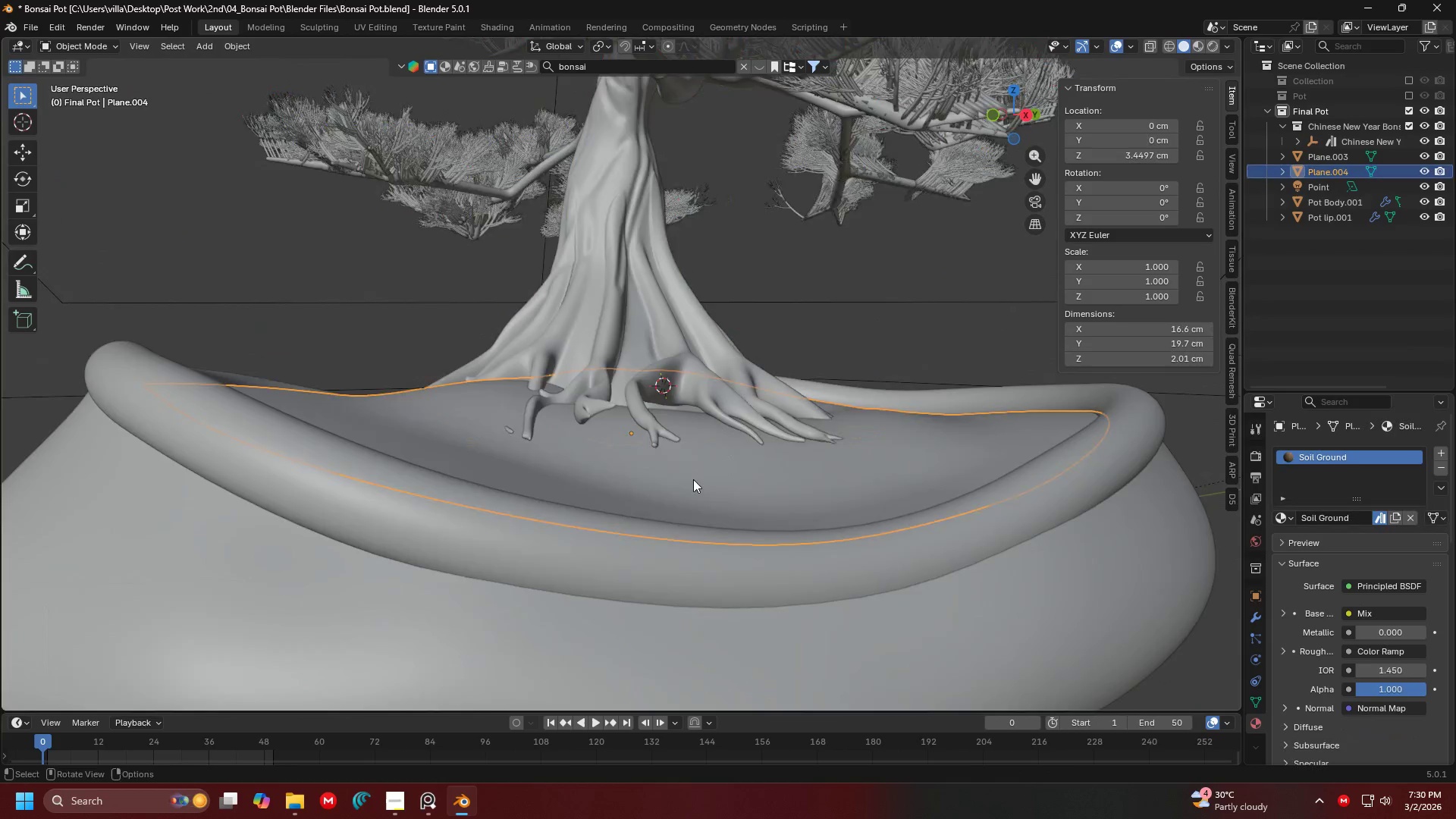 
key(Shift+ShiftLeft)
 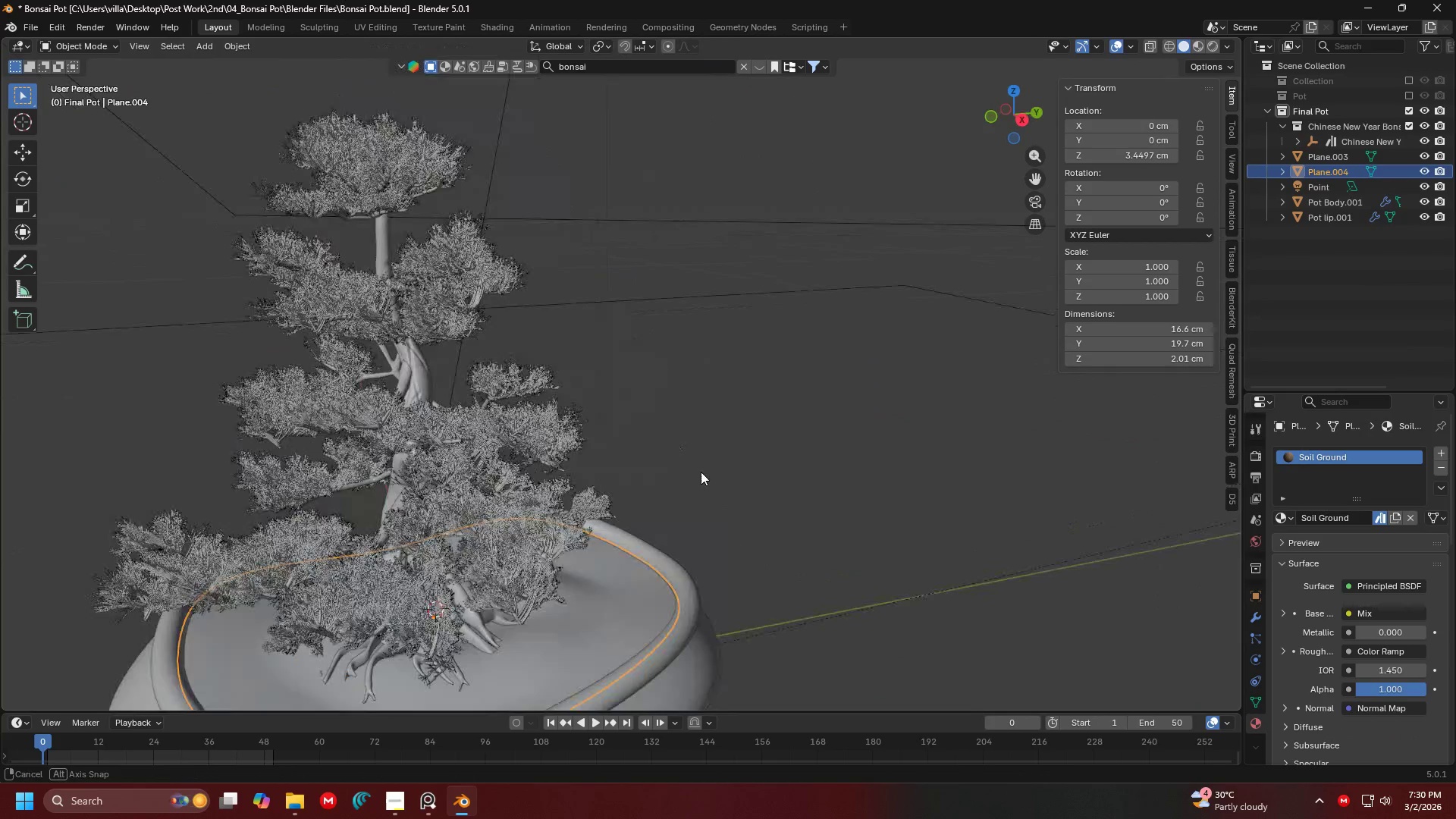 
scroll: coordinate [692, 479], scroll_direction: down, amount: 1.0
 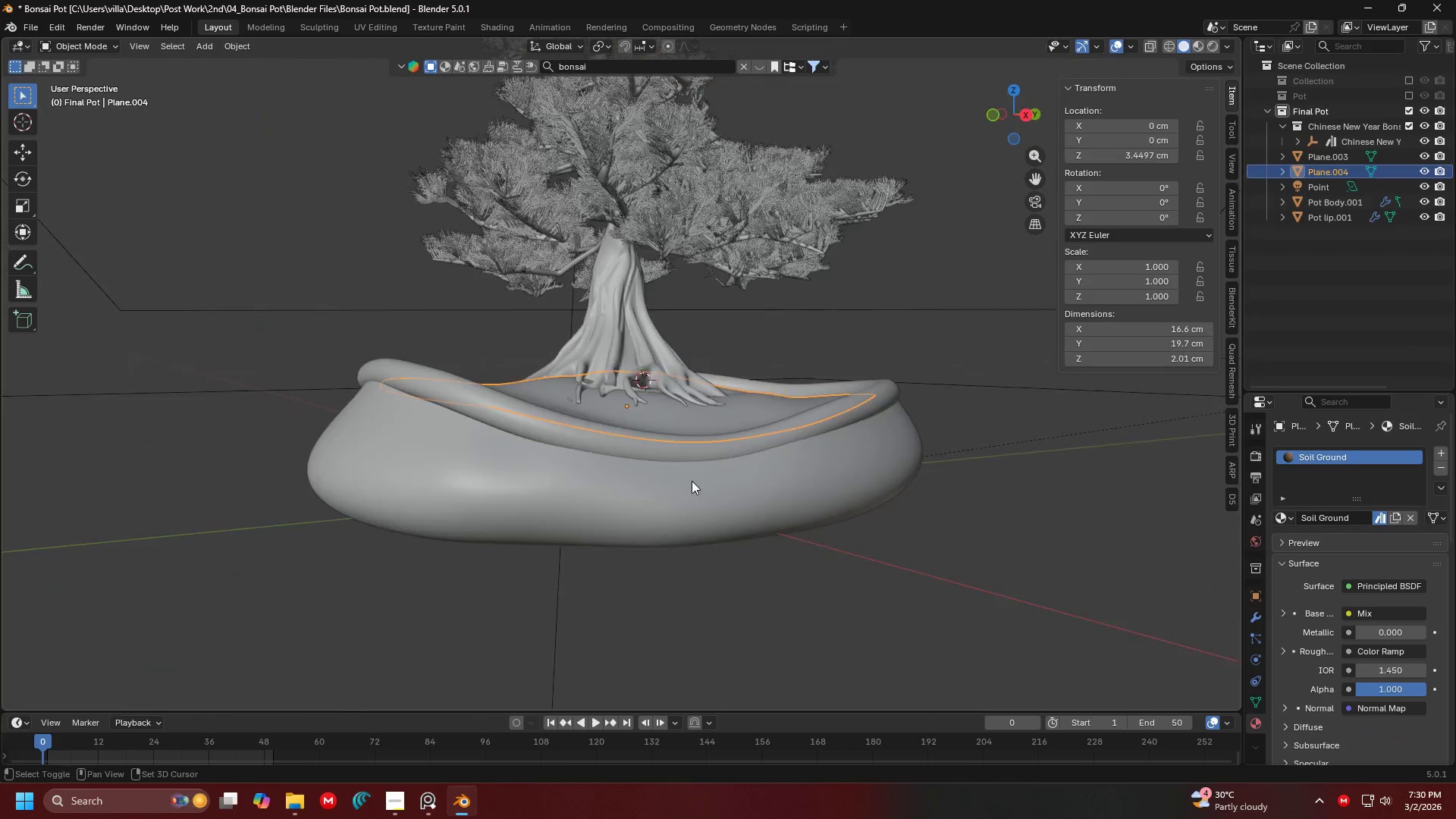 
key(Shift+ShiftLeft)
 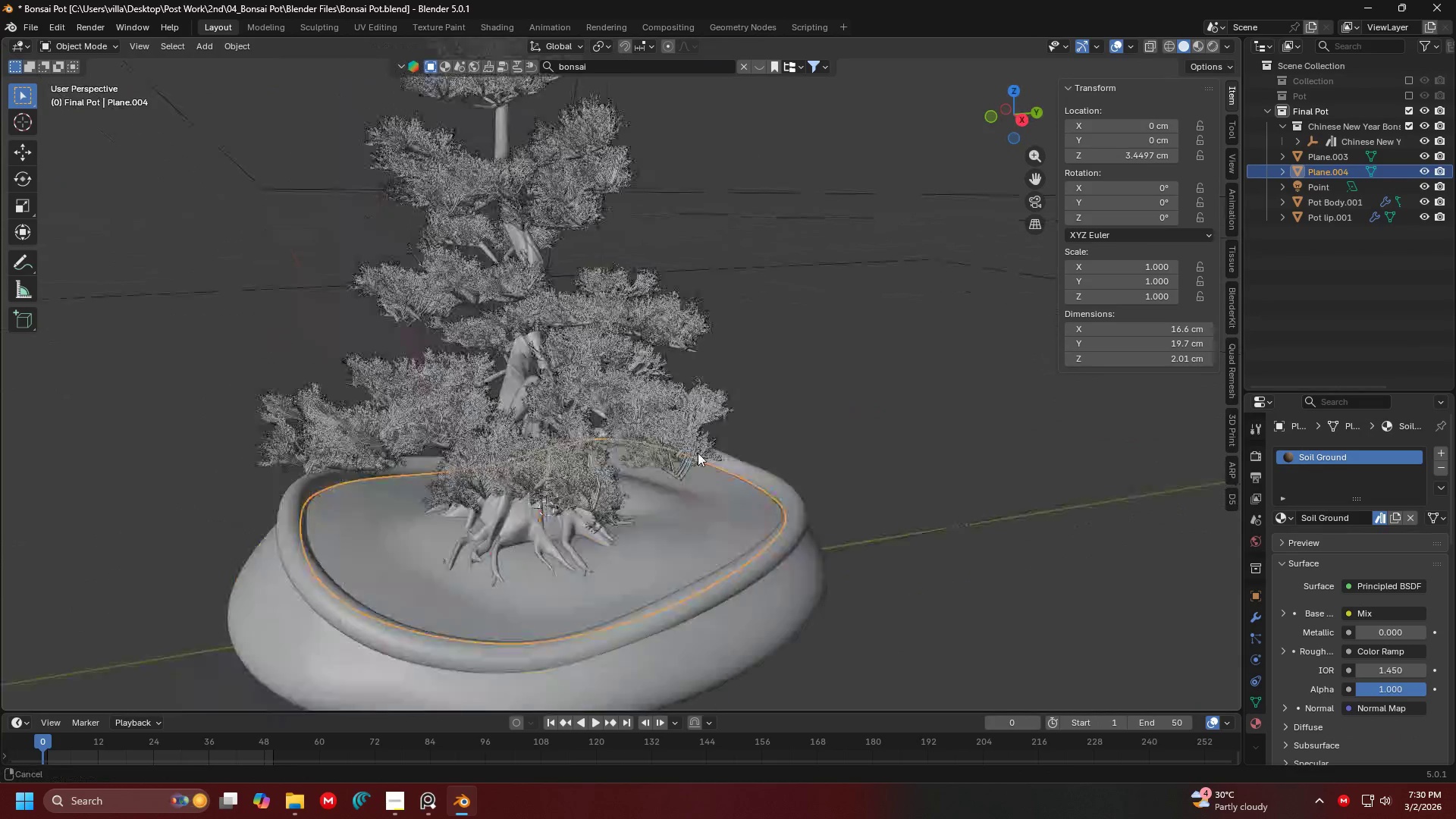 
hold_key(key=ShiftLeft, duration=0.33)
 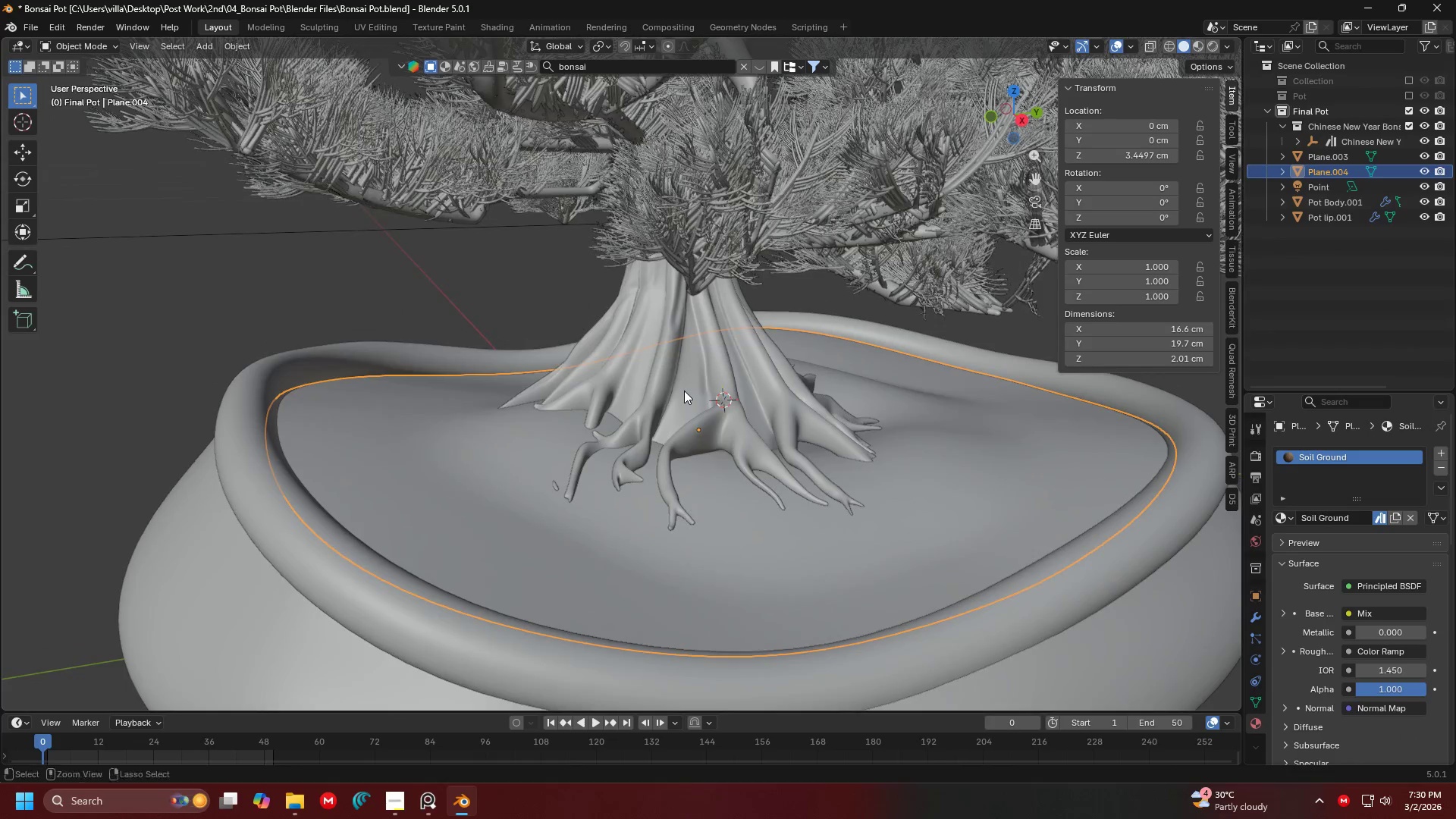 
scroll: coordinate [738, 419], scroll_direction: up, amount: 2.0
 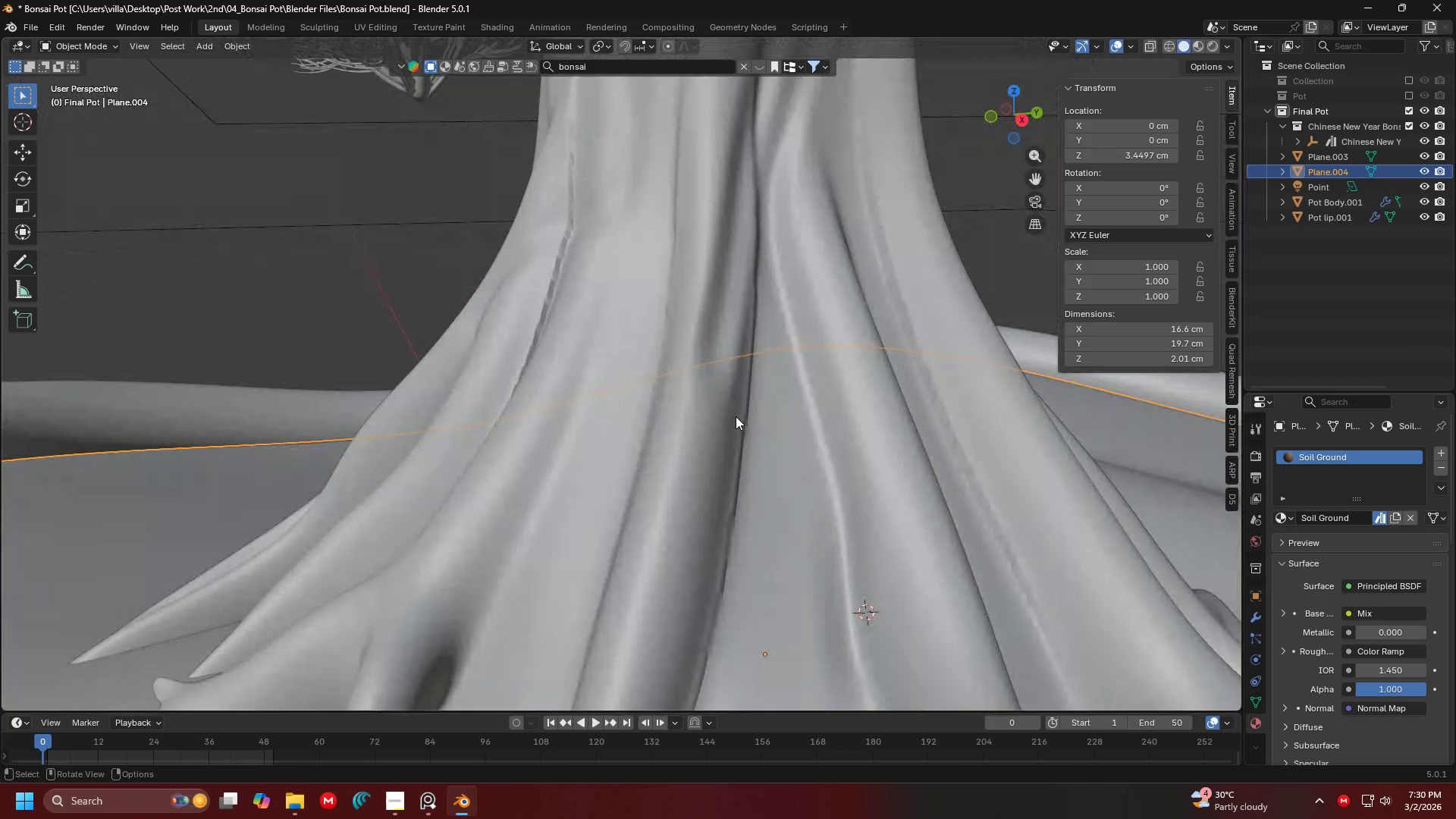 
hold_key(key=ControlLeft, duration=0.48)
 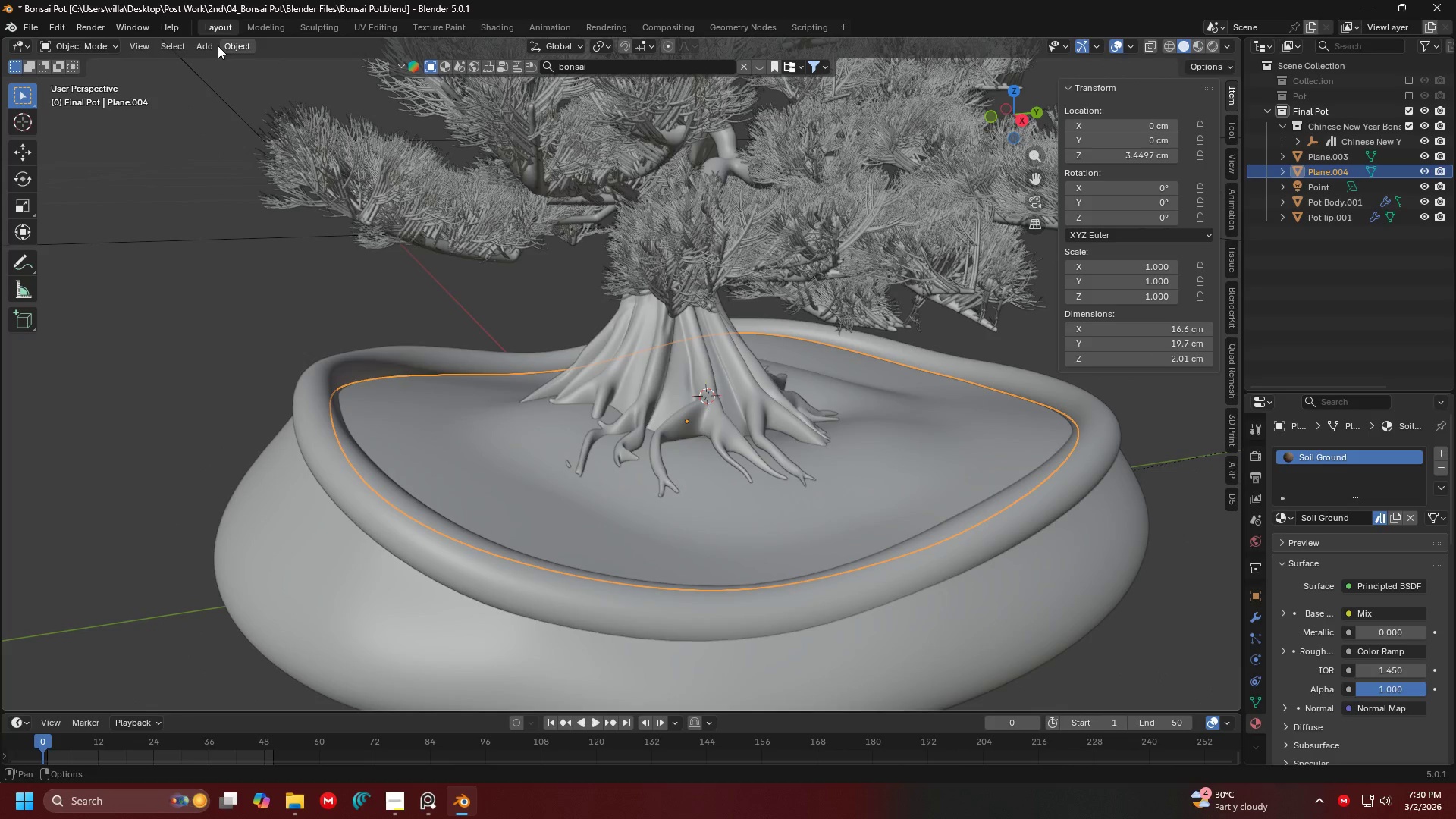 
scroll: coordinate [685, 389], scroll_direction: down, amount: 2.0
 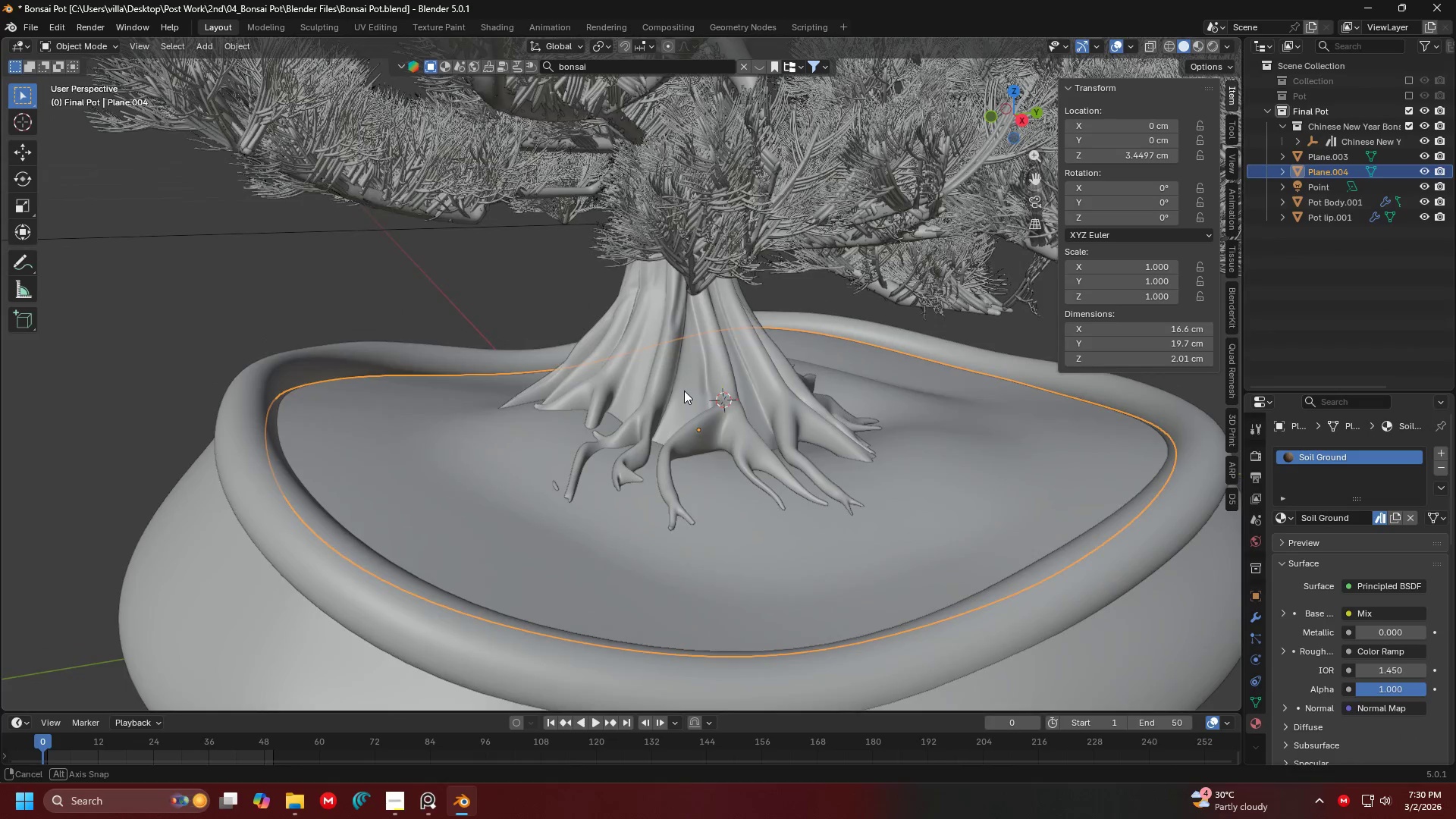 
double_click([102, 49])
 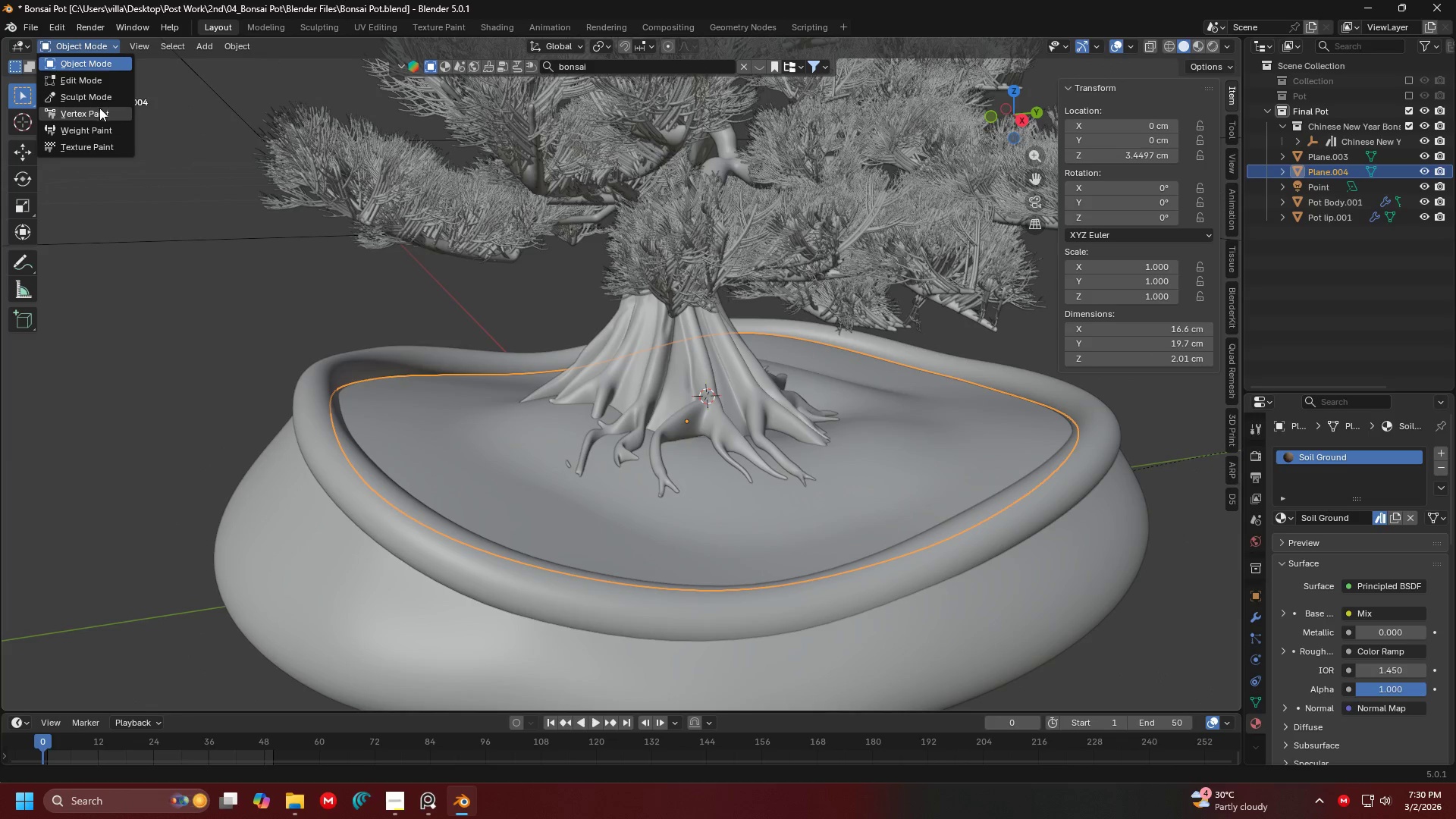 
left_click([99, 96])
 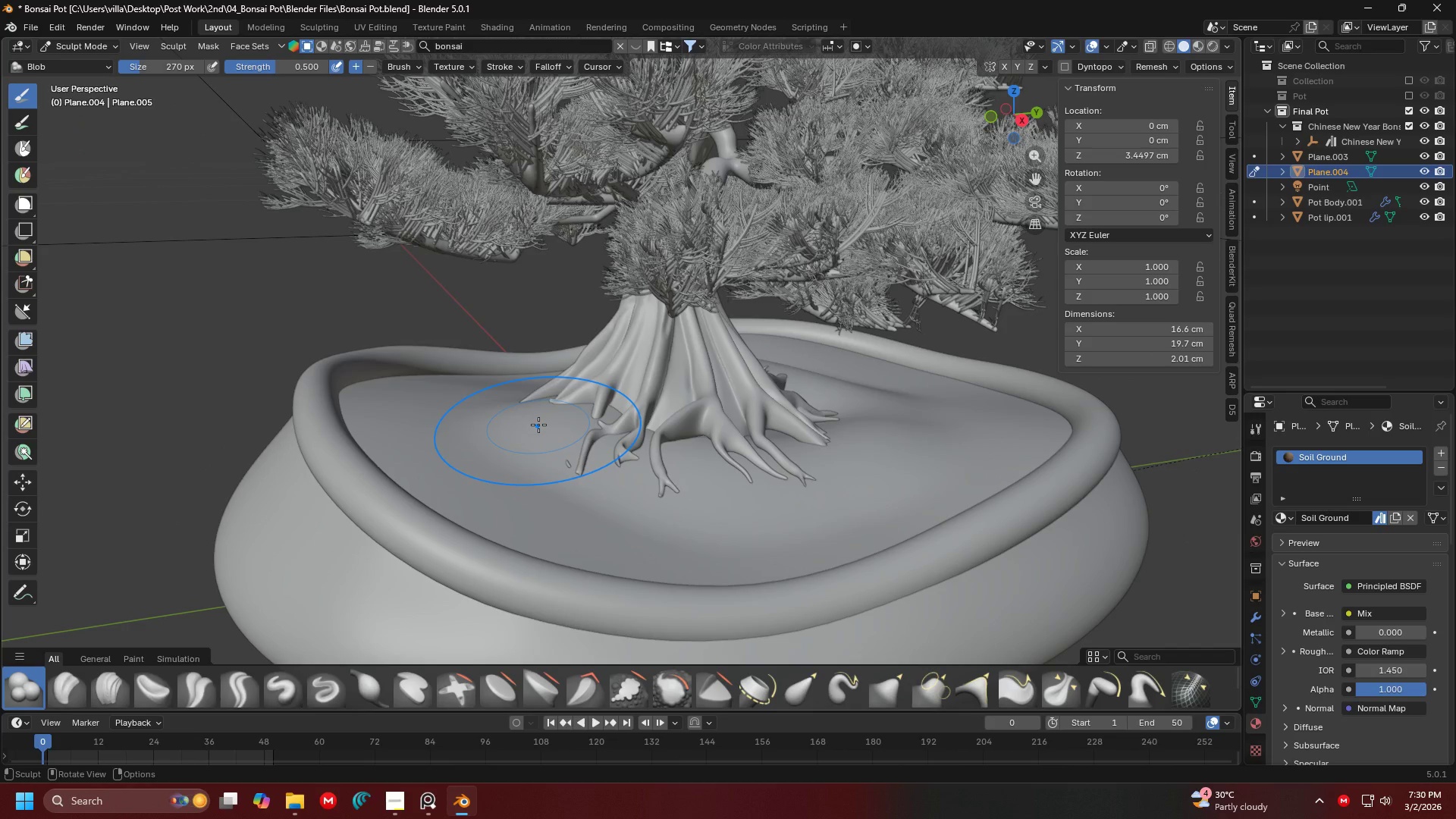 
key(F)
 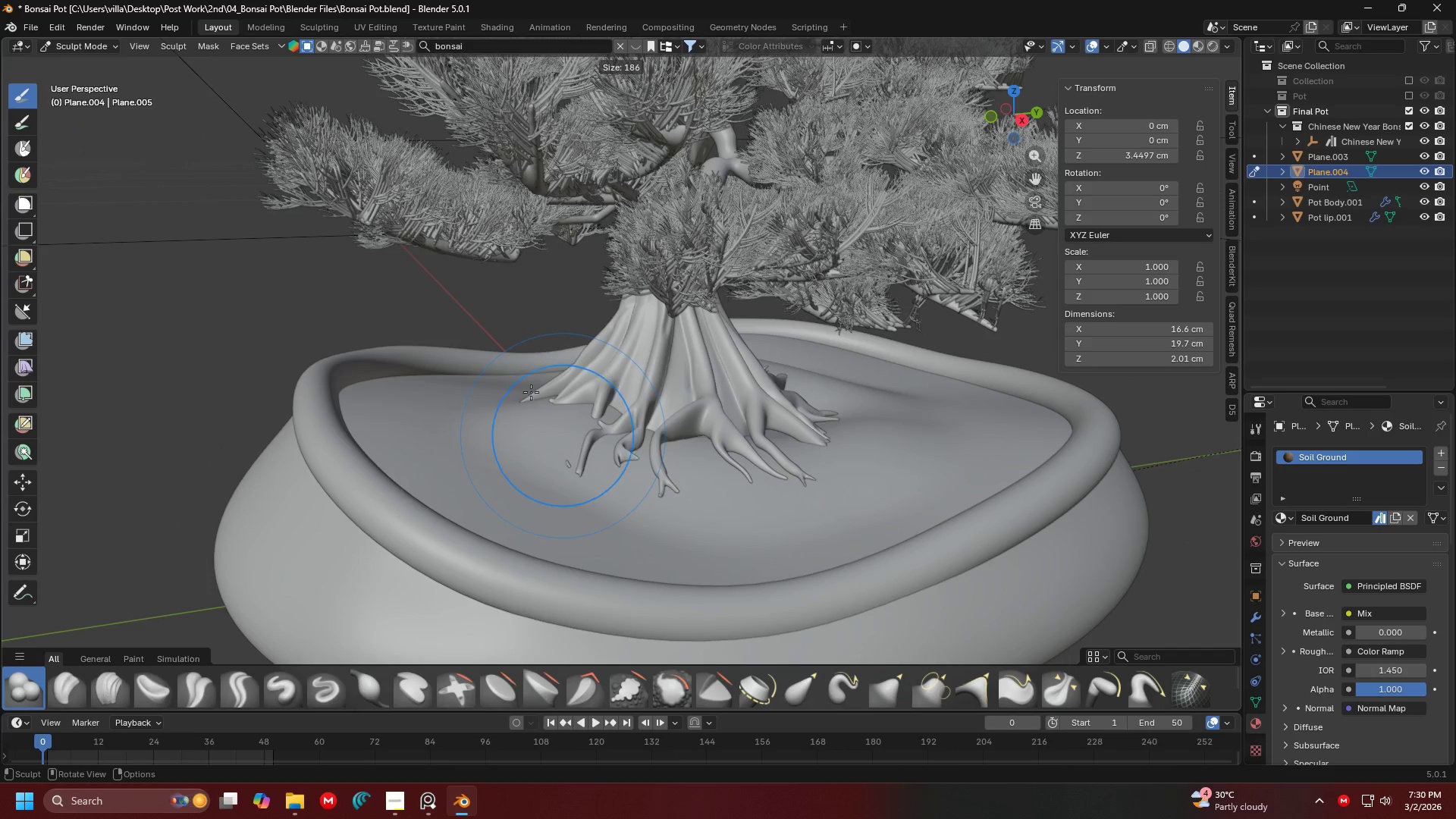 
left_click([530, 391])
 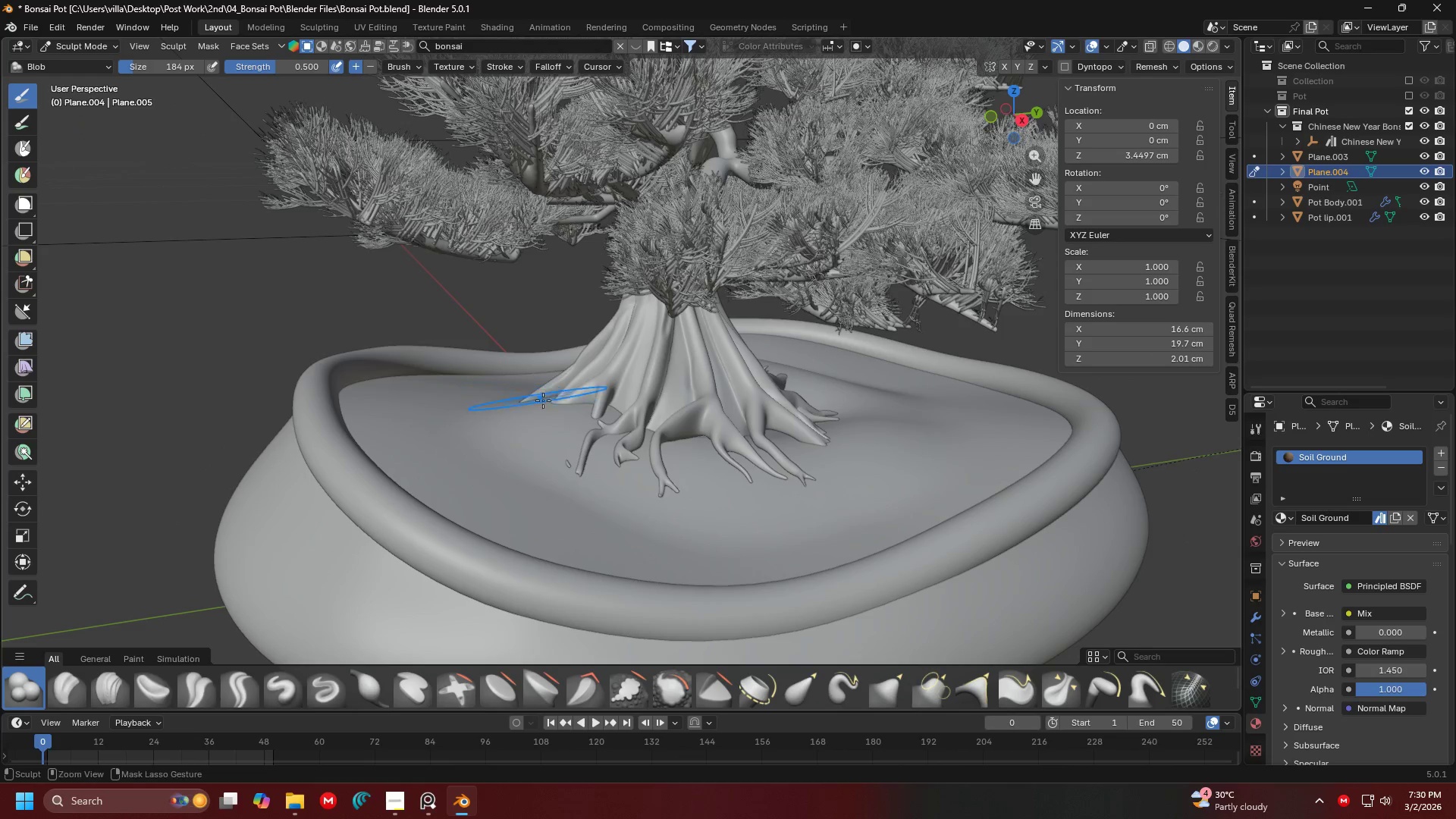 
hold_key(key=ControlLeft, duration=1.5)
left_click_drag(start_coordinate=[577, 423], to_coordinate=[445, 406])
 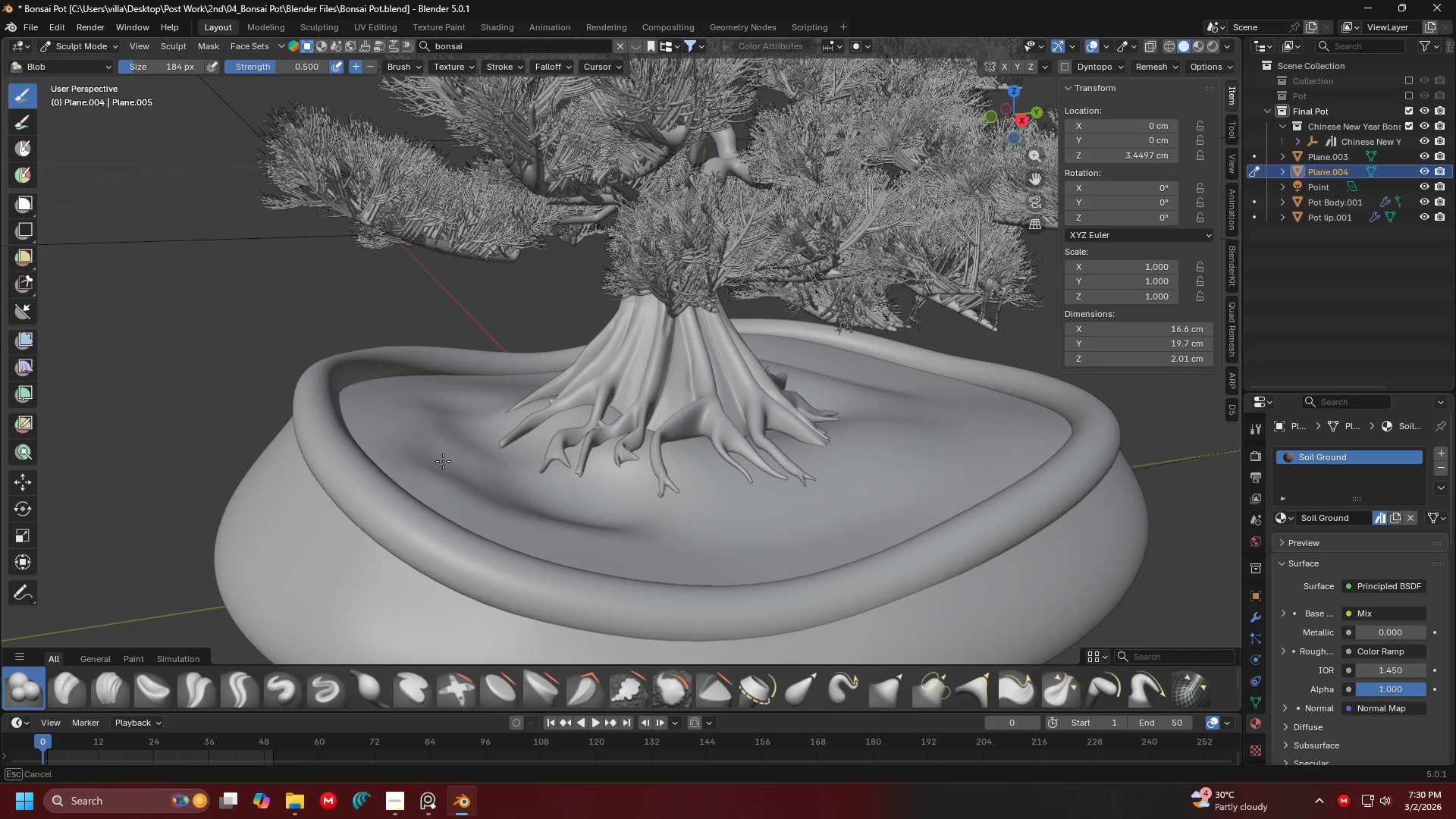 
hold_key(key=ControlLeft, duration=1.51)
left_click_drag(start_coordinate=[429, 446], to_coordinate=[902, 438])
 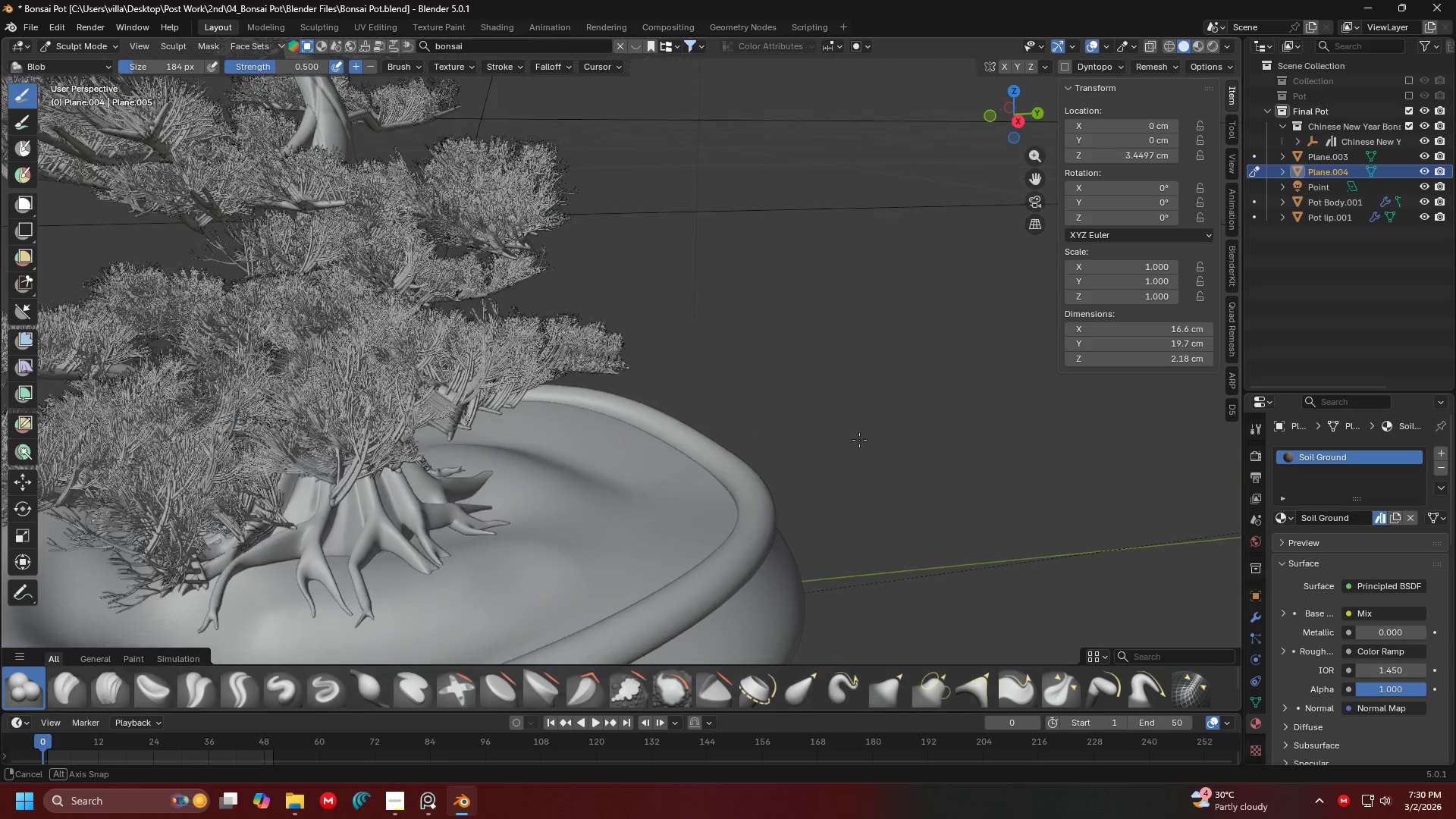 
hold_key(key=ControlLeft, duration=1.17)
 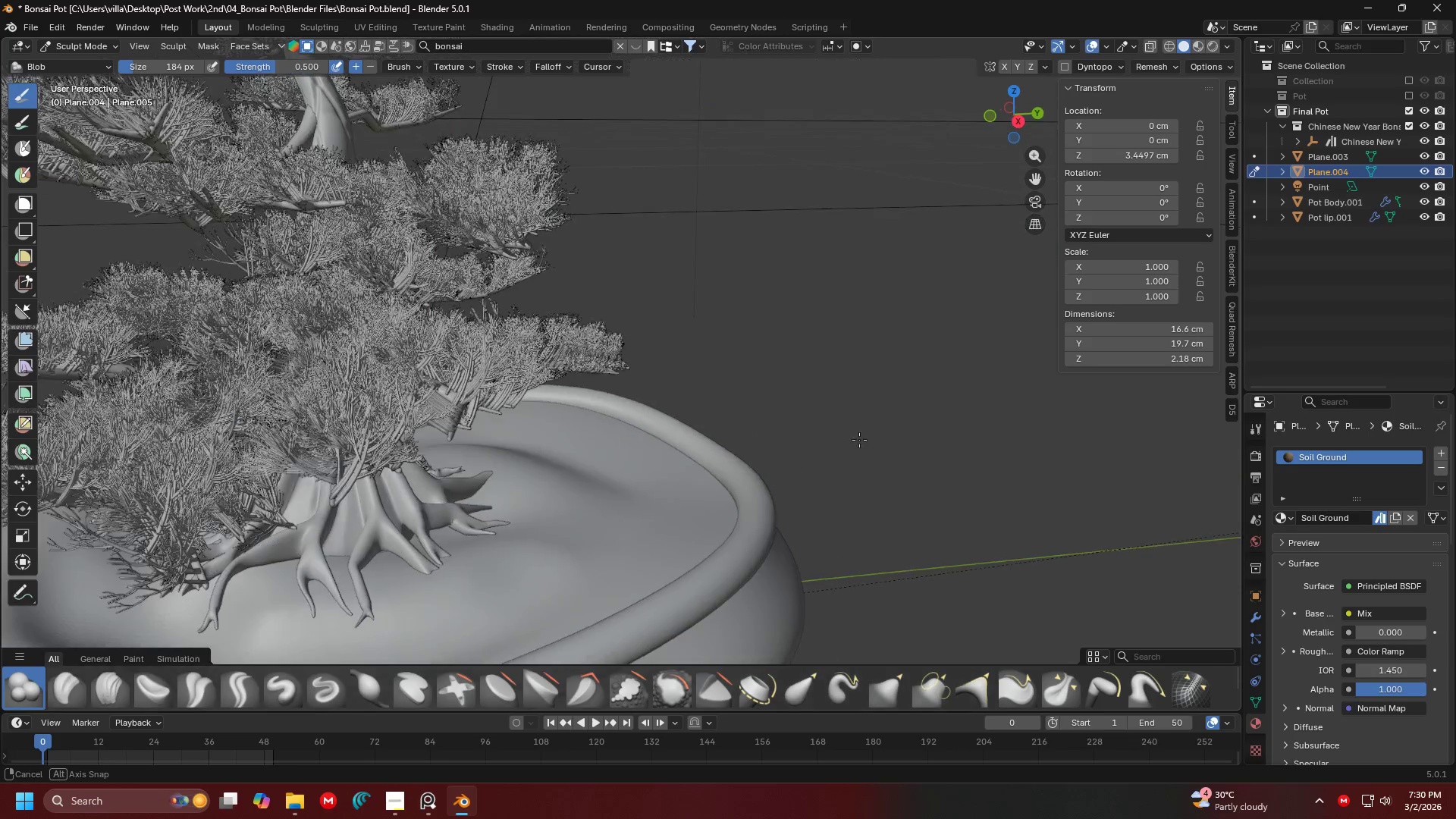 
key(Shift+ShiftLeft)
 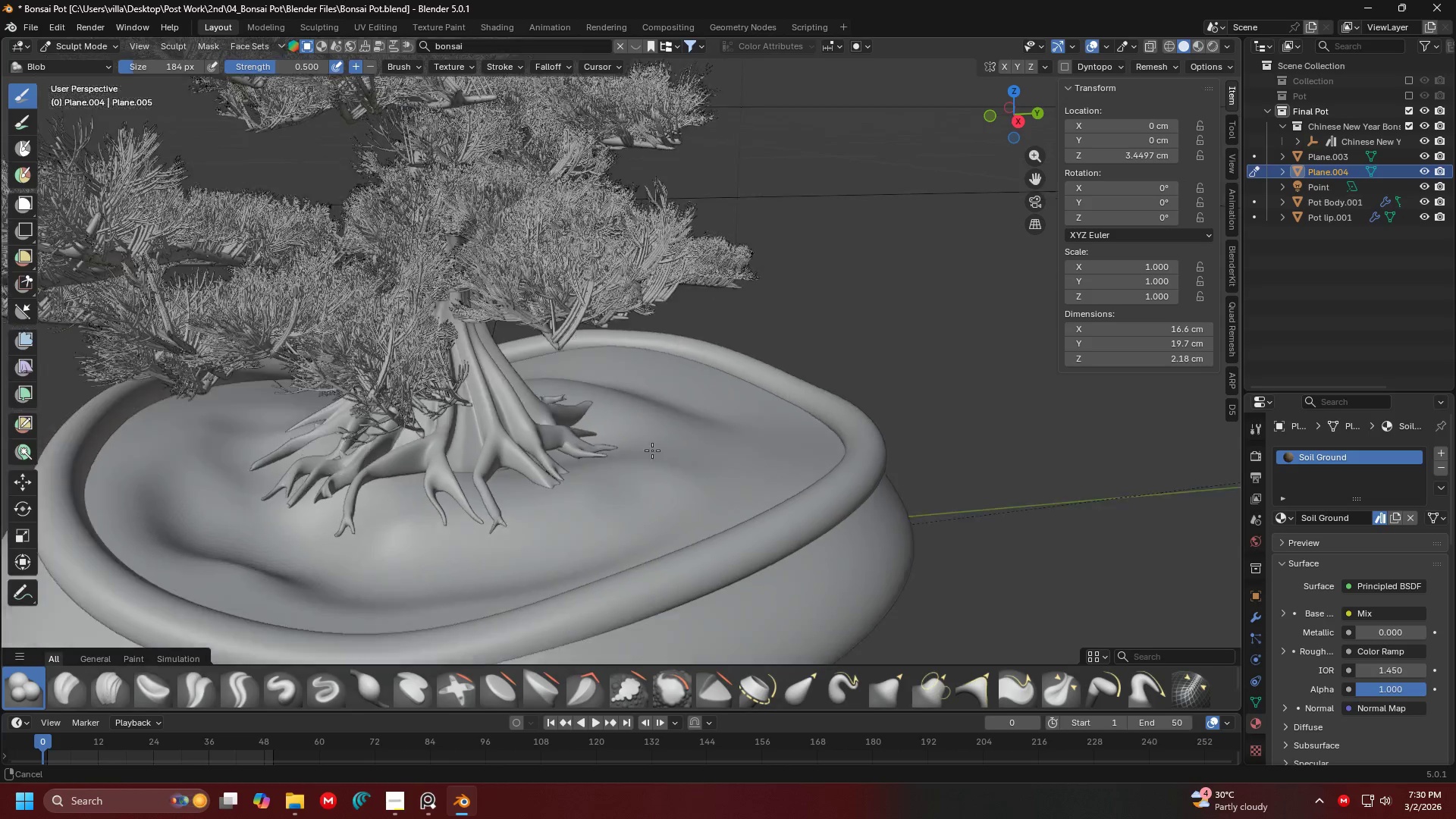 
key(Control+ControlLeft)
 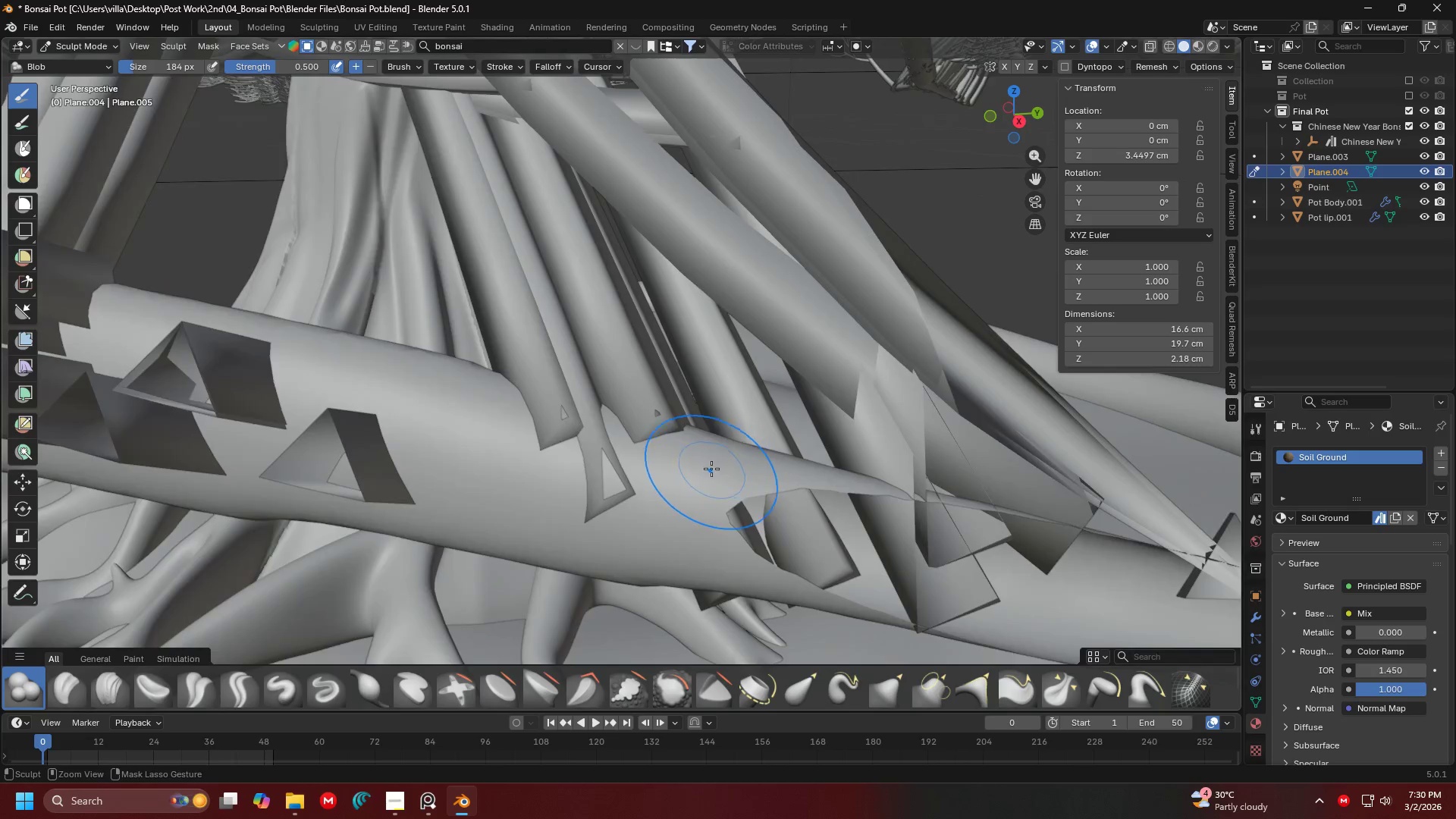 
scroll: coordinate [653, 448], scroll_direction: up, amount: 1.0
 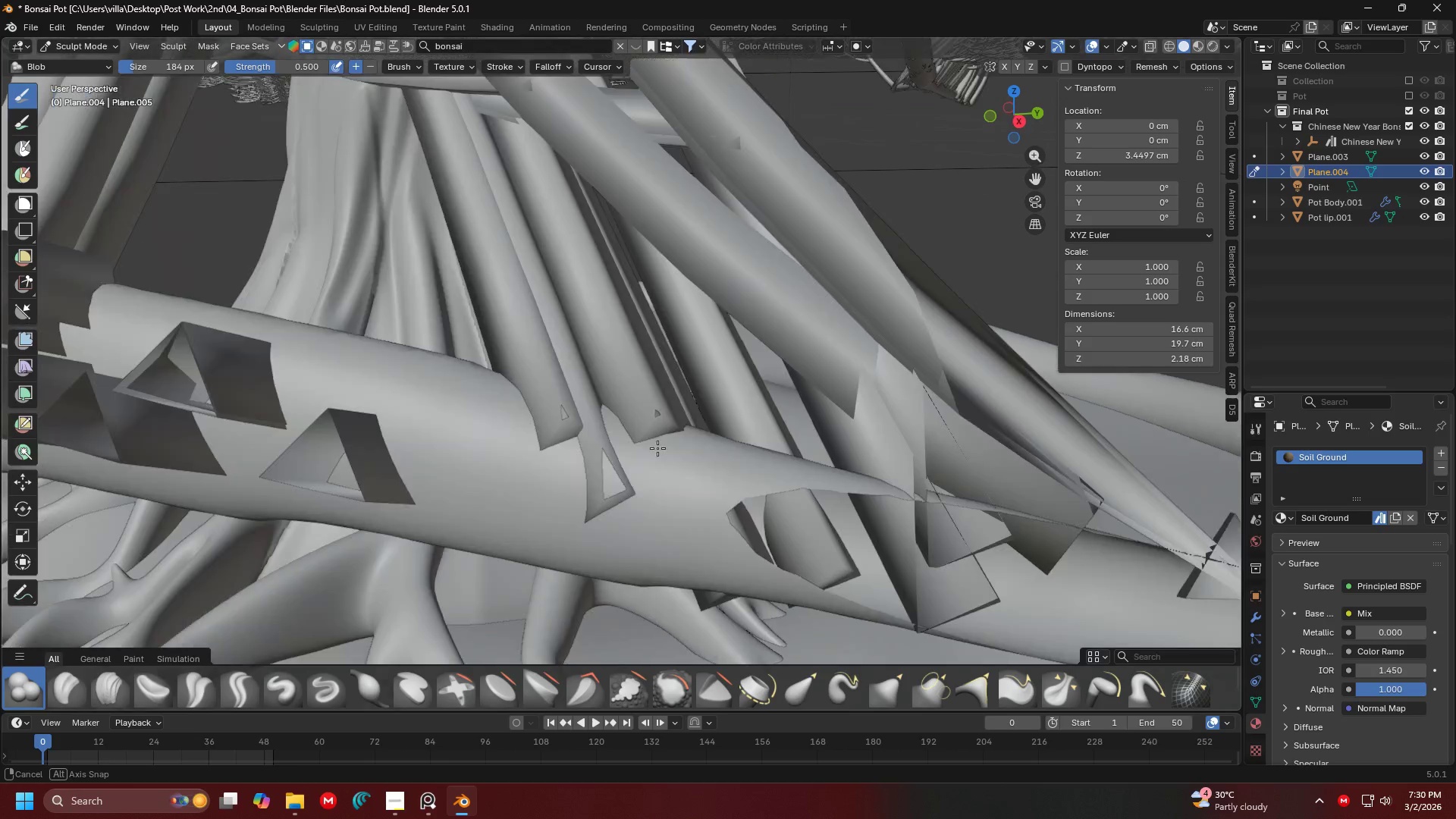 
hold_key(key=ControlLeft, duration=0.47)
 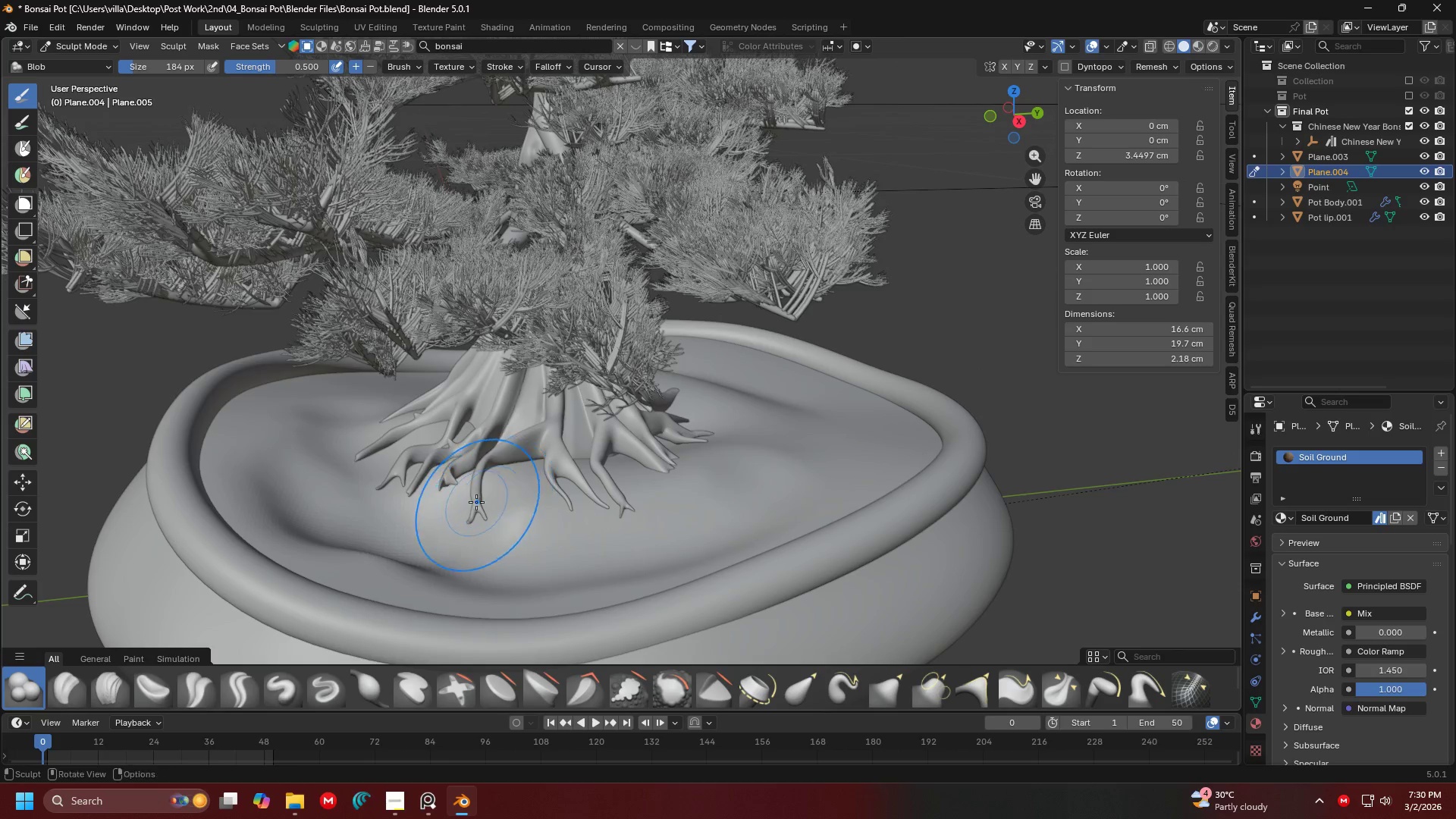 
scroll: coordinate [706, 466], scroll_direction: down, amount: 1.0
 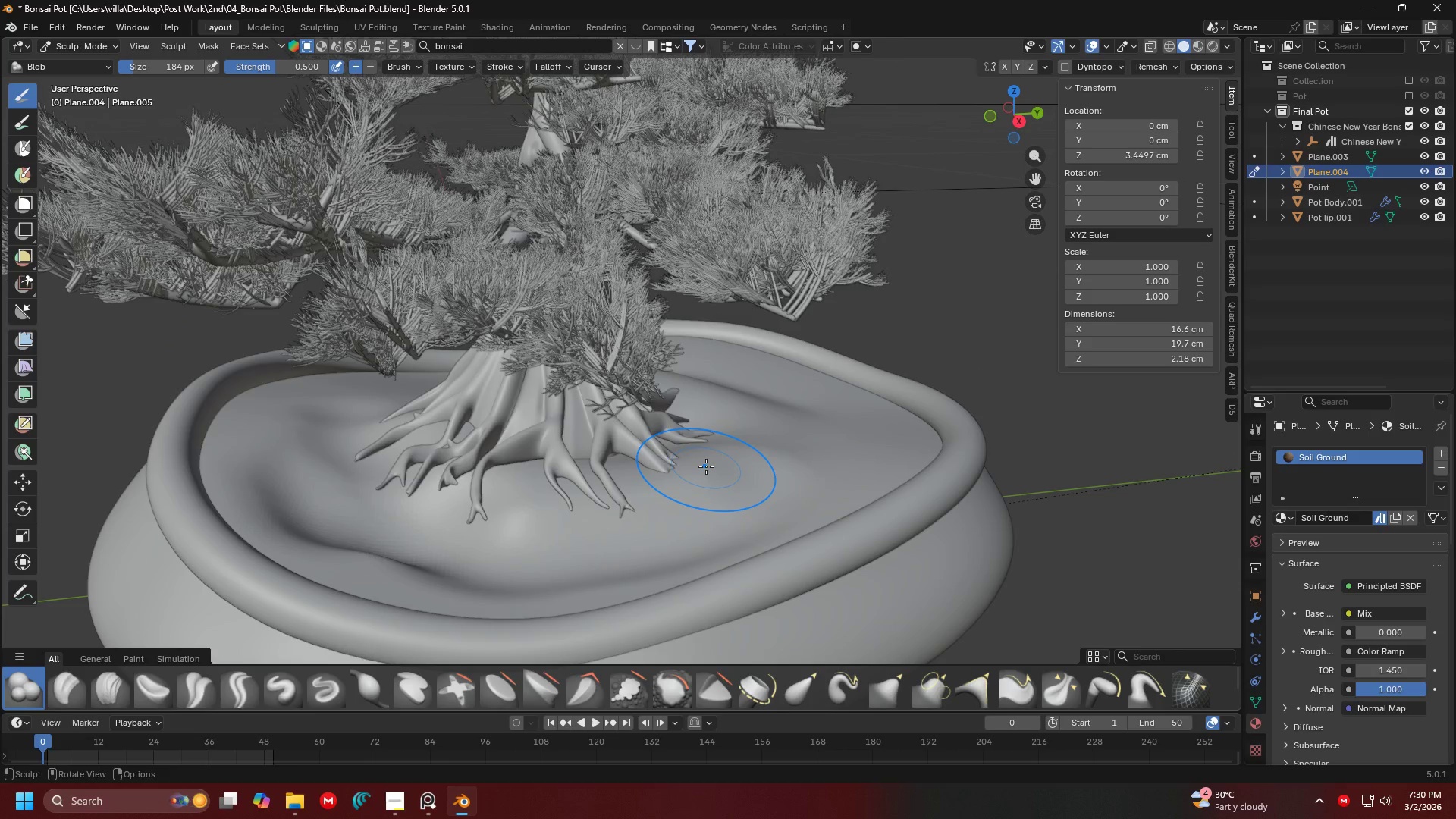 
left_click_drag(start_coordinate=[476, 502], to_coordinate=[639, 509])
 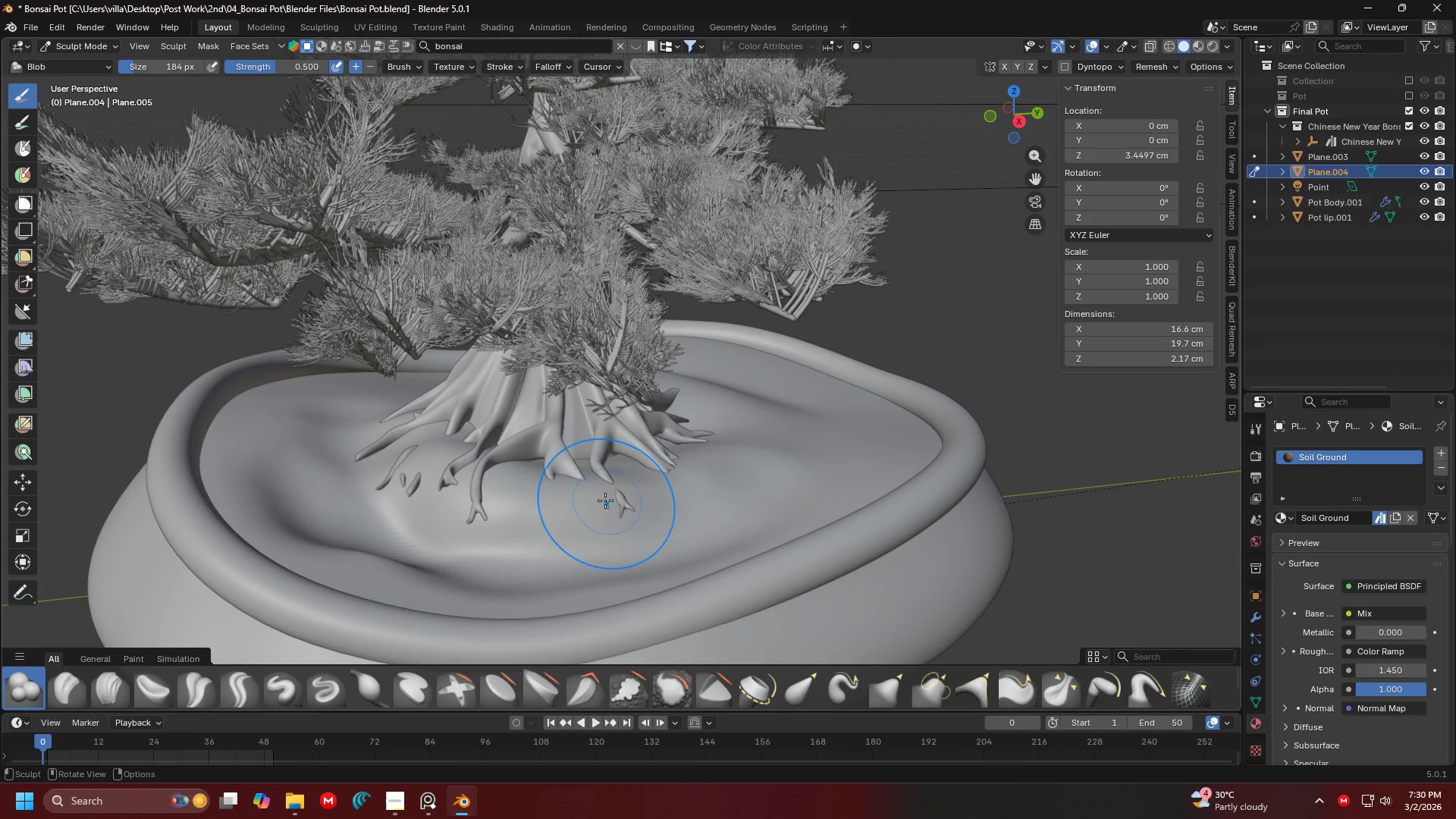 
key(Control+ControlLeft)
 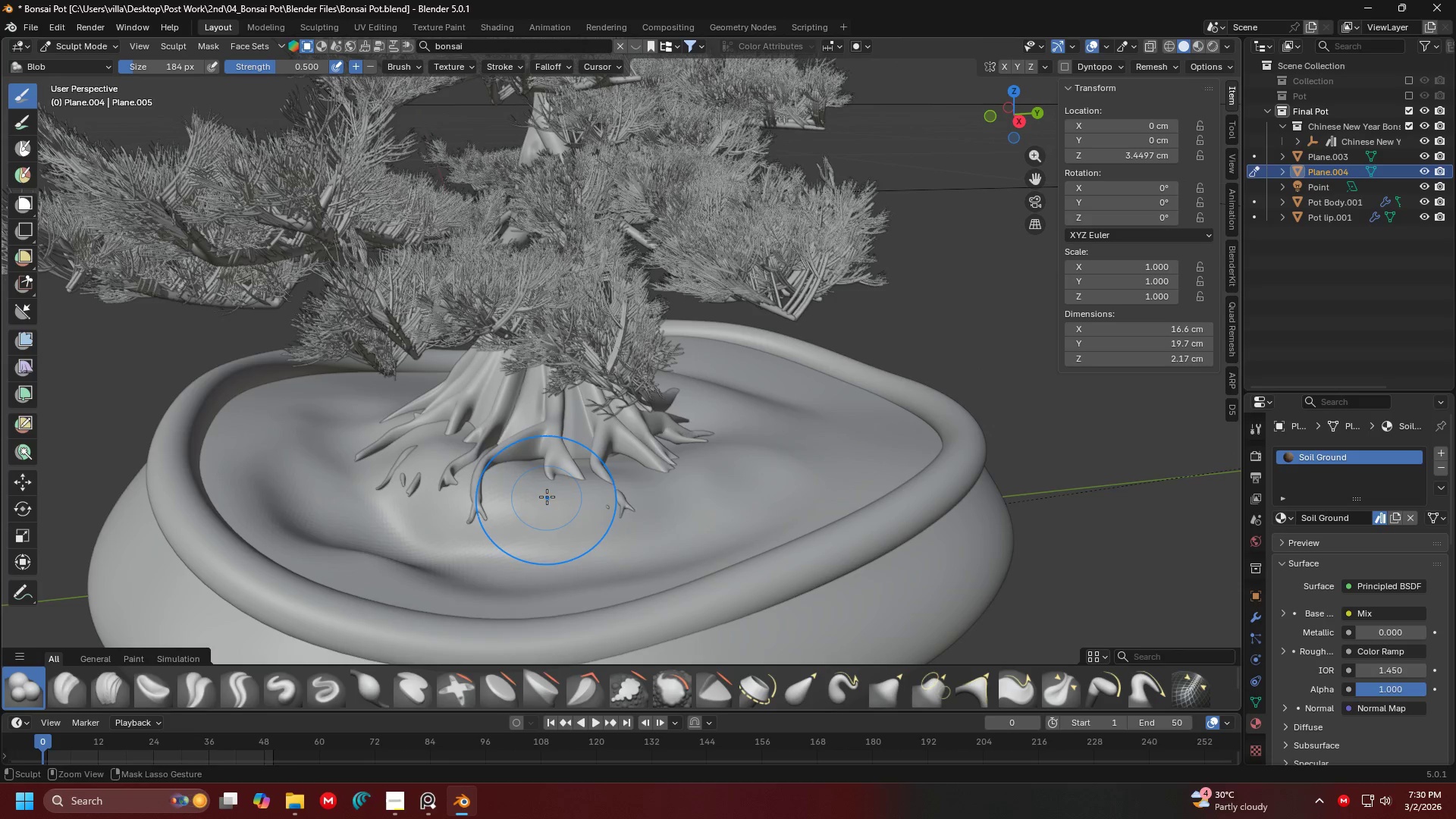 
key(Control+Z)
 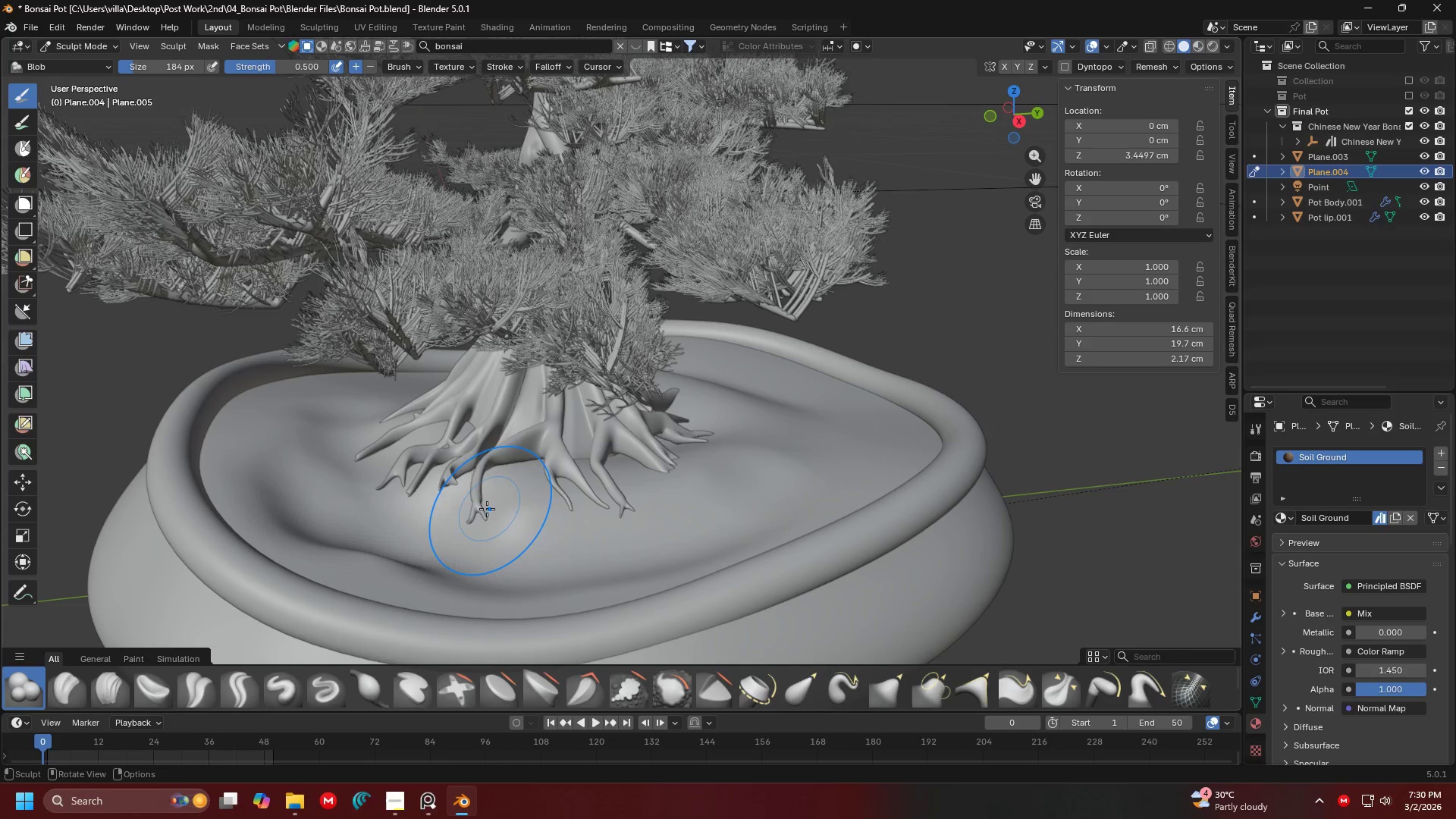 
left_click_drag(start_coordinate=[481, 513], to_coordinate=[459, 441])
 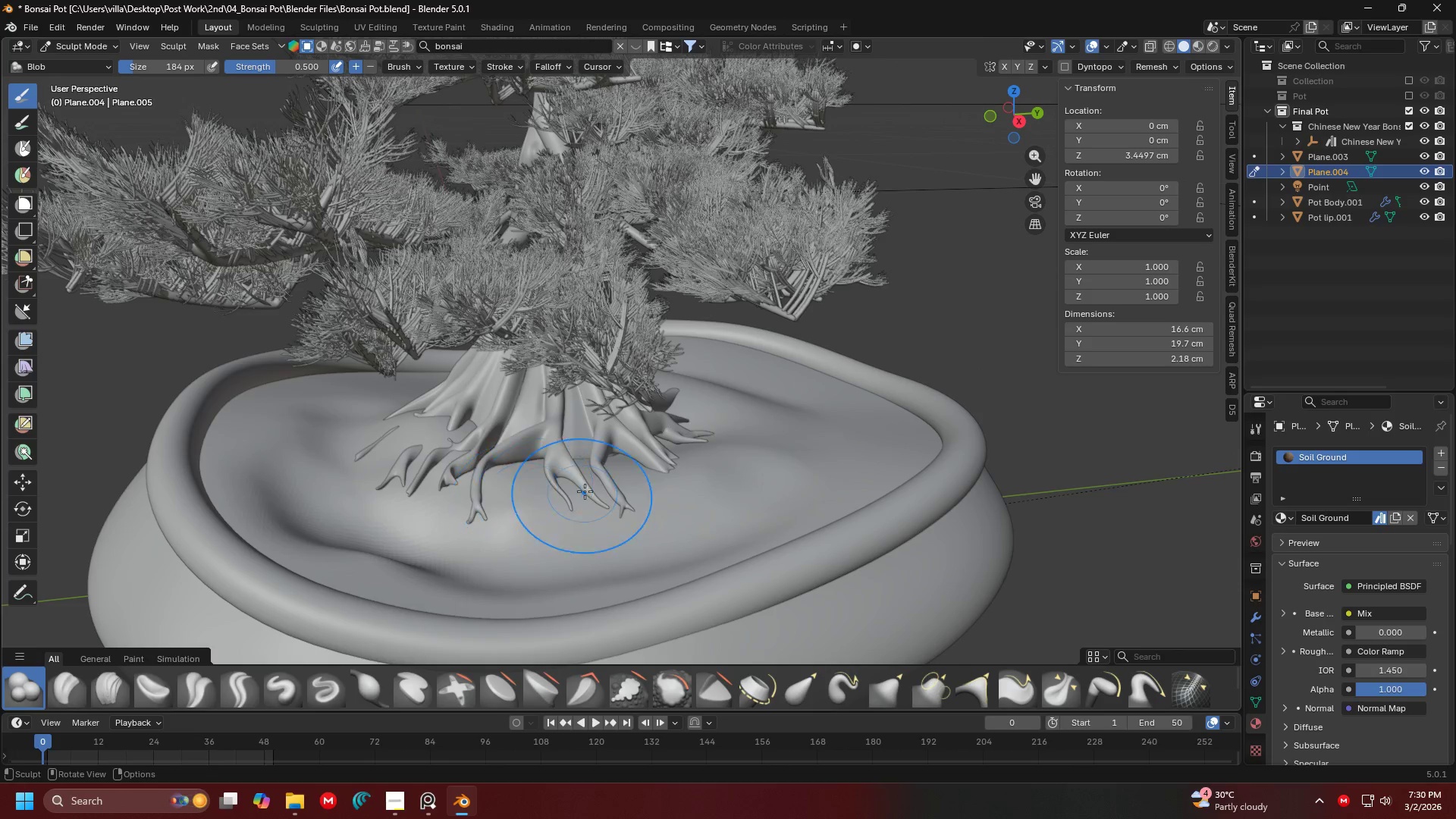 
hold_key(key=ShiftLeft, duration=1.5)
left_click_drag(start_coordinate=[430, 466], to_coordinate=[623, 482])
 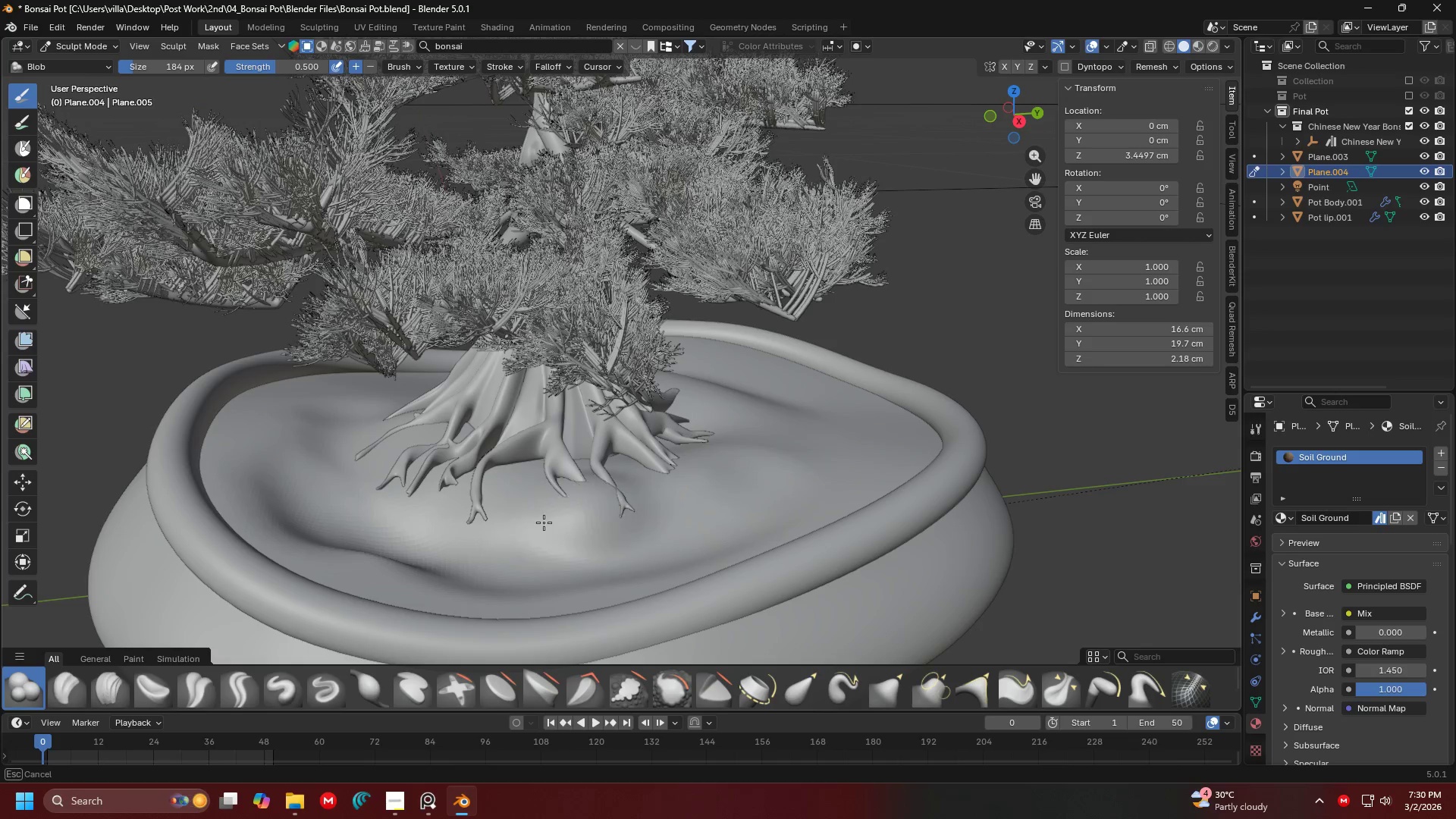 
hold_key(key=ShiftLeft, duration=1.3)
 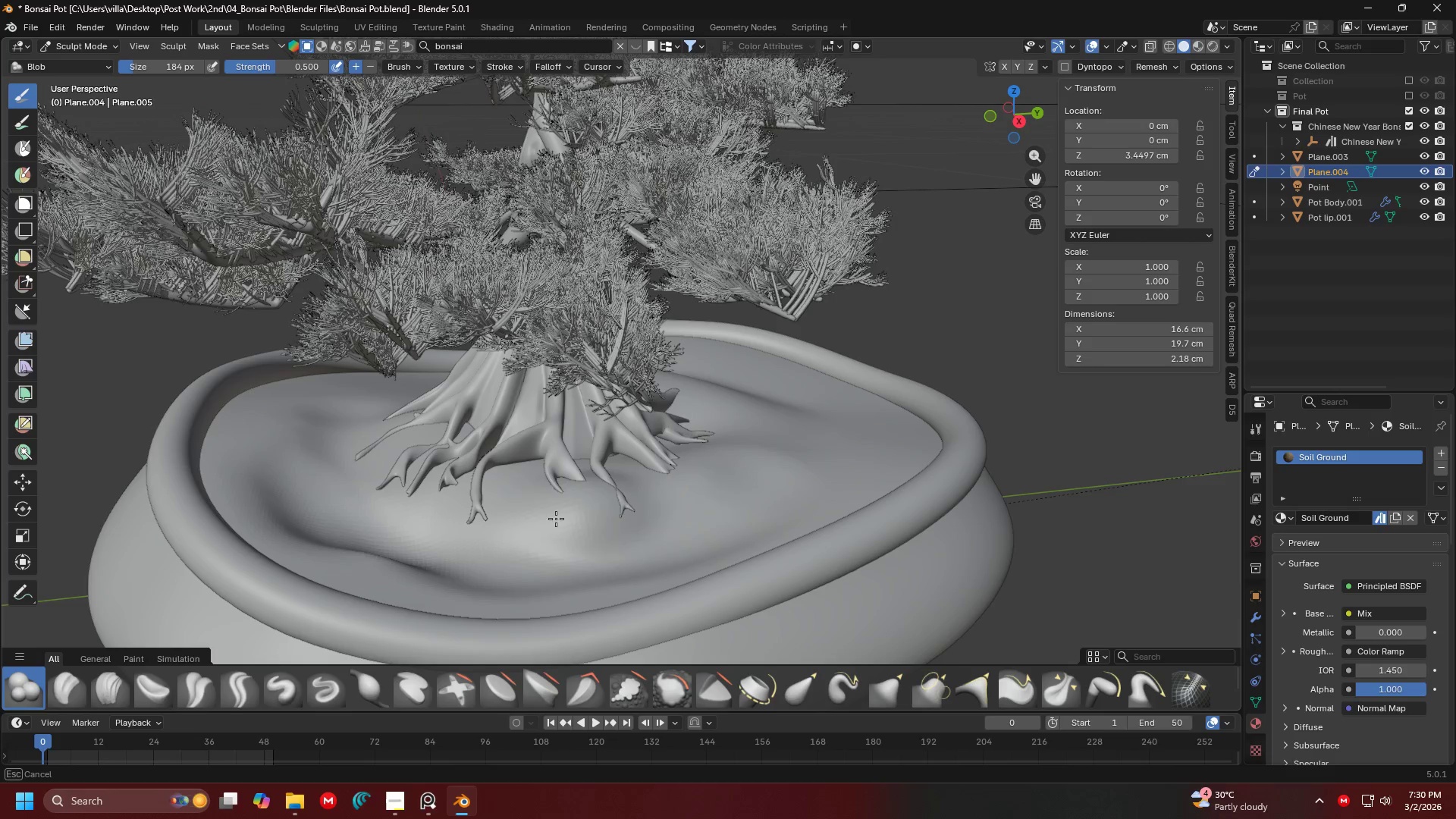 
hold_key(key=ShiftLeft, duration=1.95)
left_click_drag(start_coordinate=[578, 512], to_coordinate=[641, 464])
 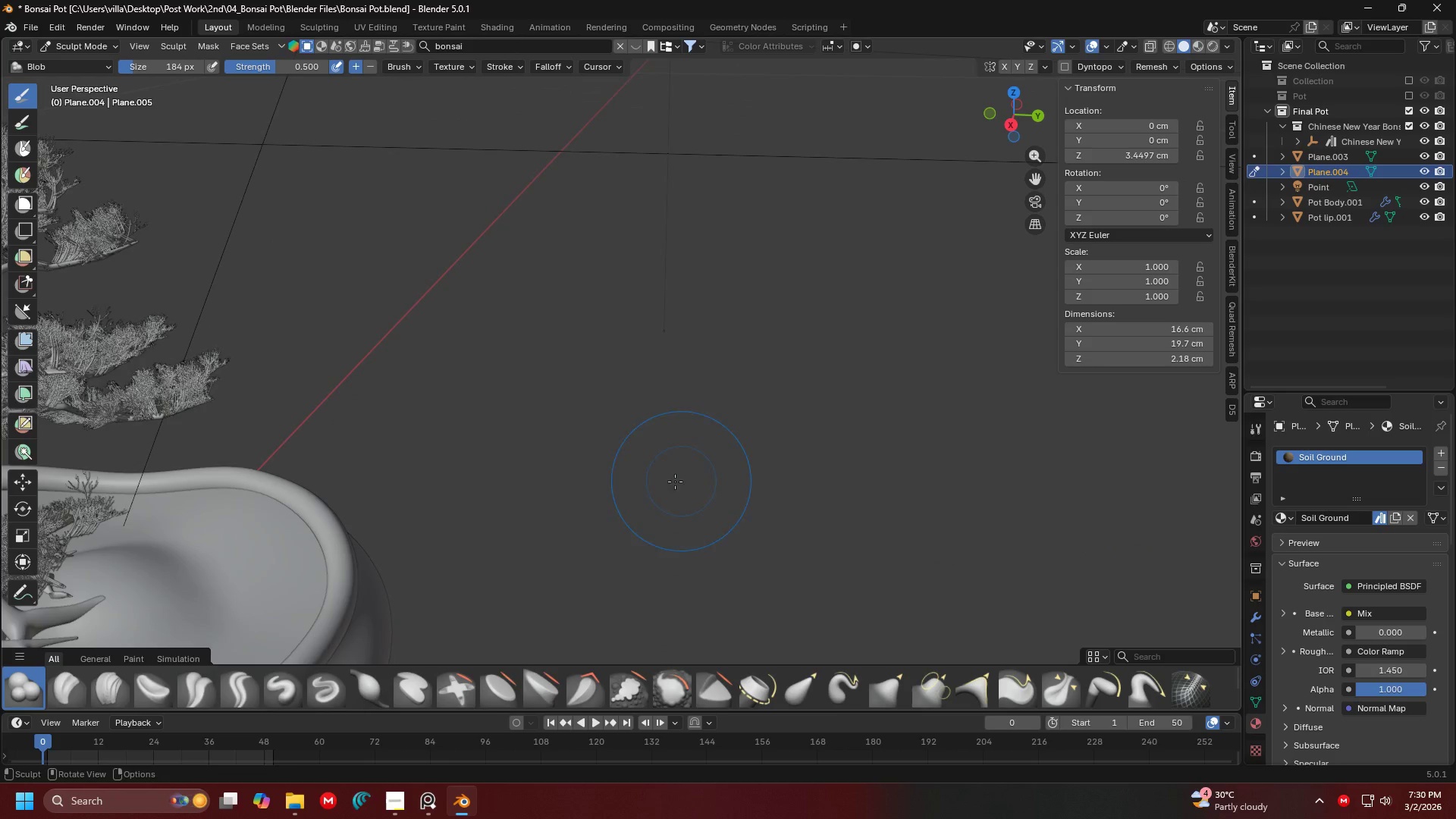 
key(Control+ControlLeft)
 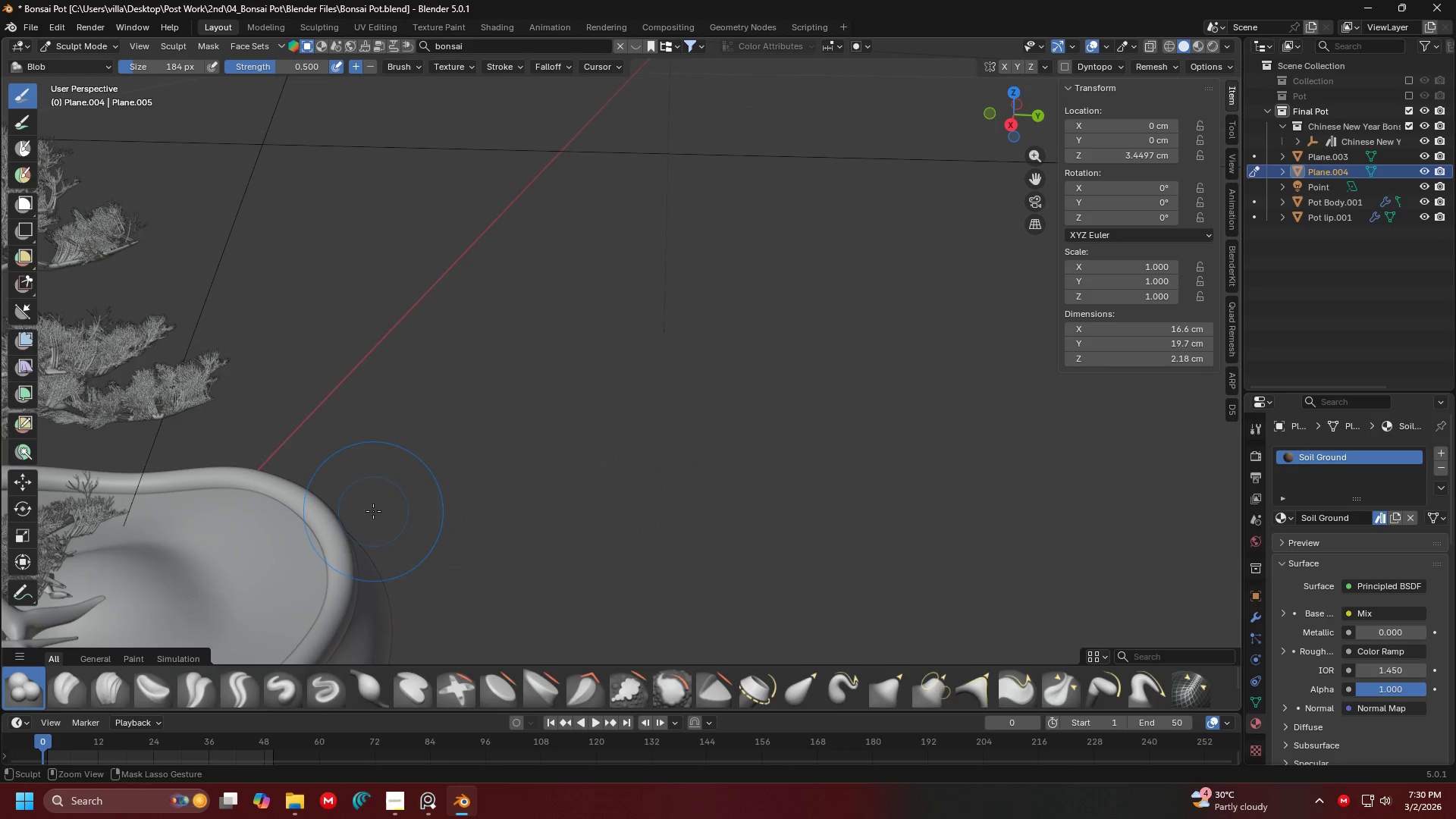 
key(Control+Z)
 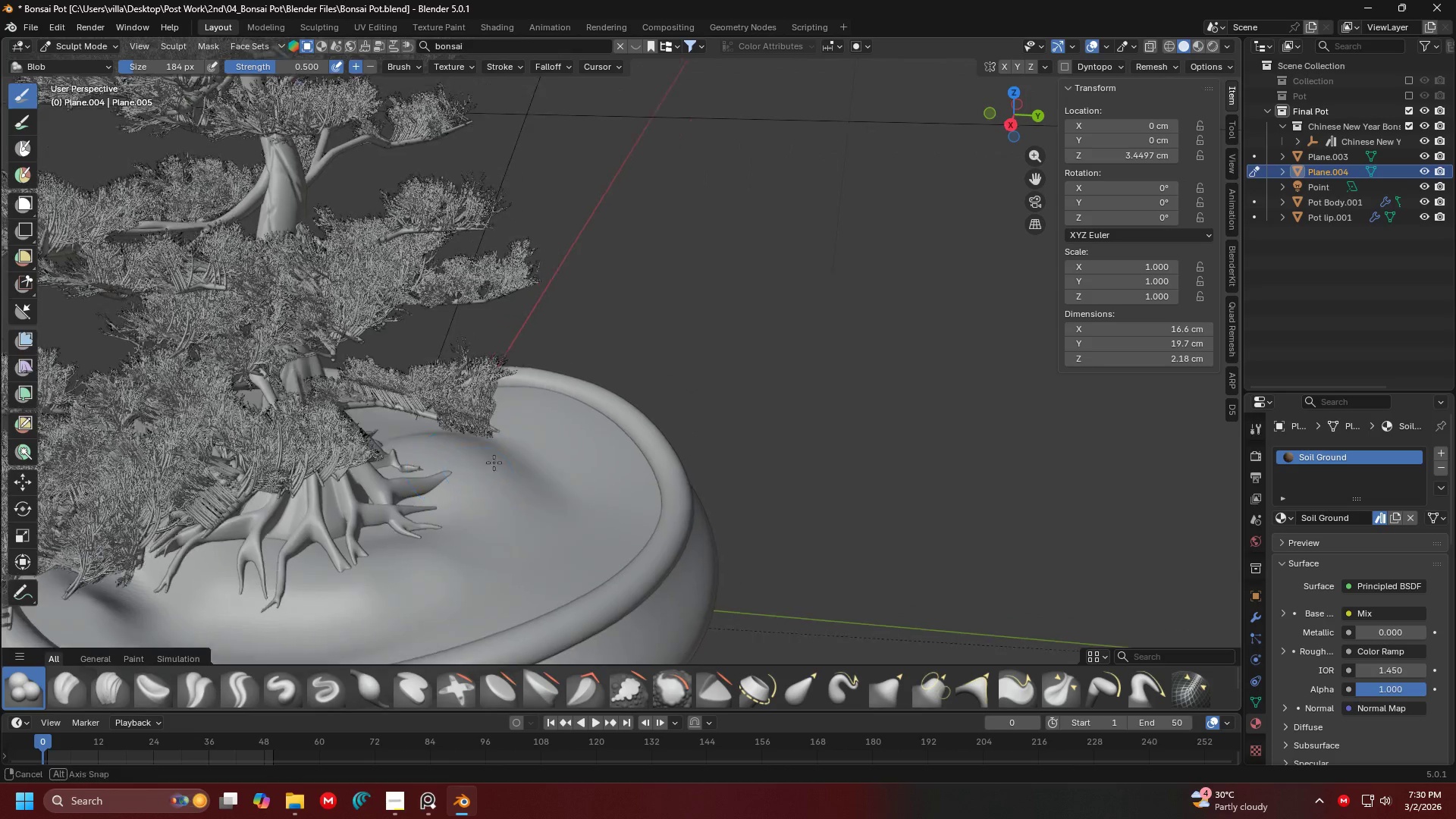 
key(Shift+ShiftLeft)
 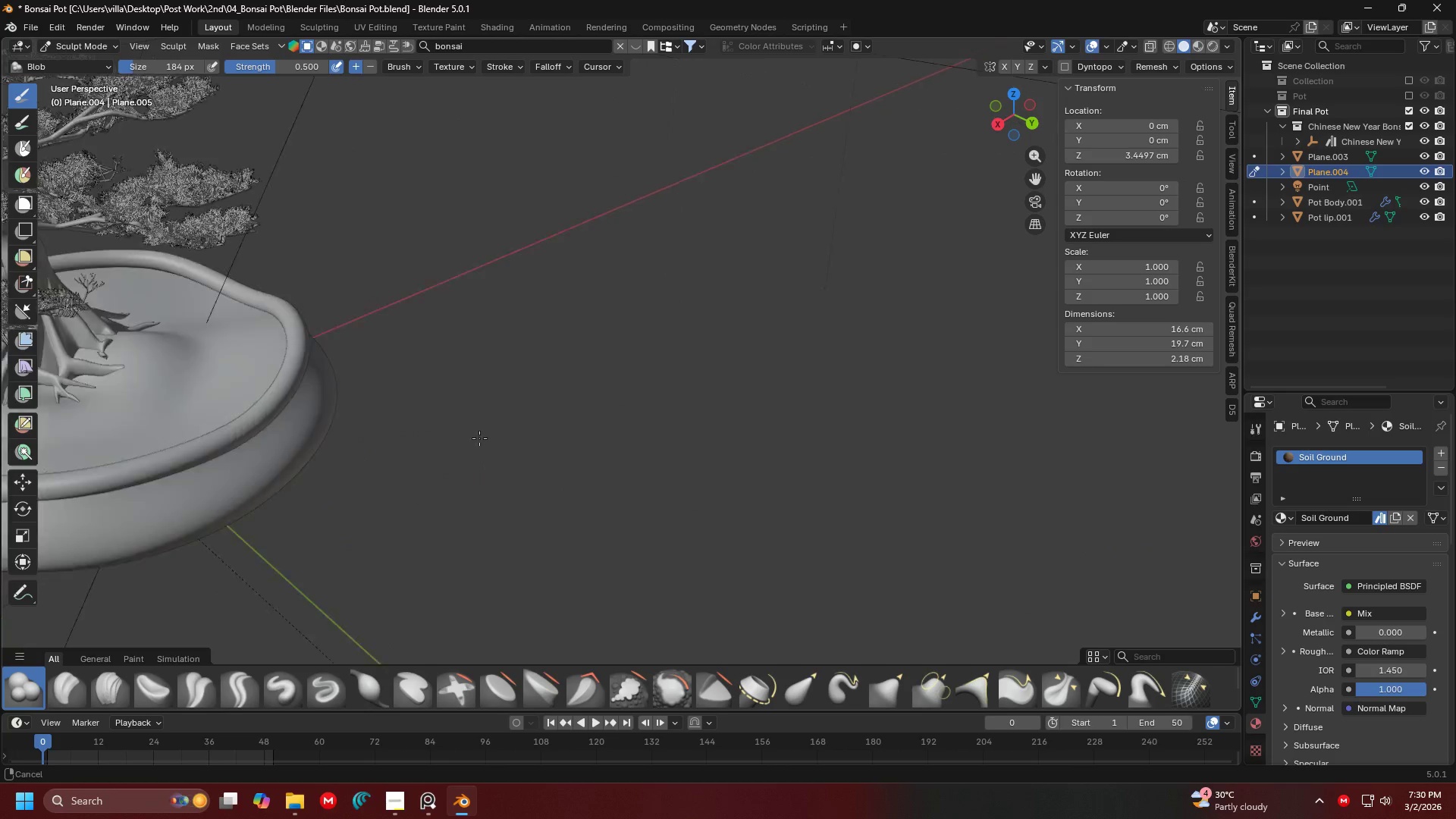 
hold_key(key=ShiftLeft, duration=0.48)
 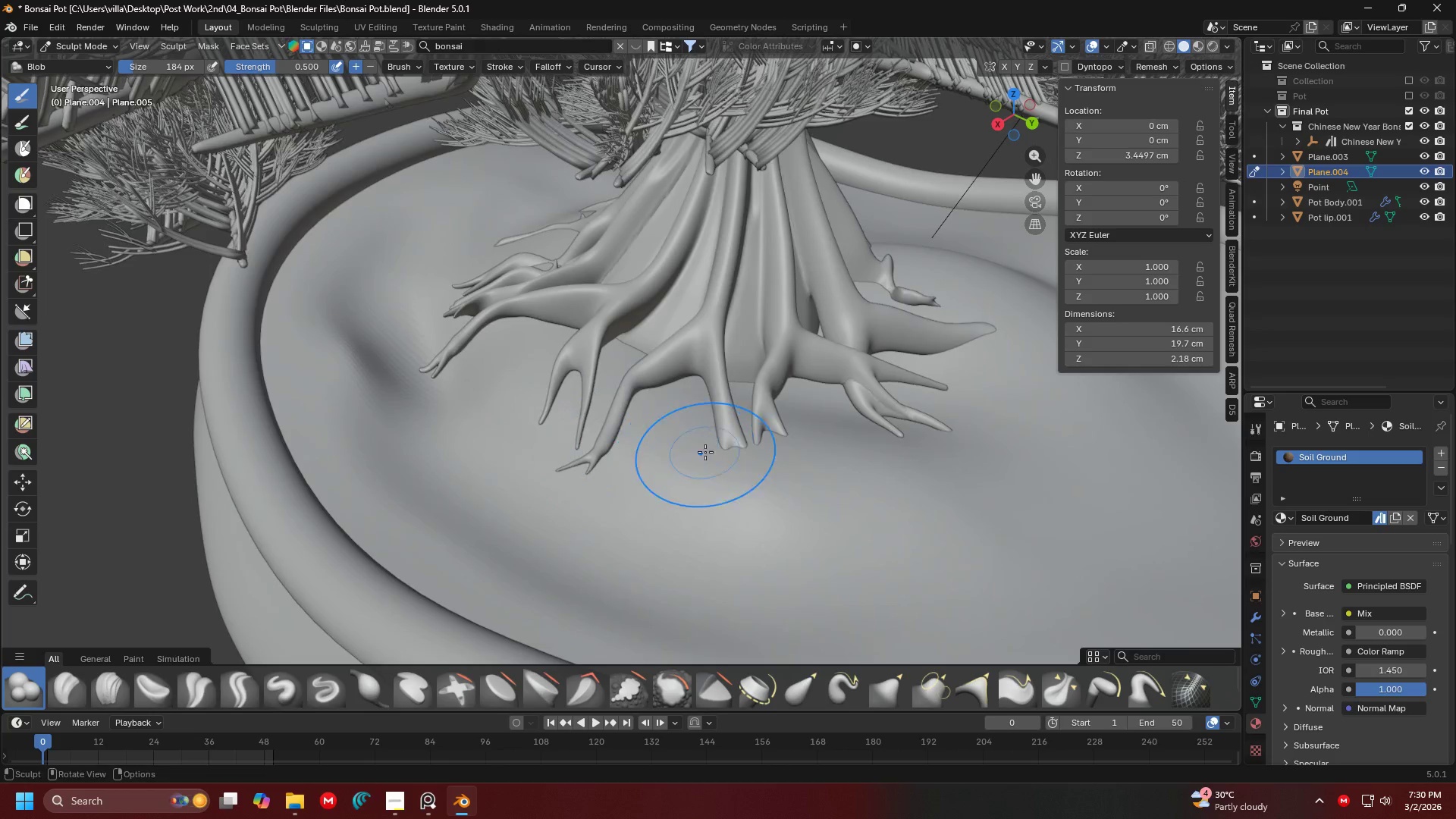 
scroll: coordinate [623, 404], scroll_direction: up, amount: 2.0
 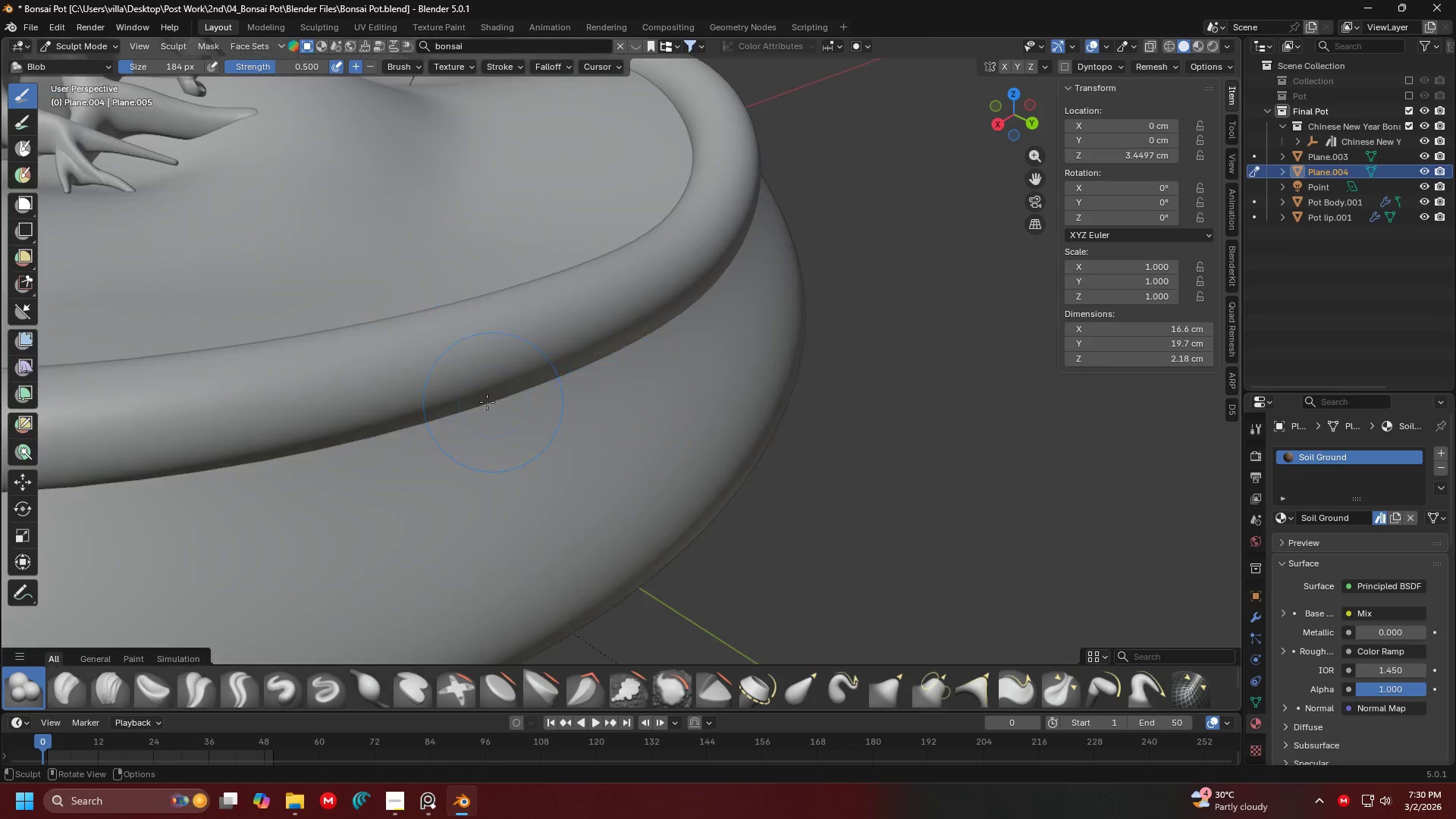 
left_click_drag(start_coordinate=[718, 456], to_coordinate=[601, 361])
 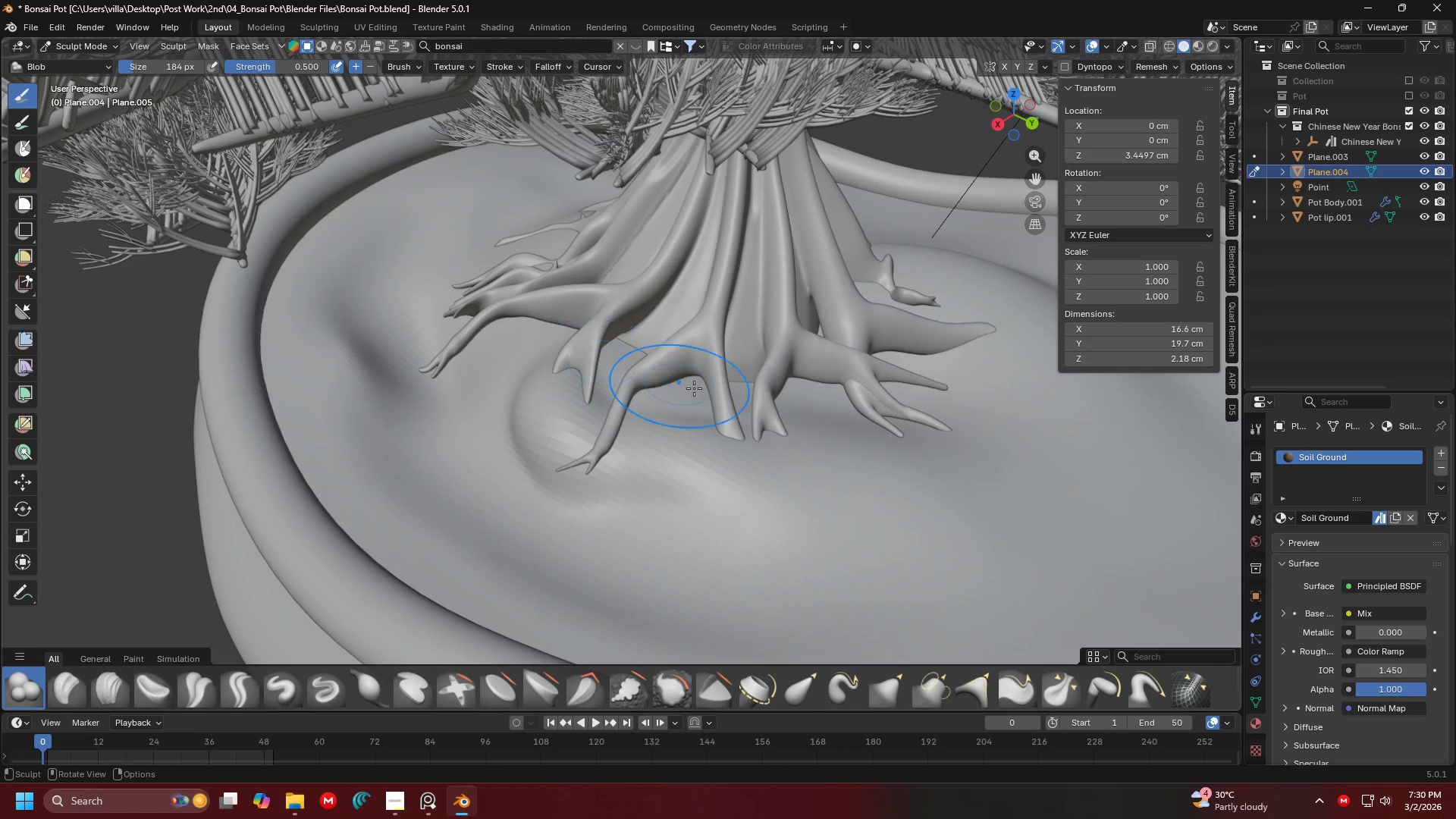 
hold_key(key=ShiftLeft, duration=1.5)
left_click_drag(start_coordinate=[598, 407], to_coordinate=[713, 463])
 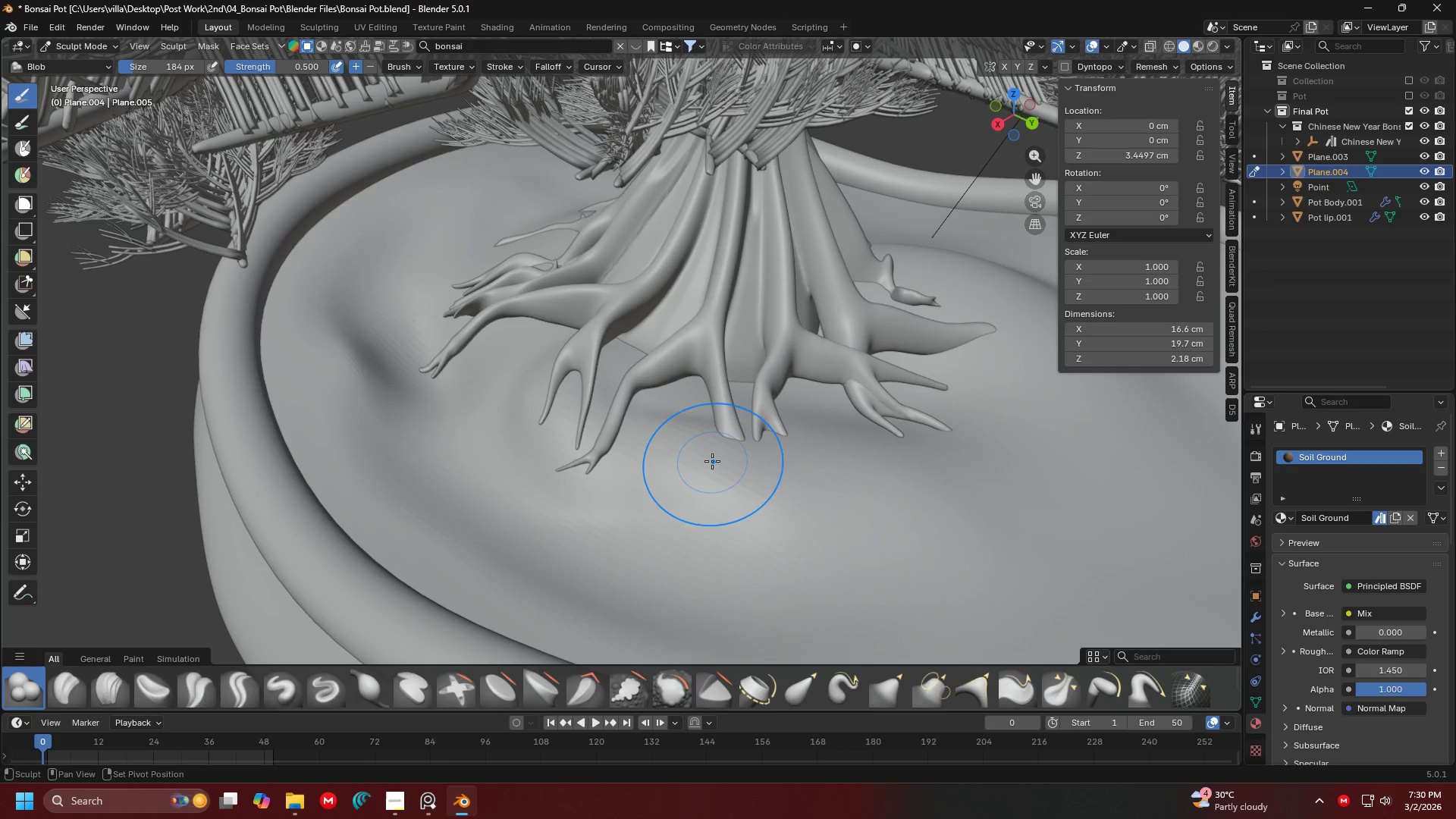 
key(Shift+ShiftLeft)
 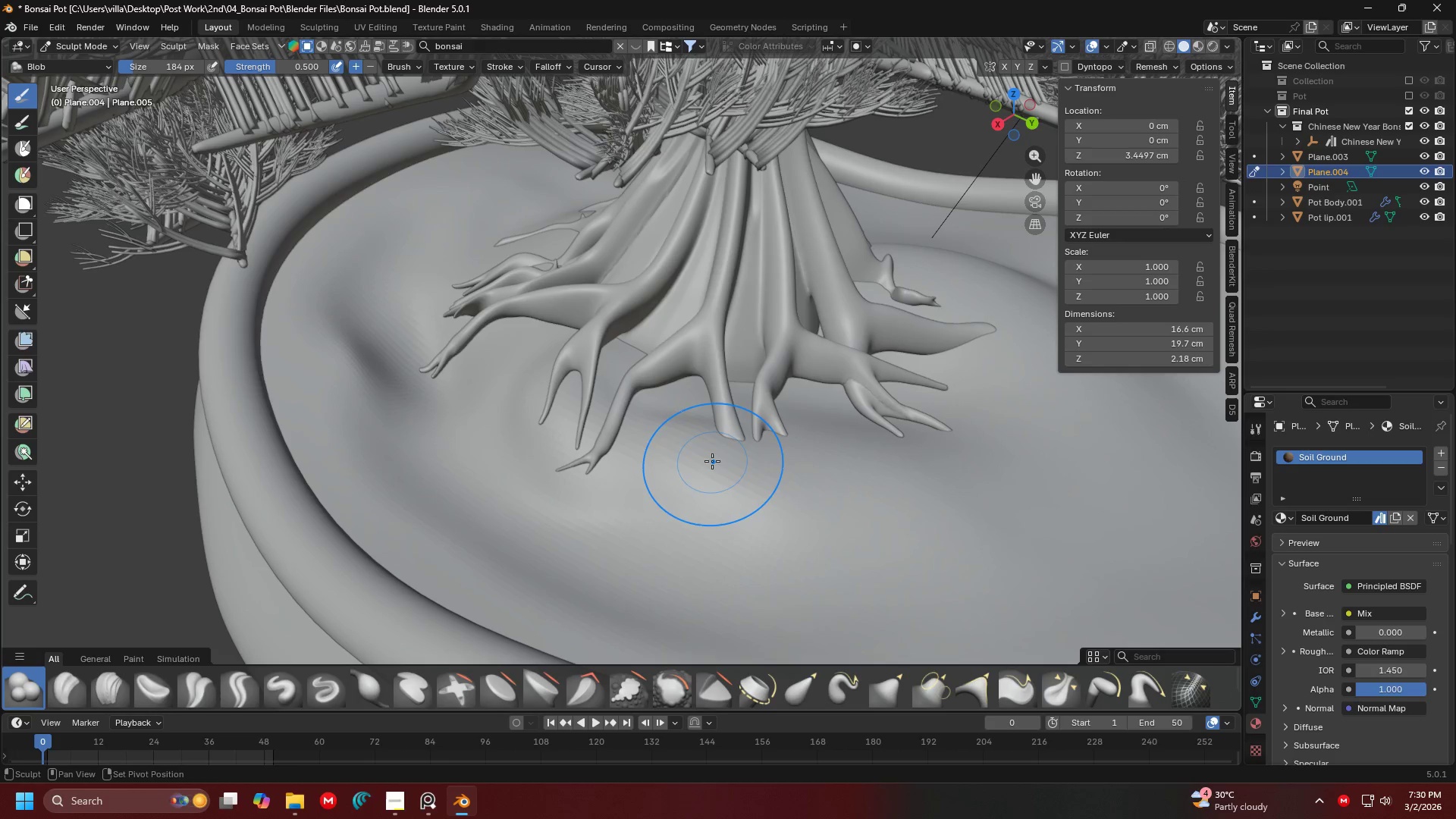 
key(Shift+ShiftLeft)
 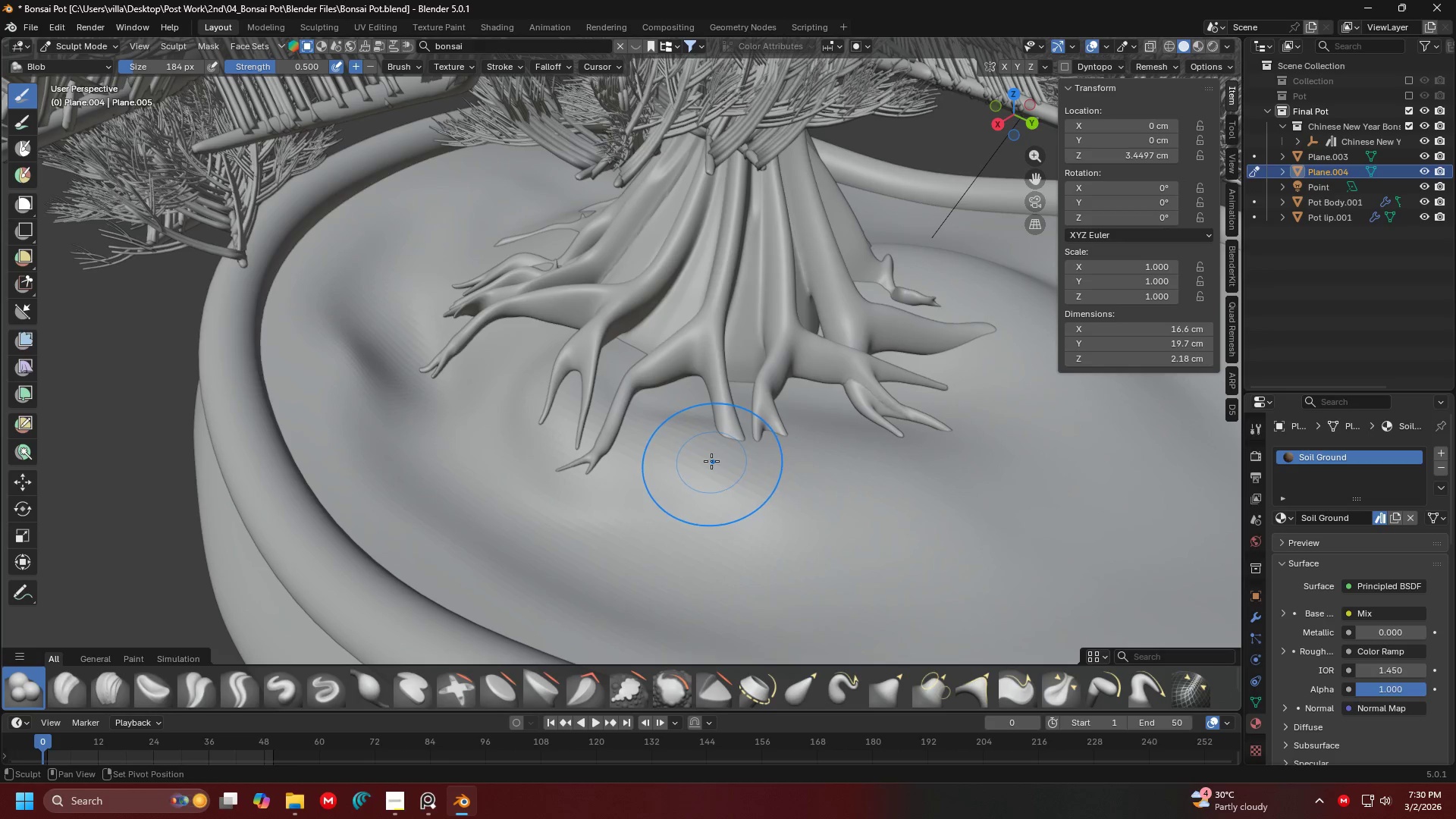 
key(Shift+ShiftLeft)
 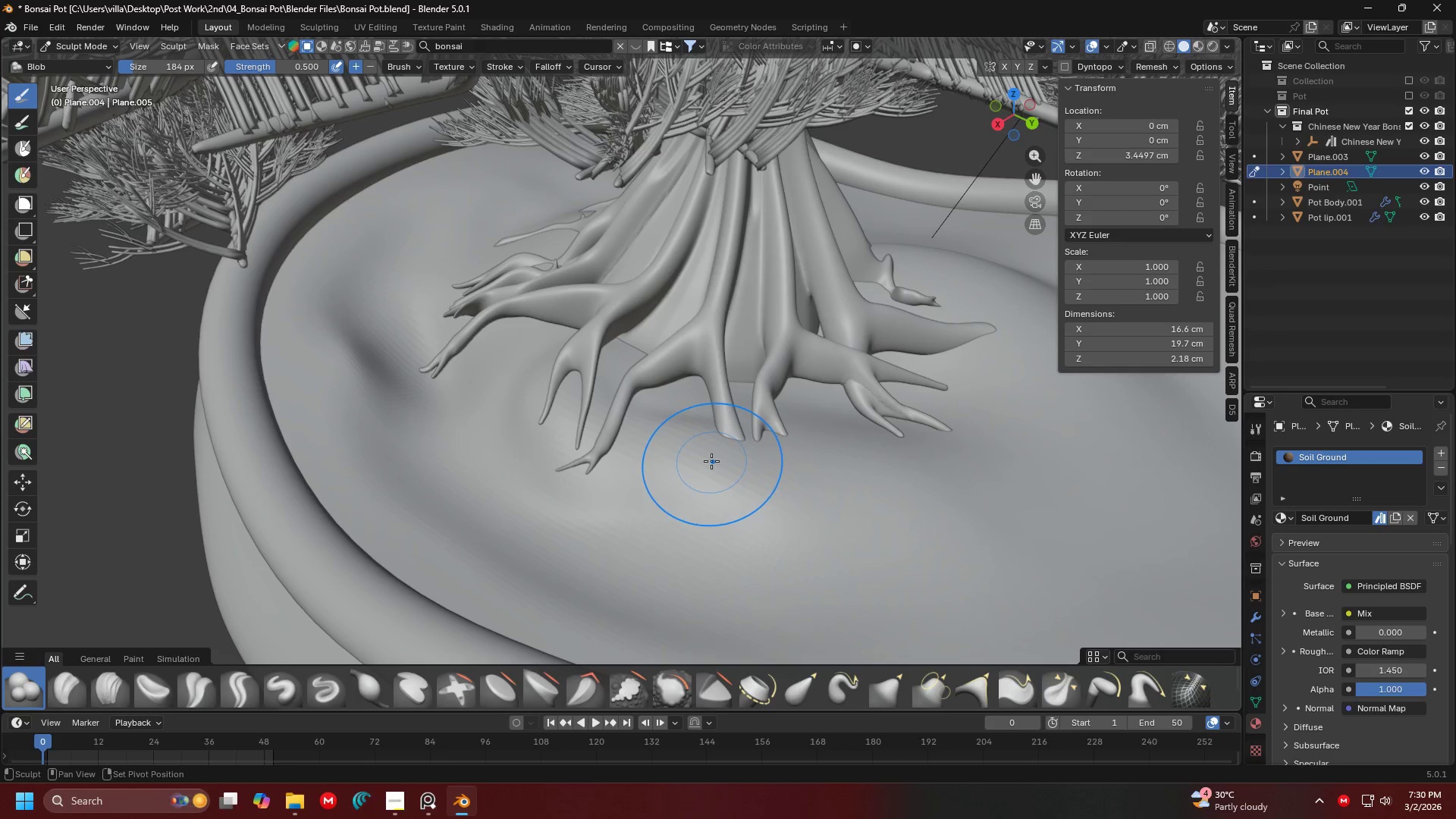 
key(Shift+ShiftLeft)
 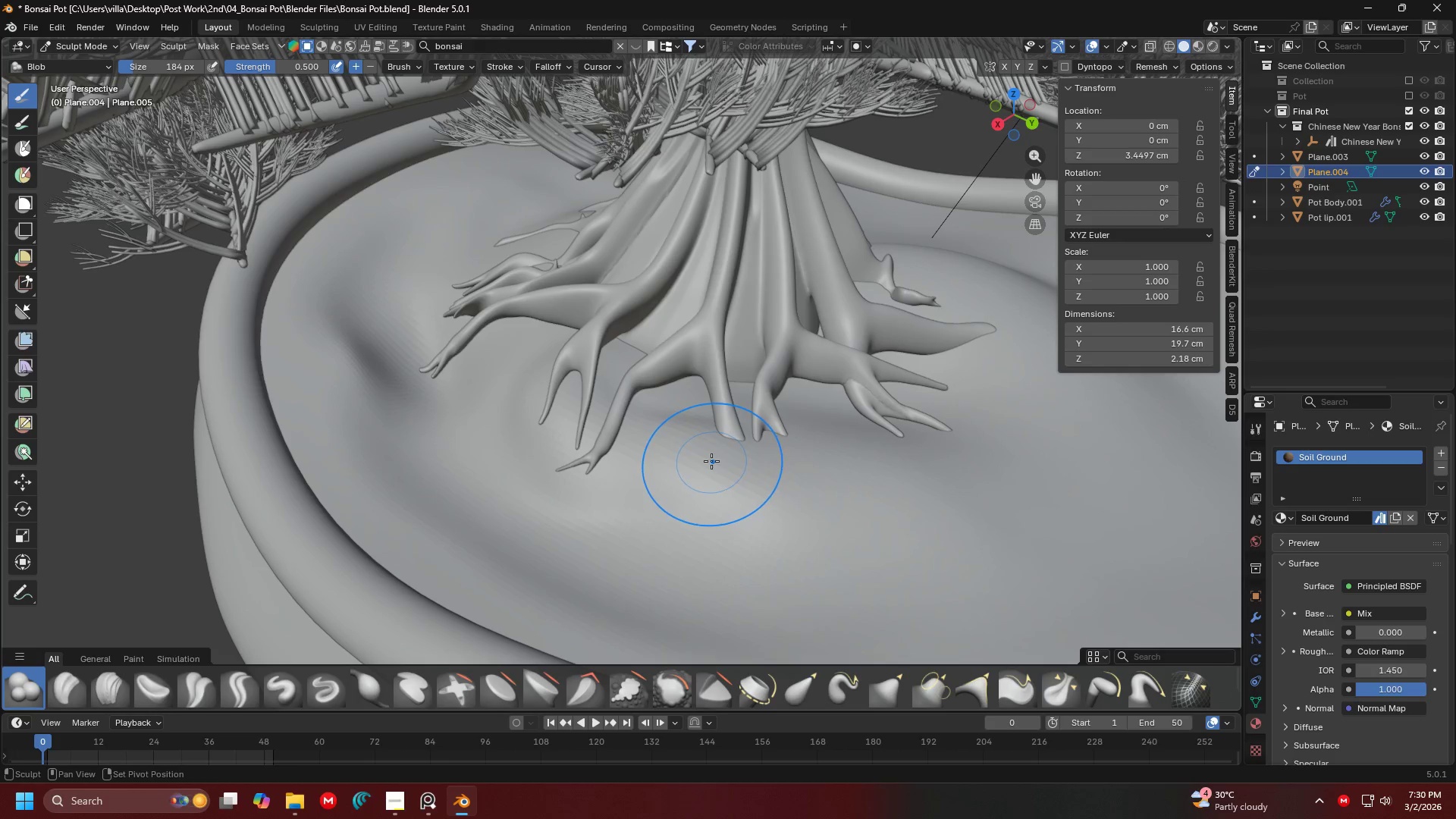 
key(Shift+ShiftLeft)
 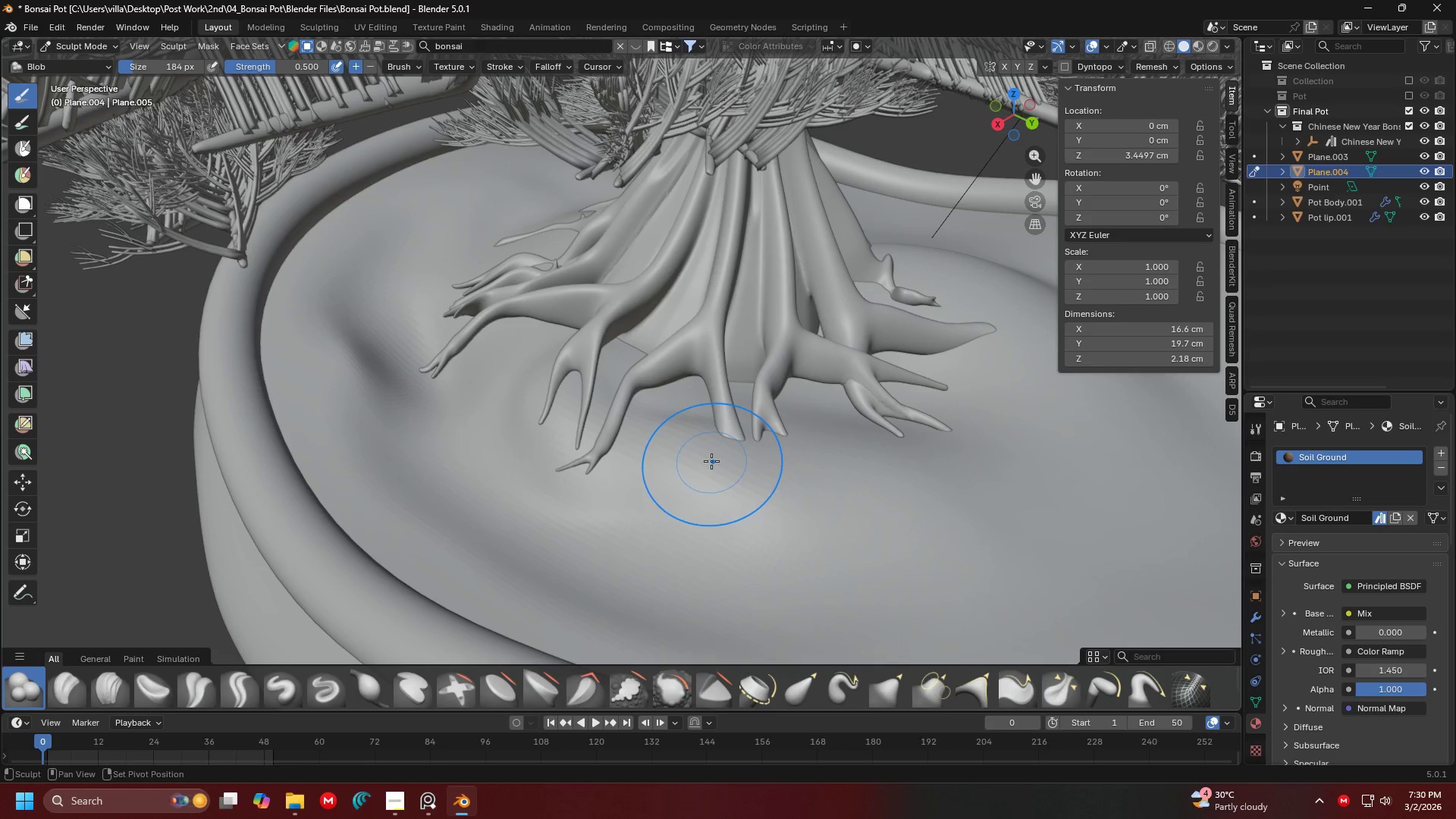 
key(Shift+ShiftLeft)
 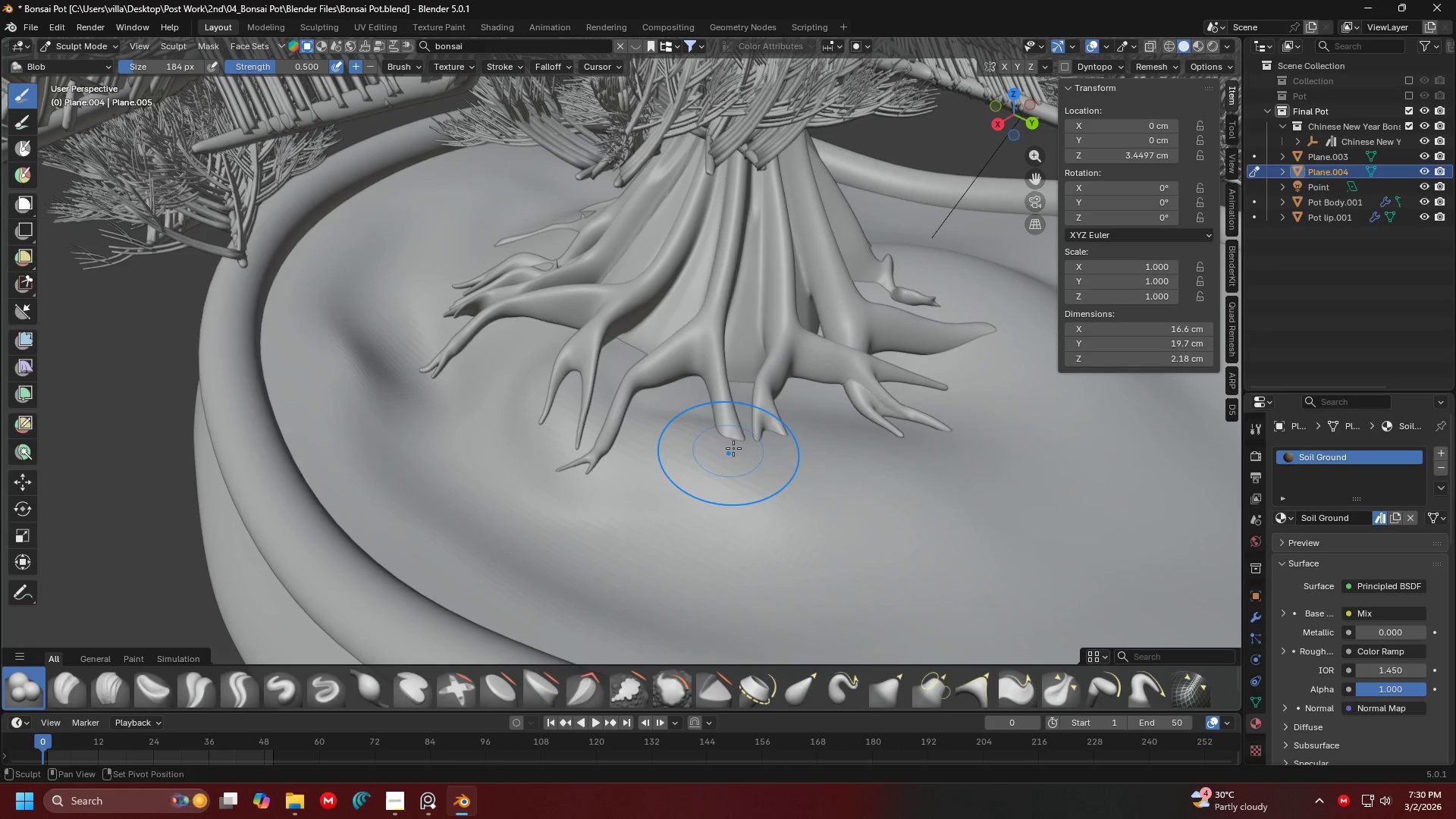 
key(Shift+ShiftLeft)
 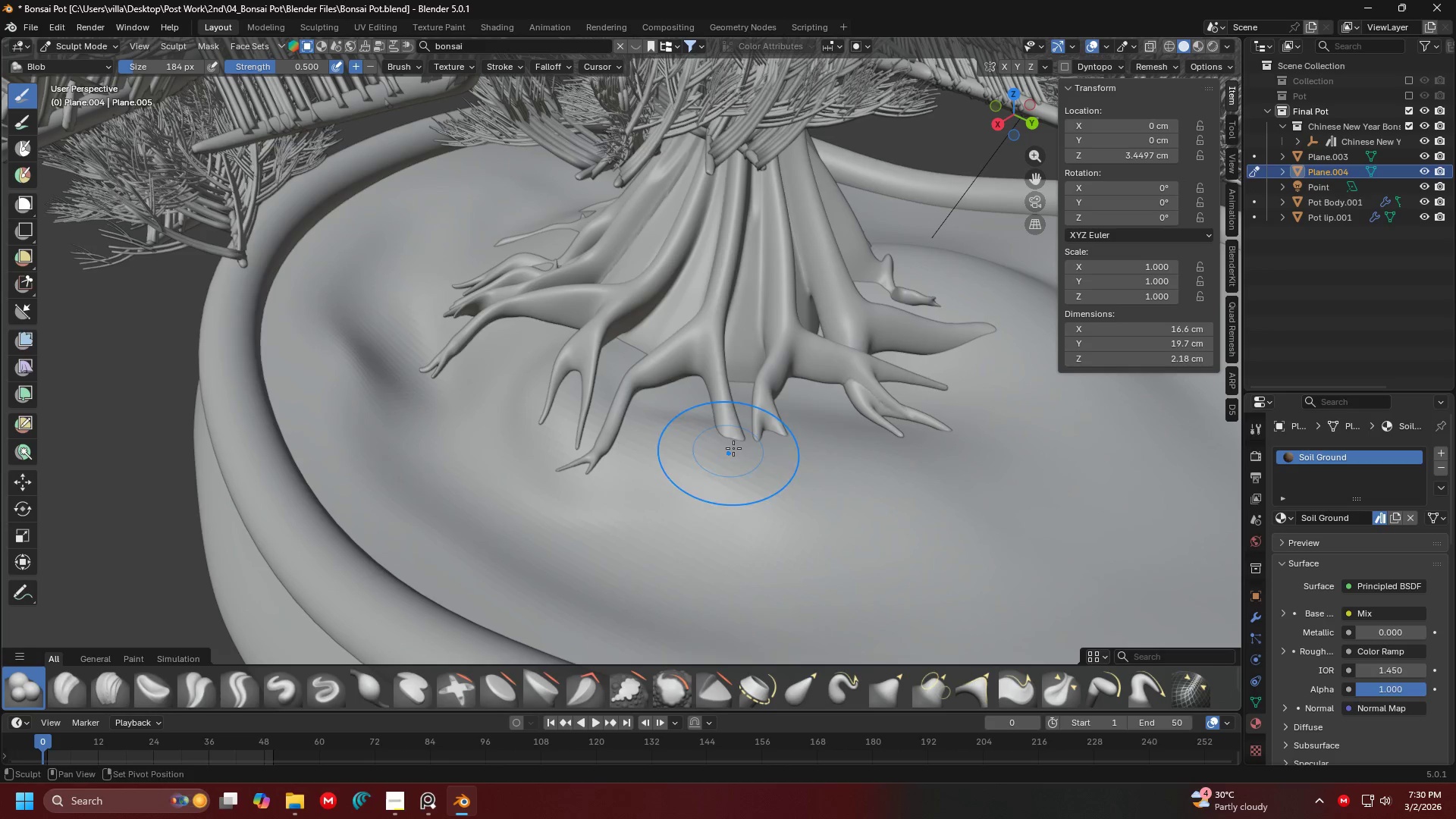 
key(Shift+ShiftLeft)
 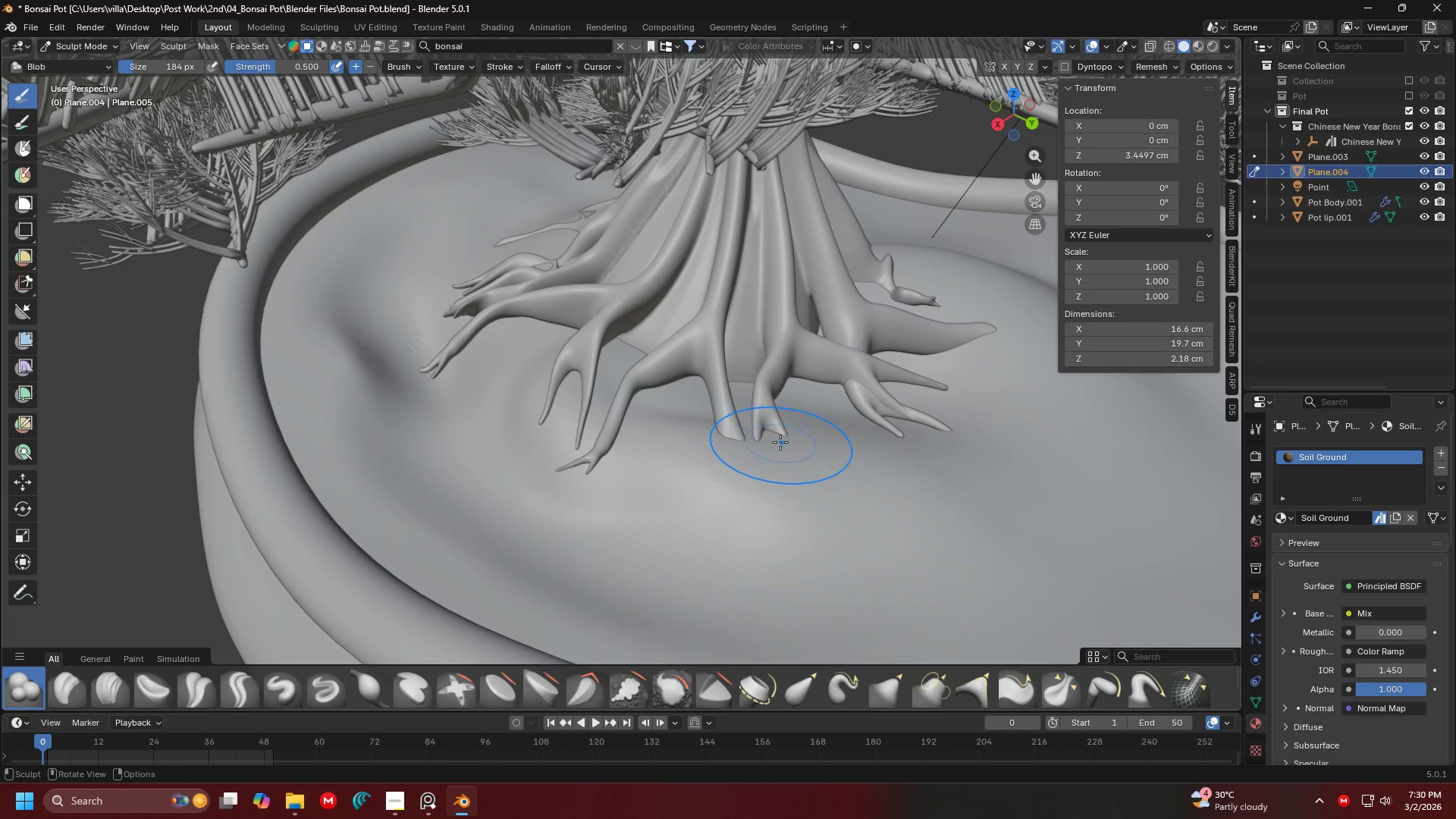 
left_click_drag(start_coordinate=[780, 442], to_coordinate=[756, 468])
 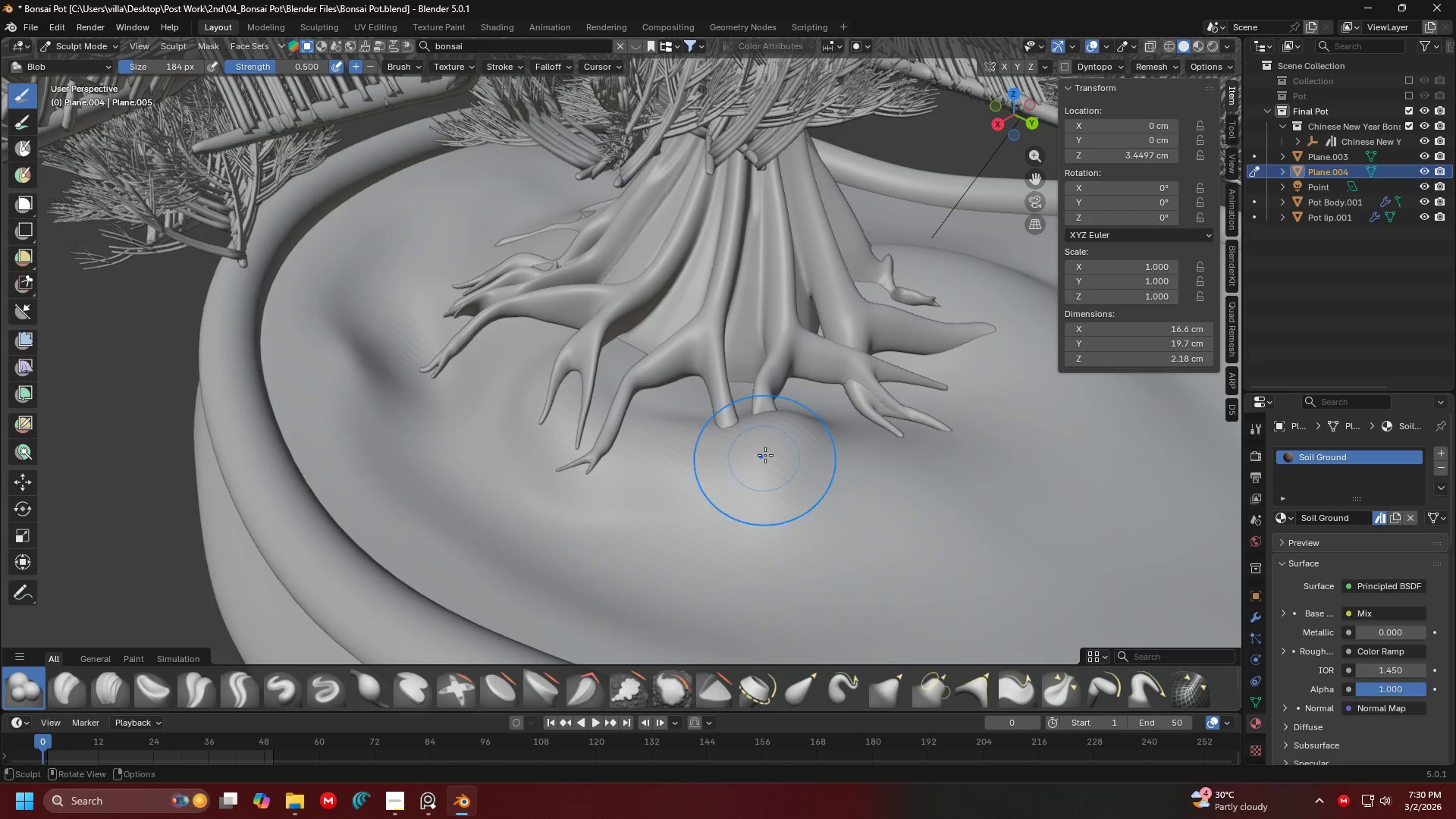 
hold_key(key=ShiftLeft, duration=1.34)
left_click_drag(start_coordinate=[767, 413], to_coordinate=[758, 415])
 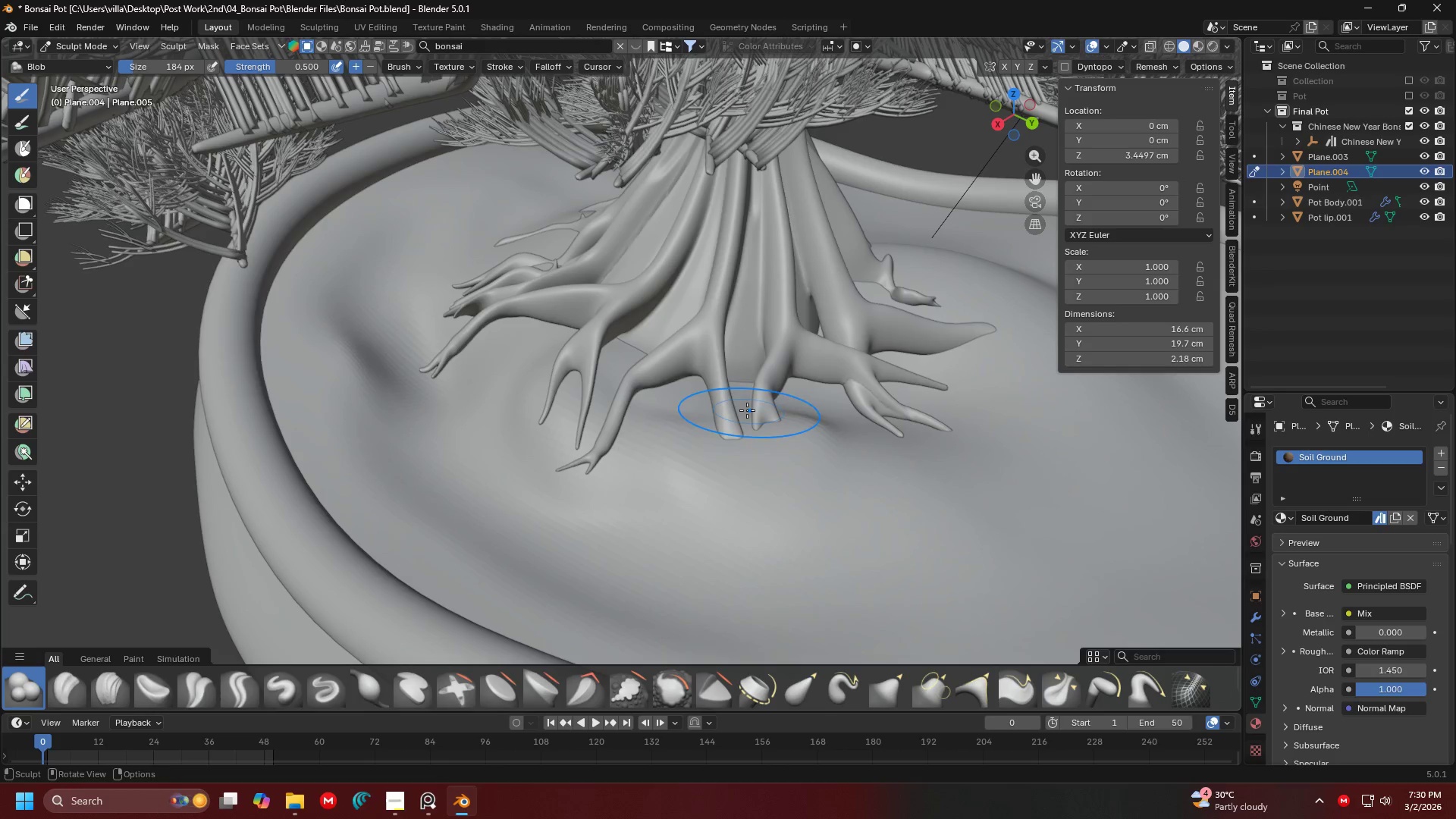 
left_click_drag(start_coordinate=[722, 403], to_coordinate=[710, 297])
 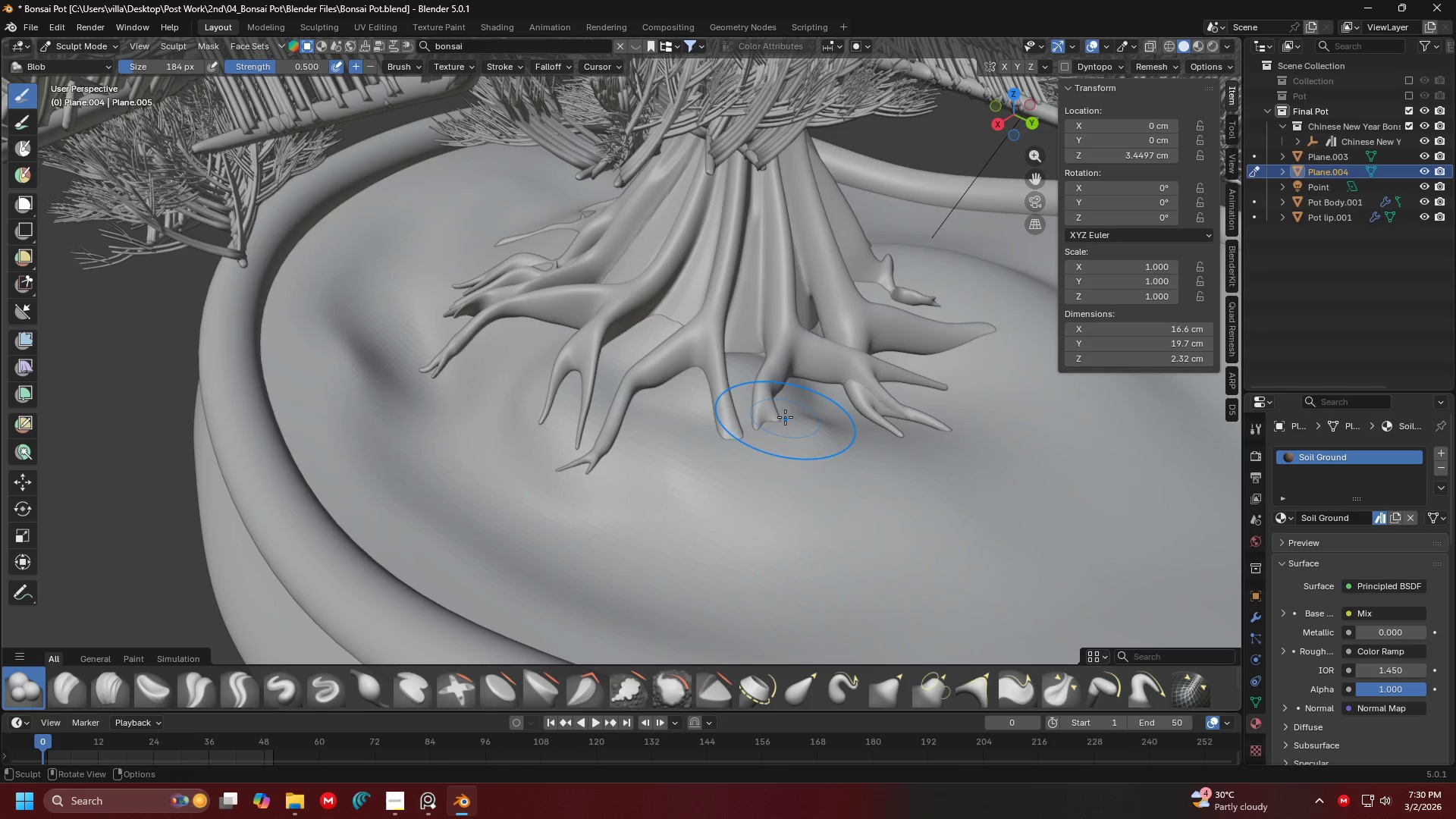 
hold_key(key=ShiftLeft, duration=1.52)
left_click_drag(start_coordinate=[730, 384], to_coordinate=[867, 466])
 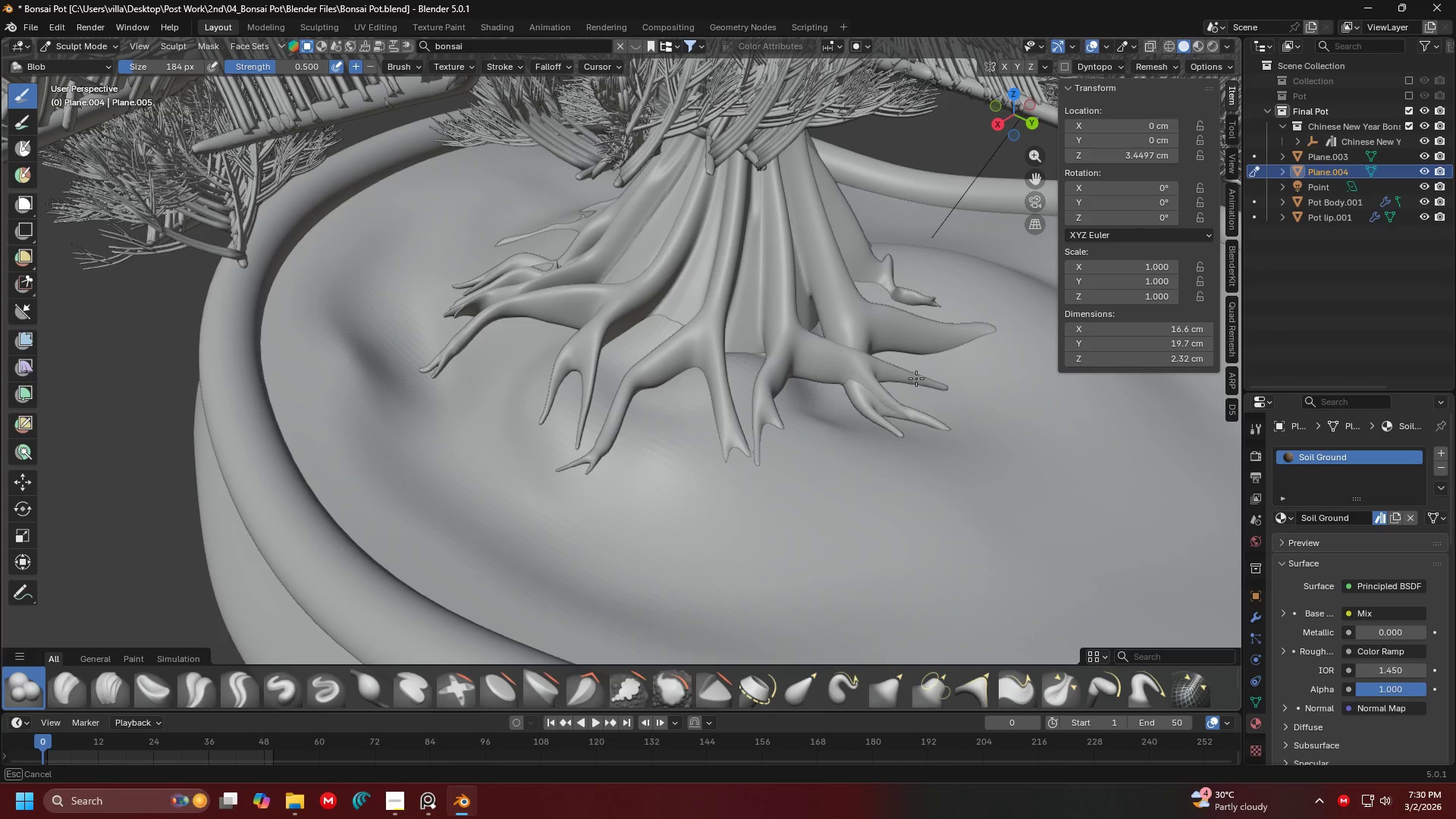 
hold_key(key=ShiftLeft, duration=1.53)
 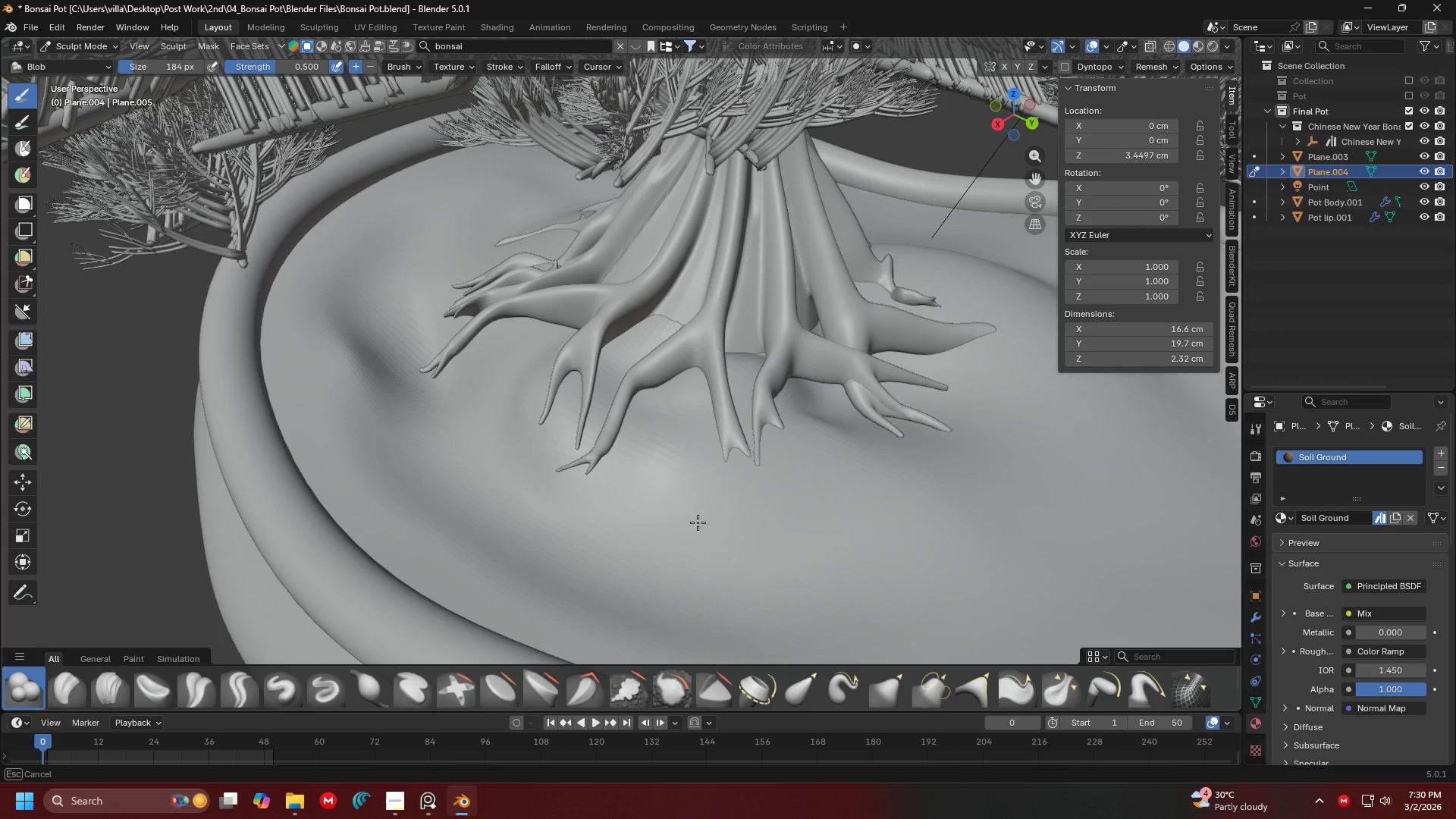 
hold_key(key=ShiftLeft, duration=1.3)
 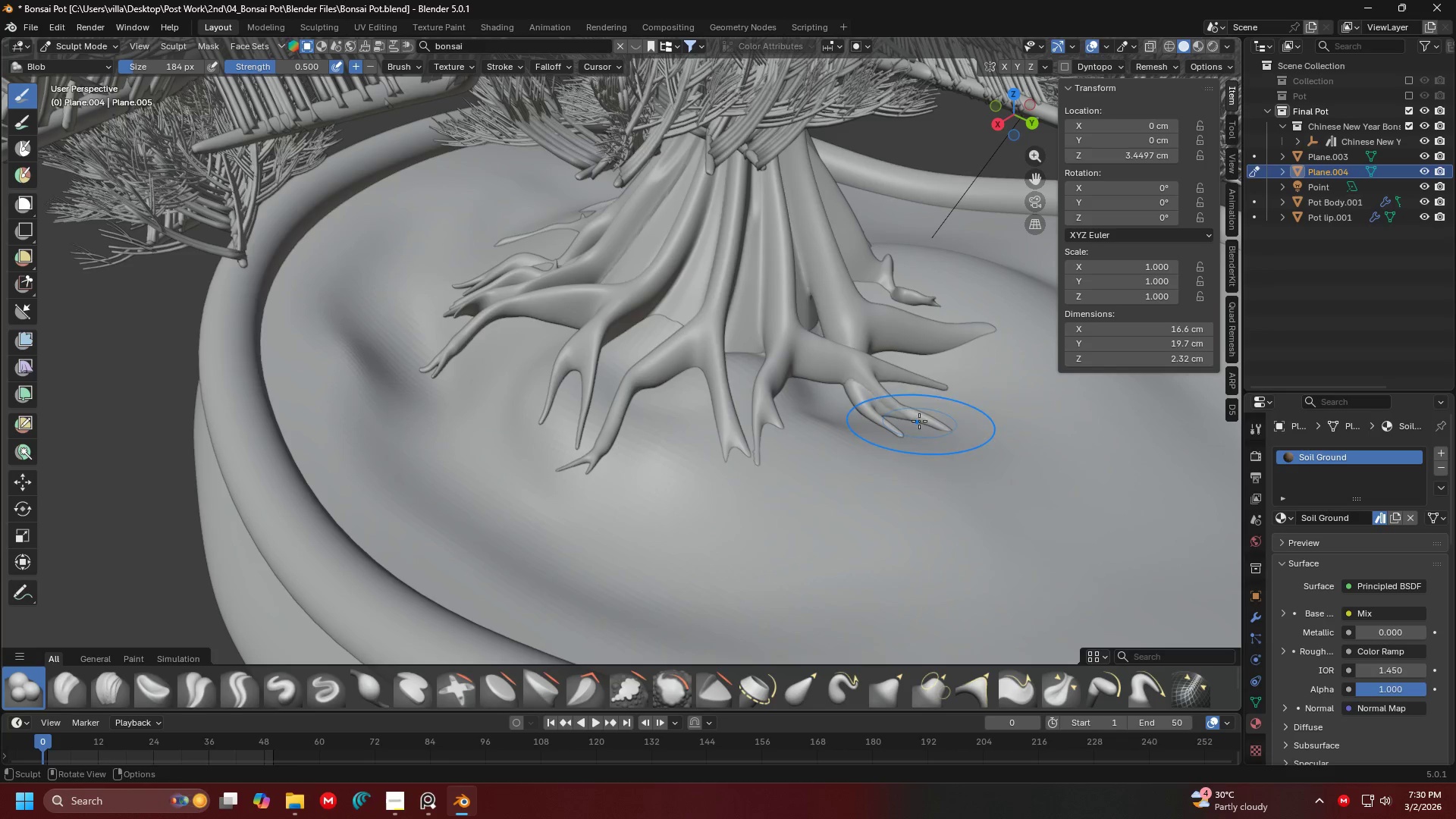 
left_click_drag(start_coordinate=[916, 411], to_coordinate=[997, 367])
 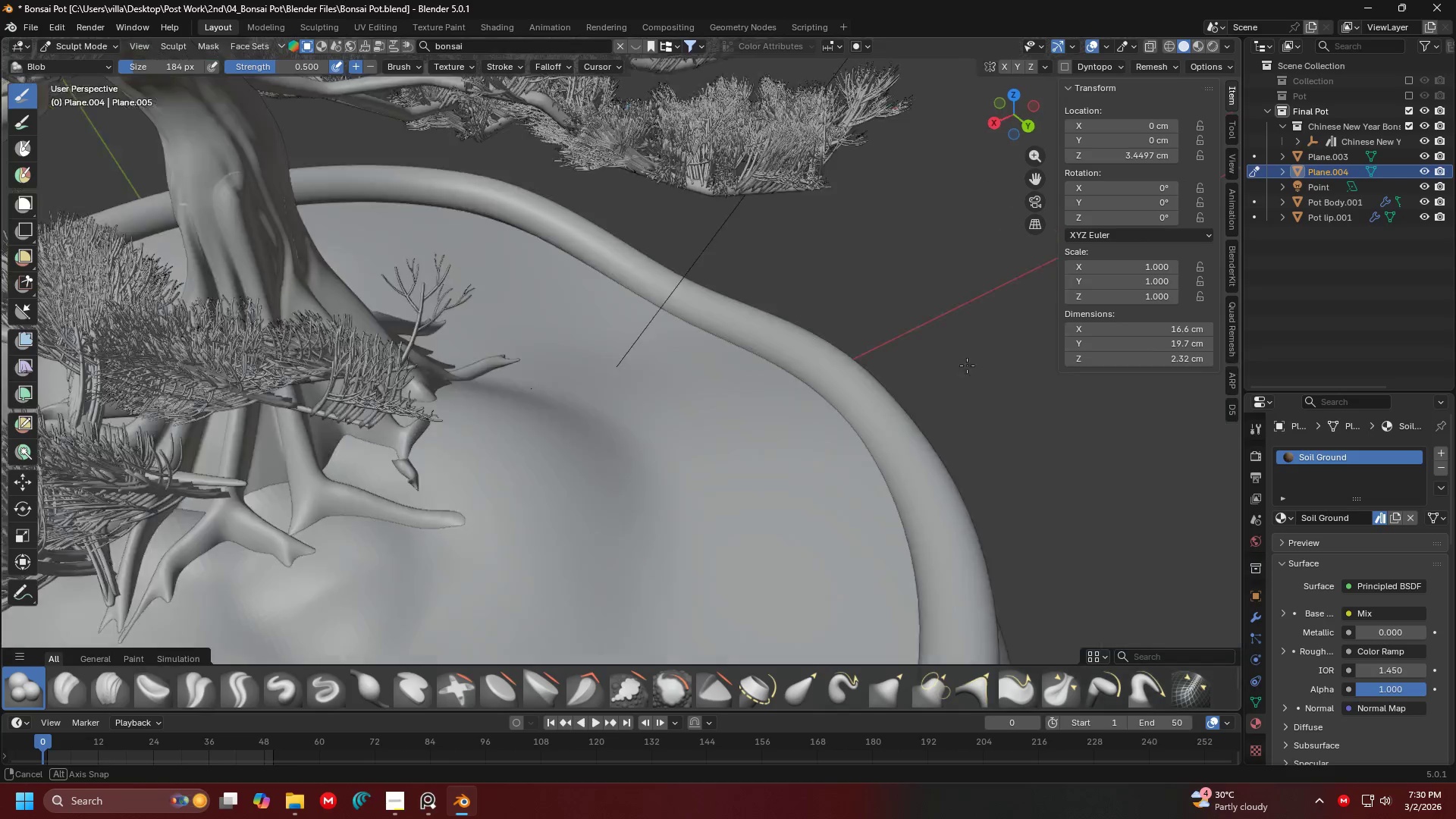 
key(Shift+ShiftLeft)
 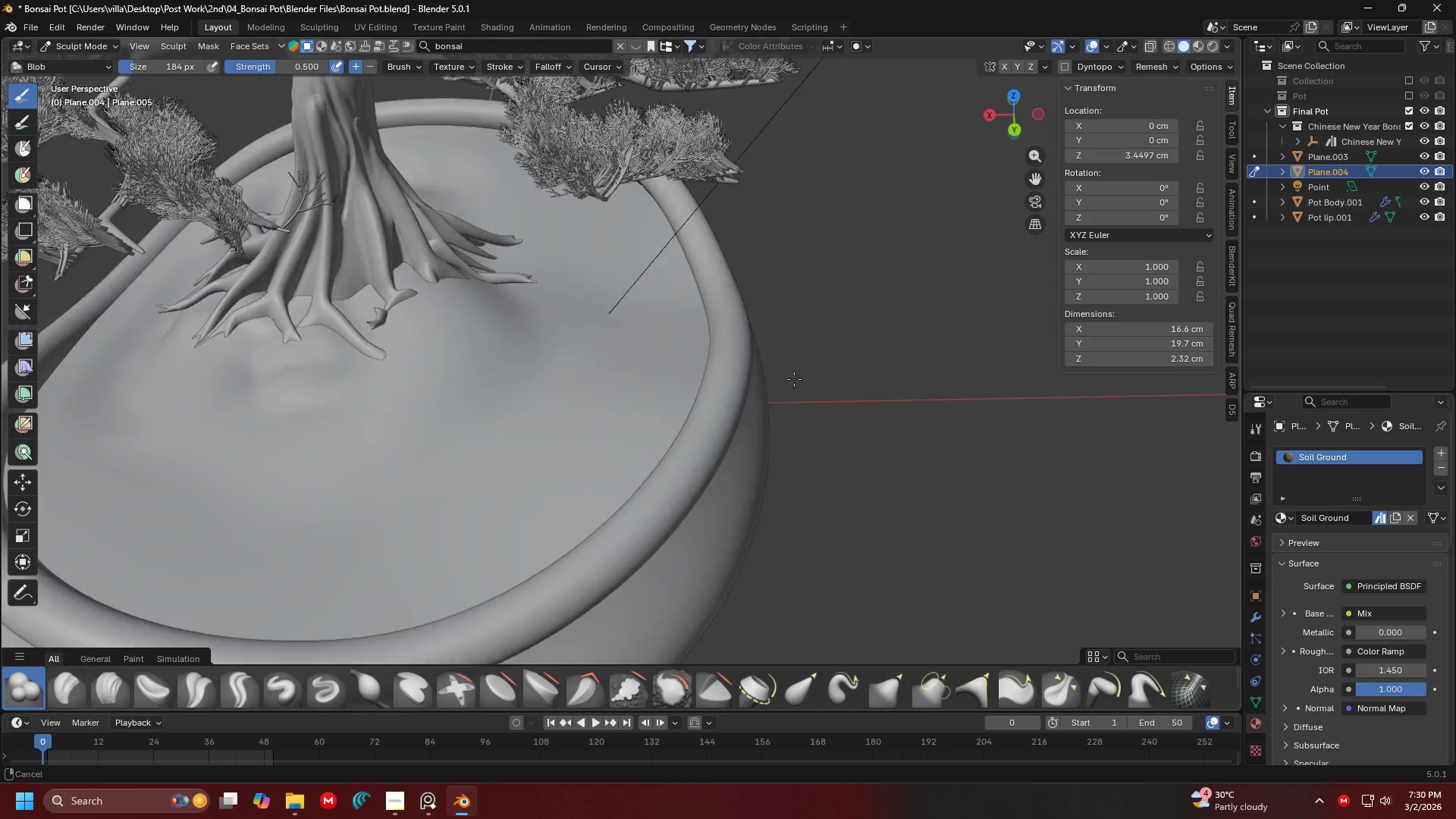 
hold_key(key=ShiftLeft, duration=0.89)
 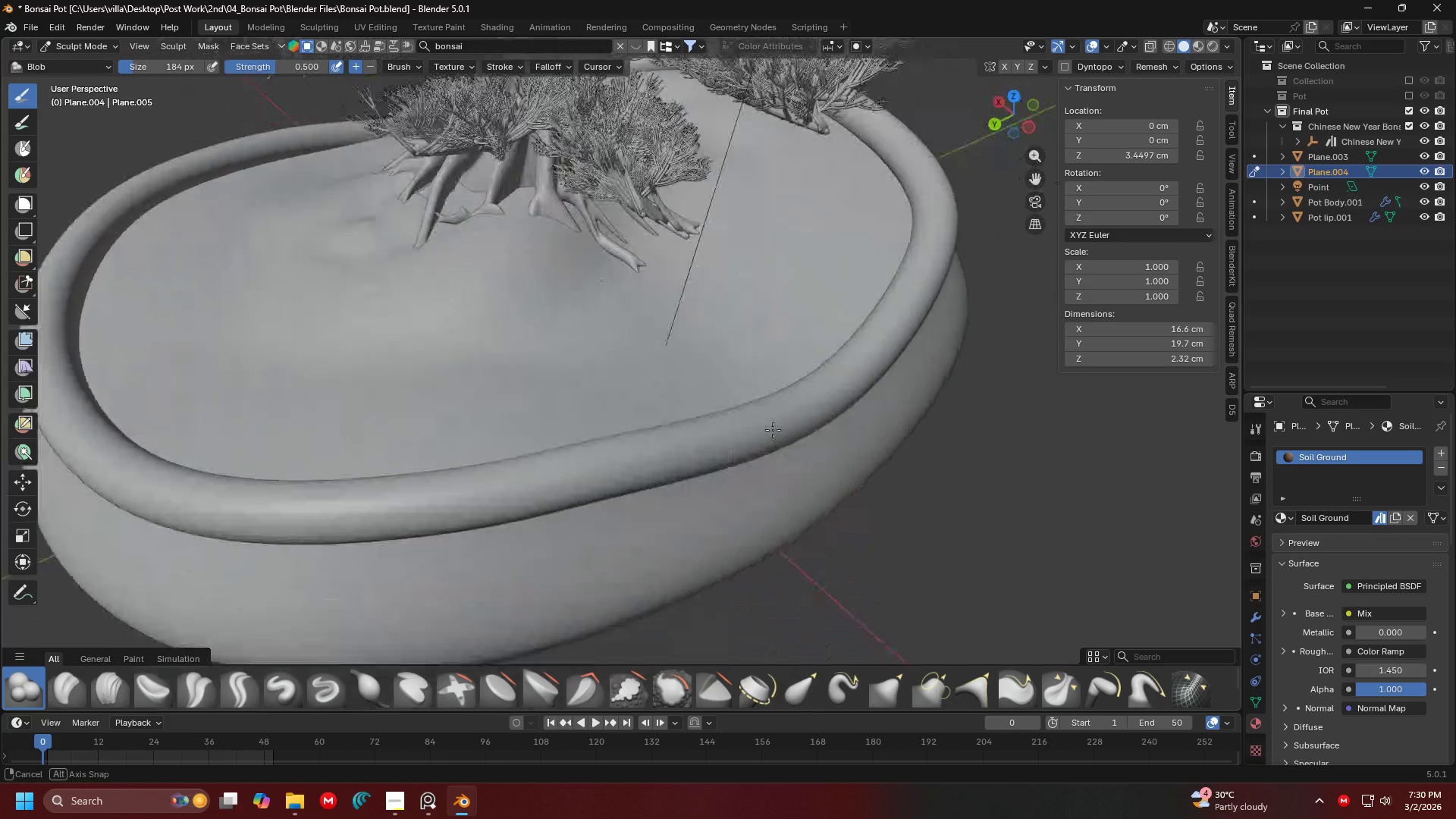 
scroll: coordinate [432, 350], scroll_direction: up, amount: 1.0
 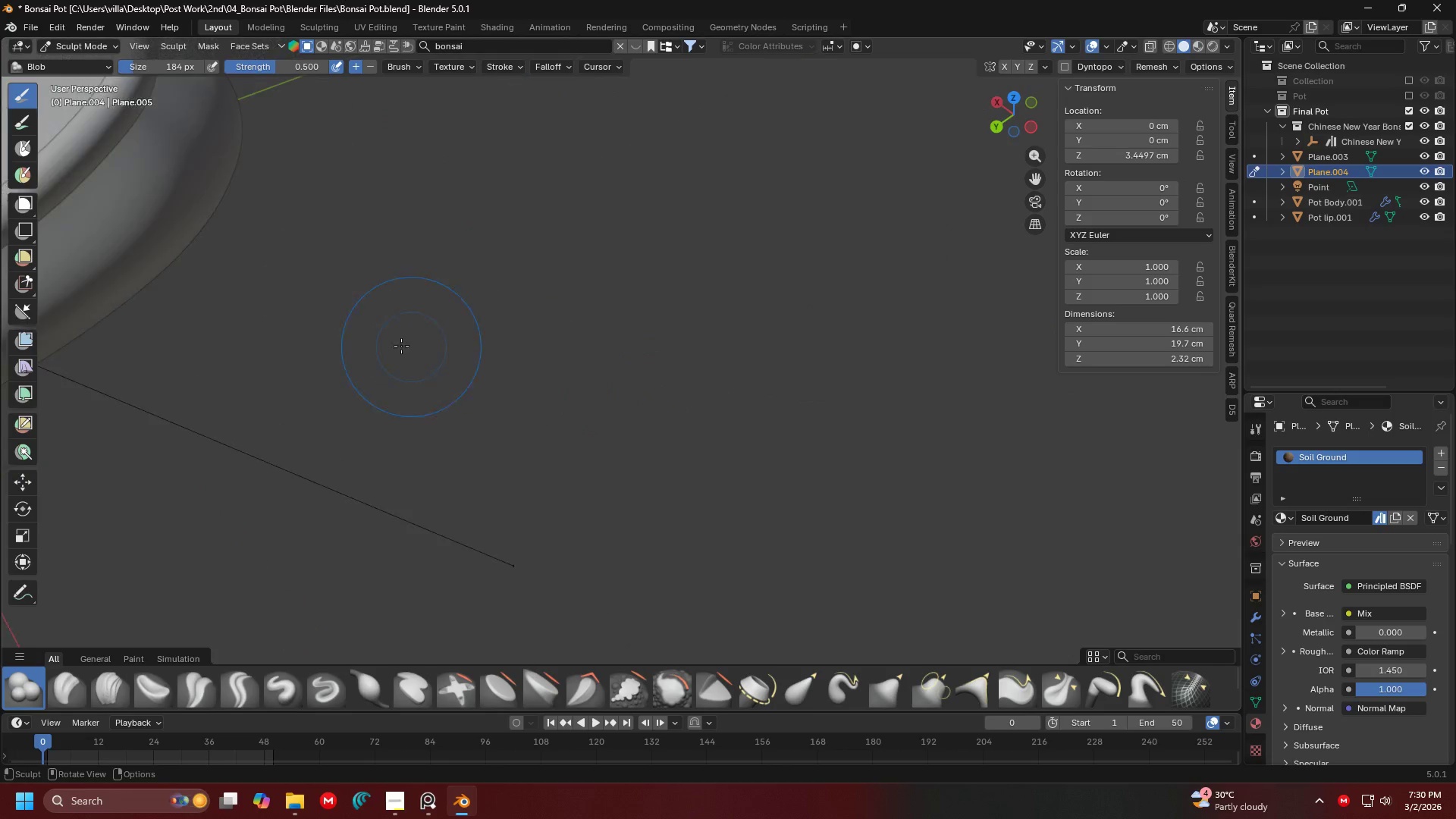 
key(Shift+ShiftLeft)
 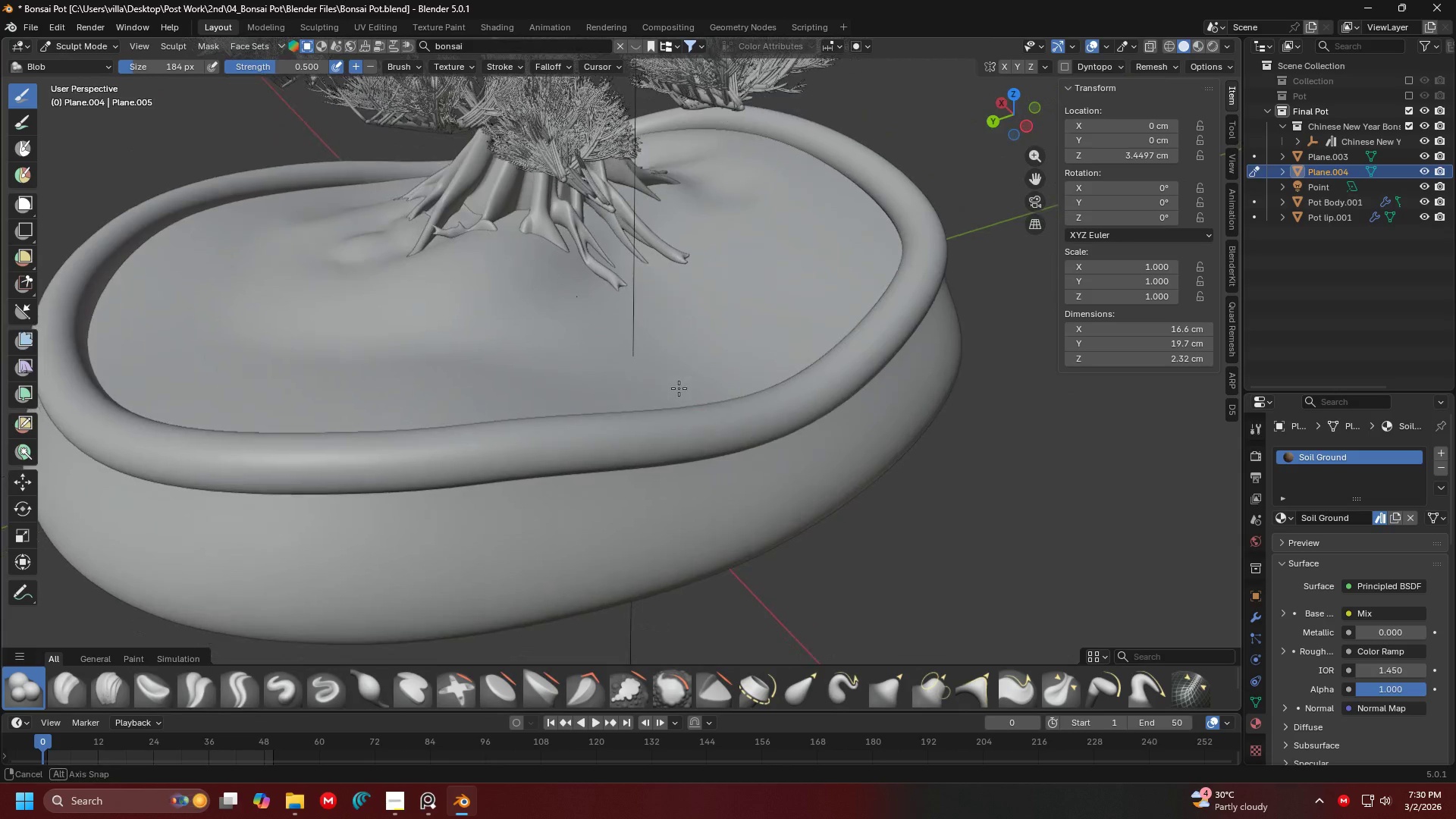 
left_click_drag(start_coordinate=[632, 258], to_coordinate=[605, 316])
 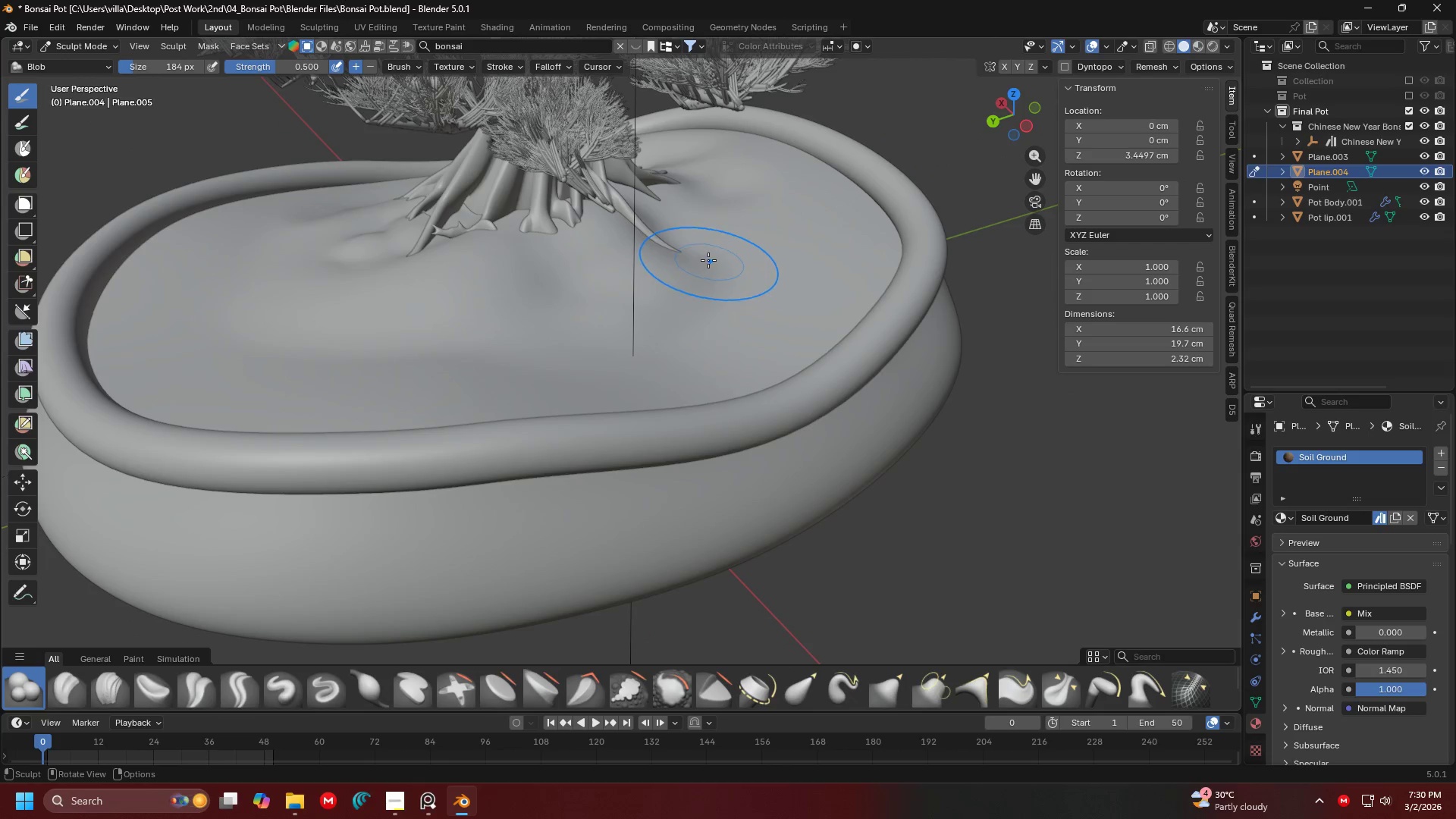 
left_click_drag(start_coordinate=[695, 240], to_coordinate=[663, 234])
 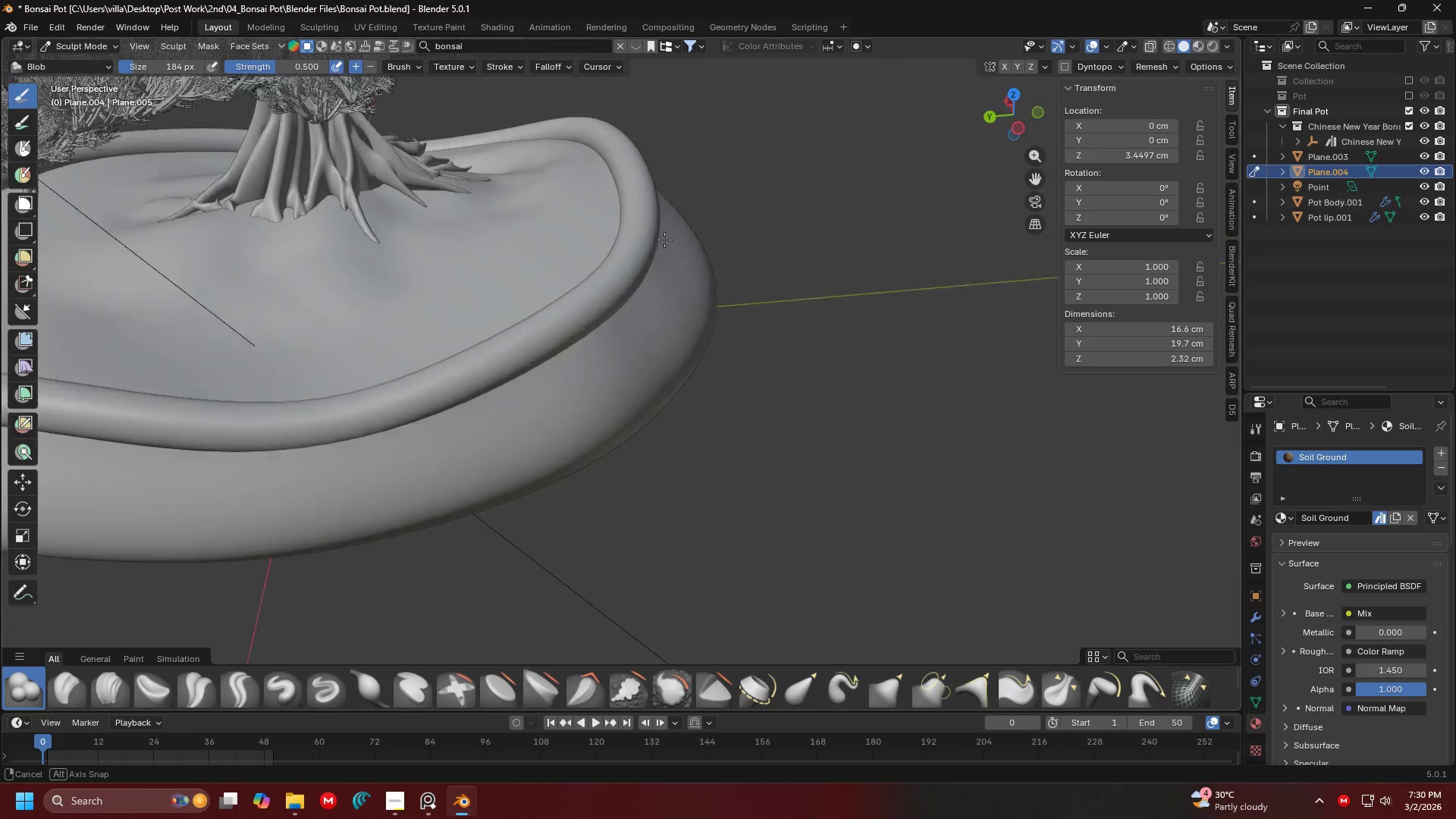 
key(Shift+ShiftLeft)
 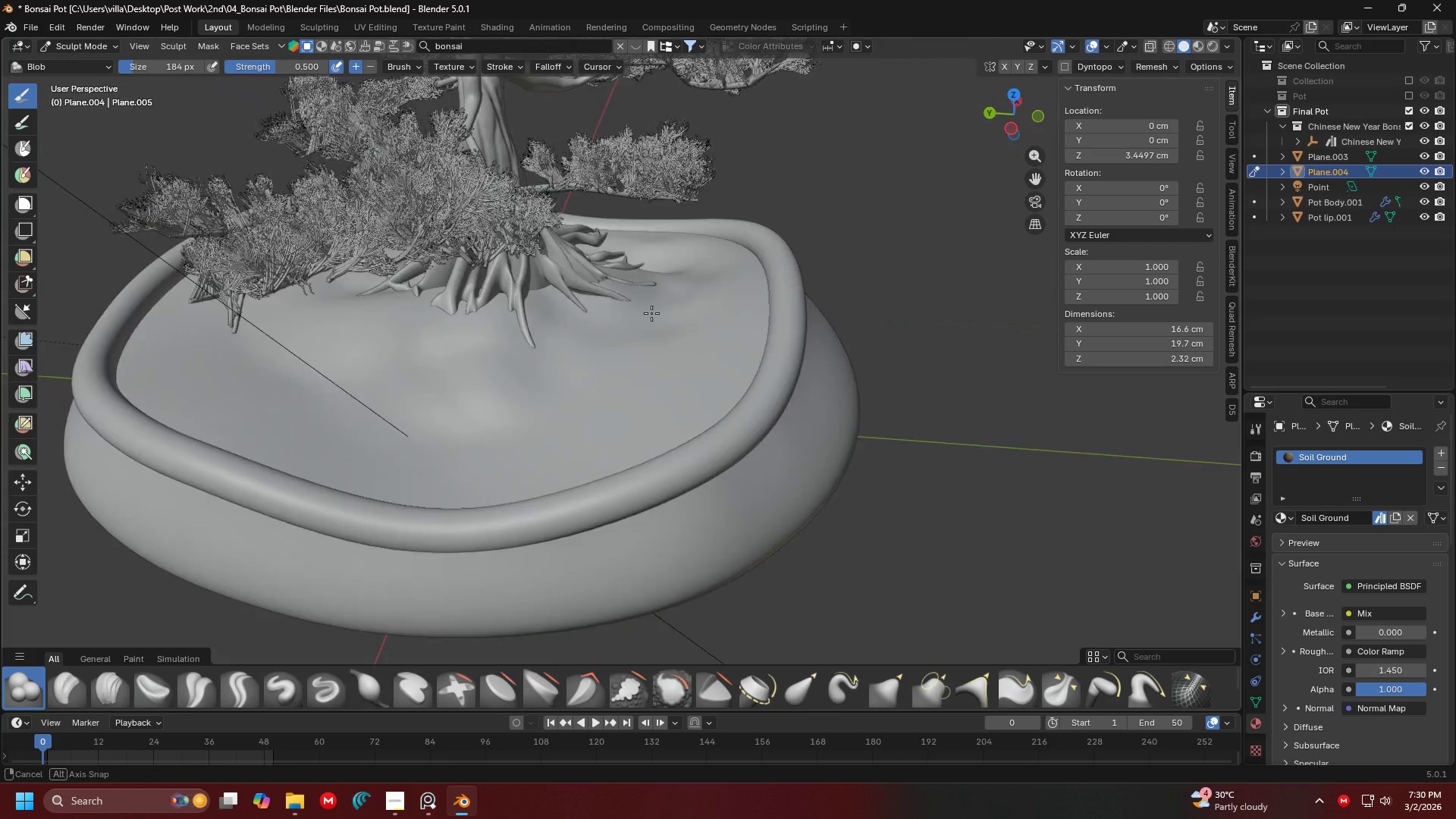 
key(Shift+ShiftLeft)
 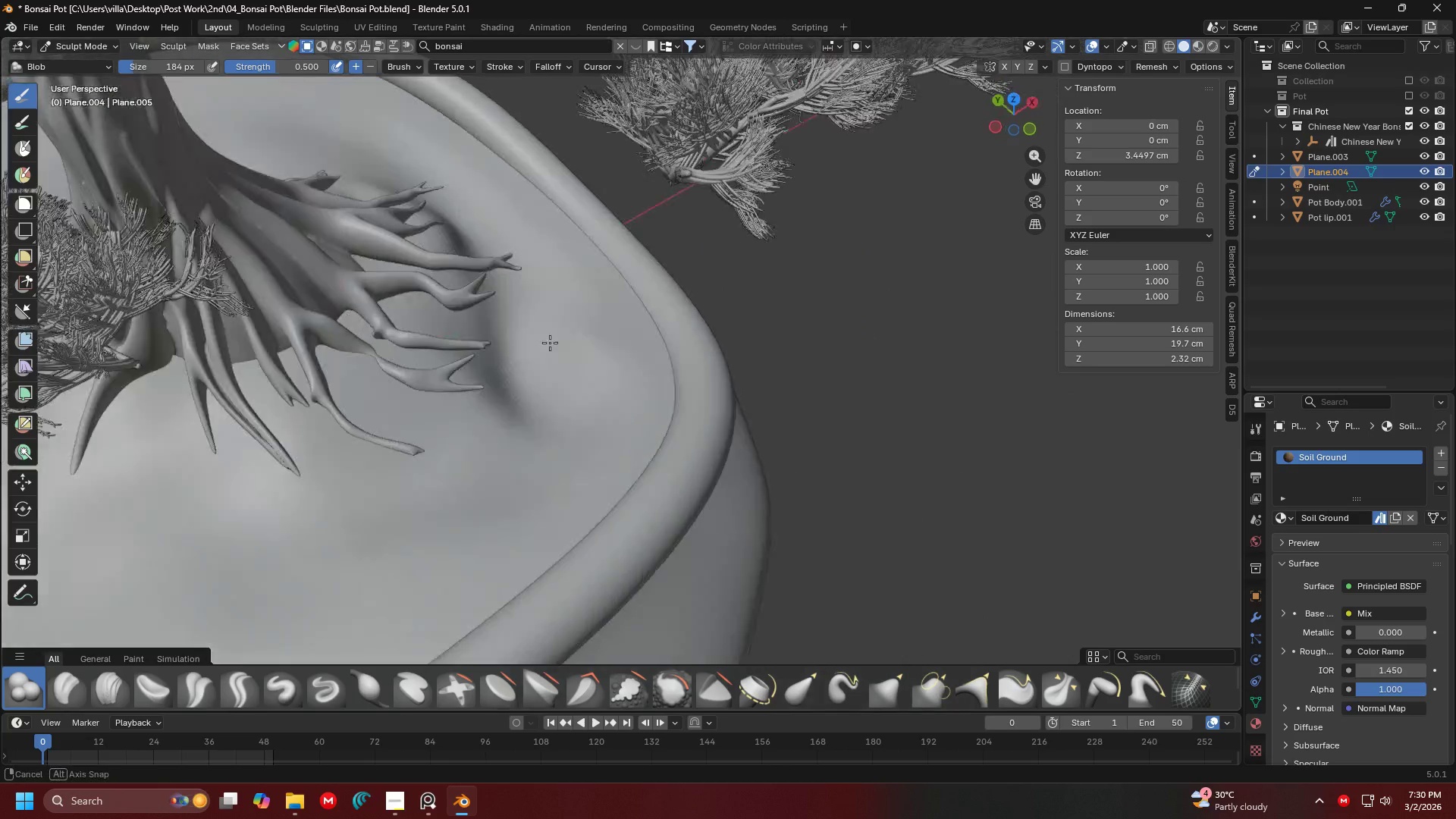 
scroll: coordinate [559, 336], scroll_direction: up, amount: 2.0
 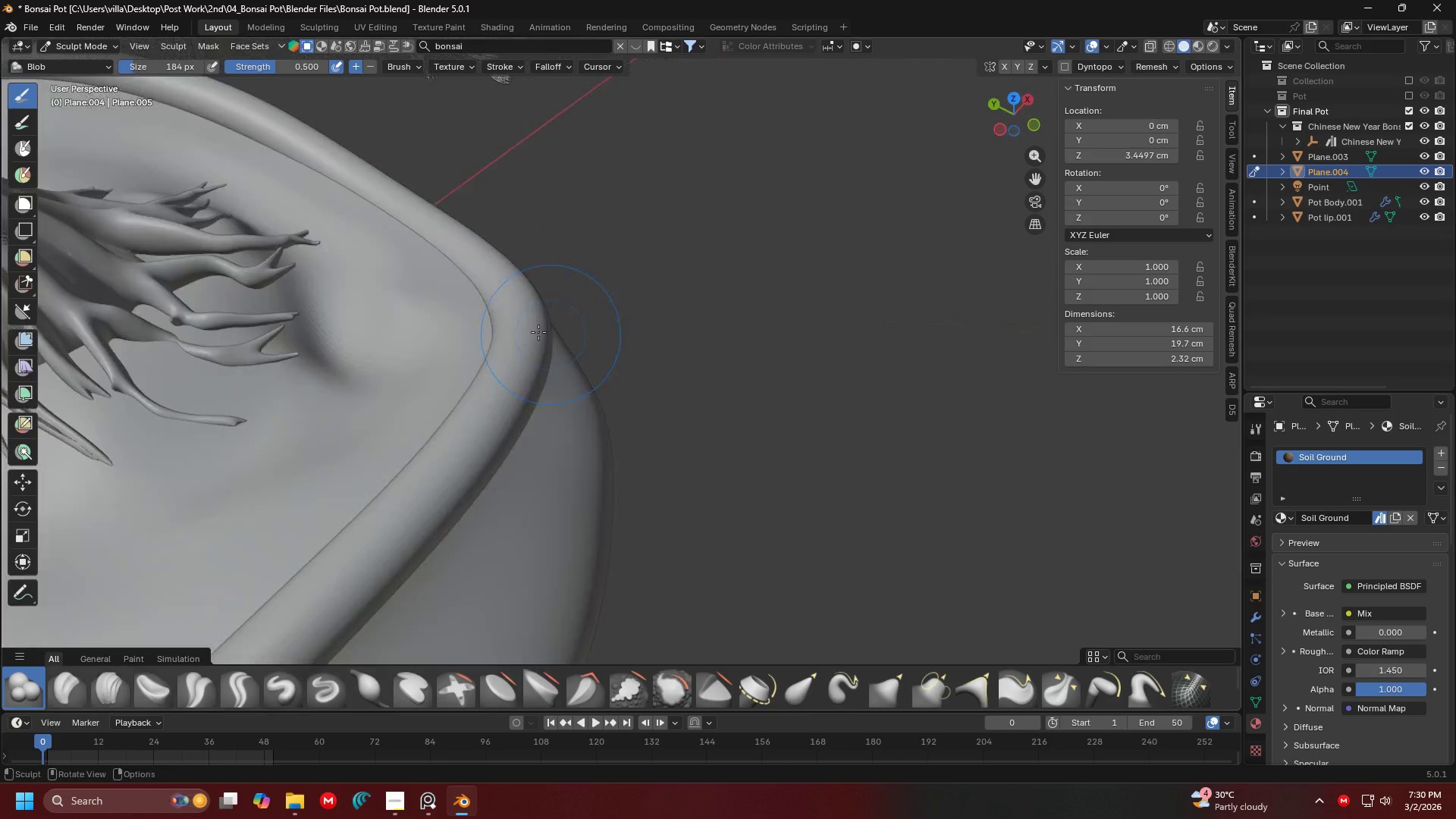 
key(Shift+ShiftLeft)
 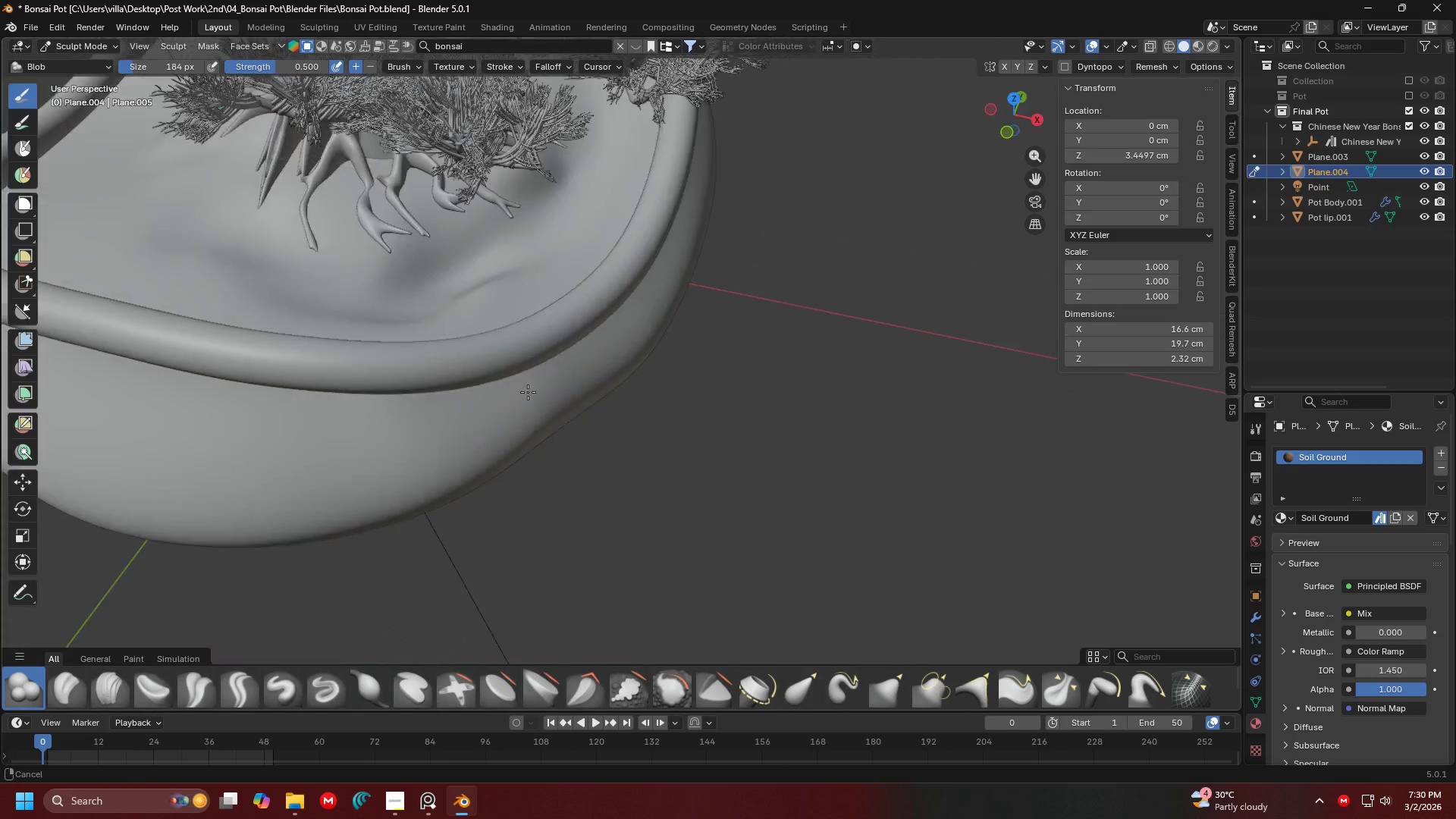 
key(Shift+ShiftLeft)
 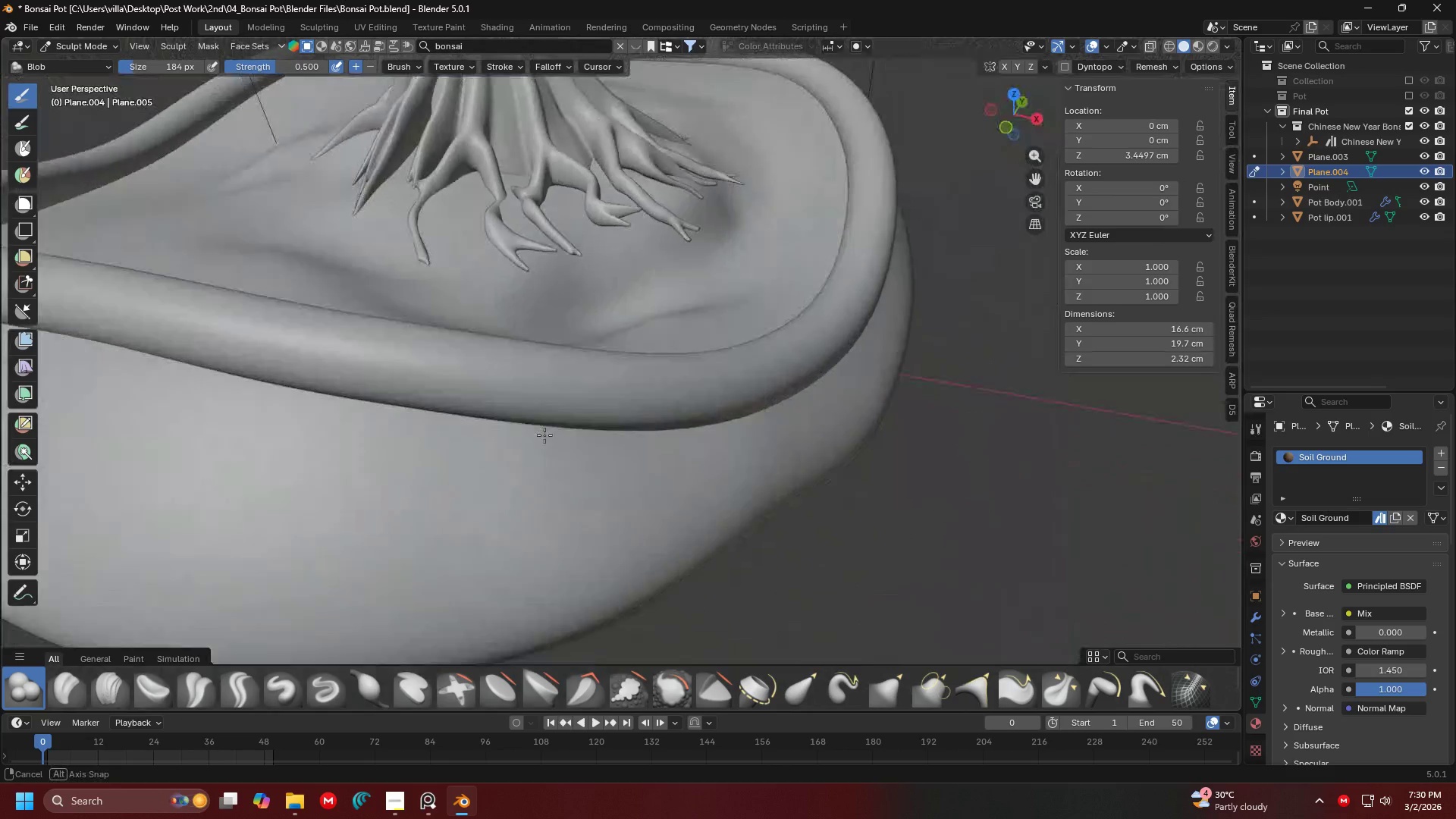 
scroll: coordinate [557, 472], scroll_direction: up, amount: 1.0
 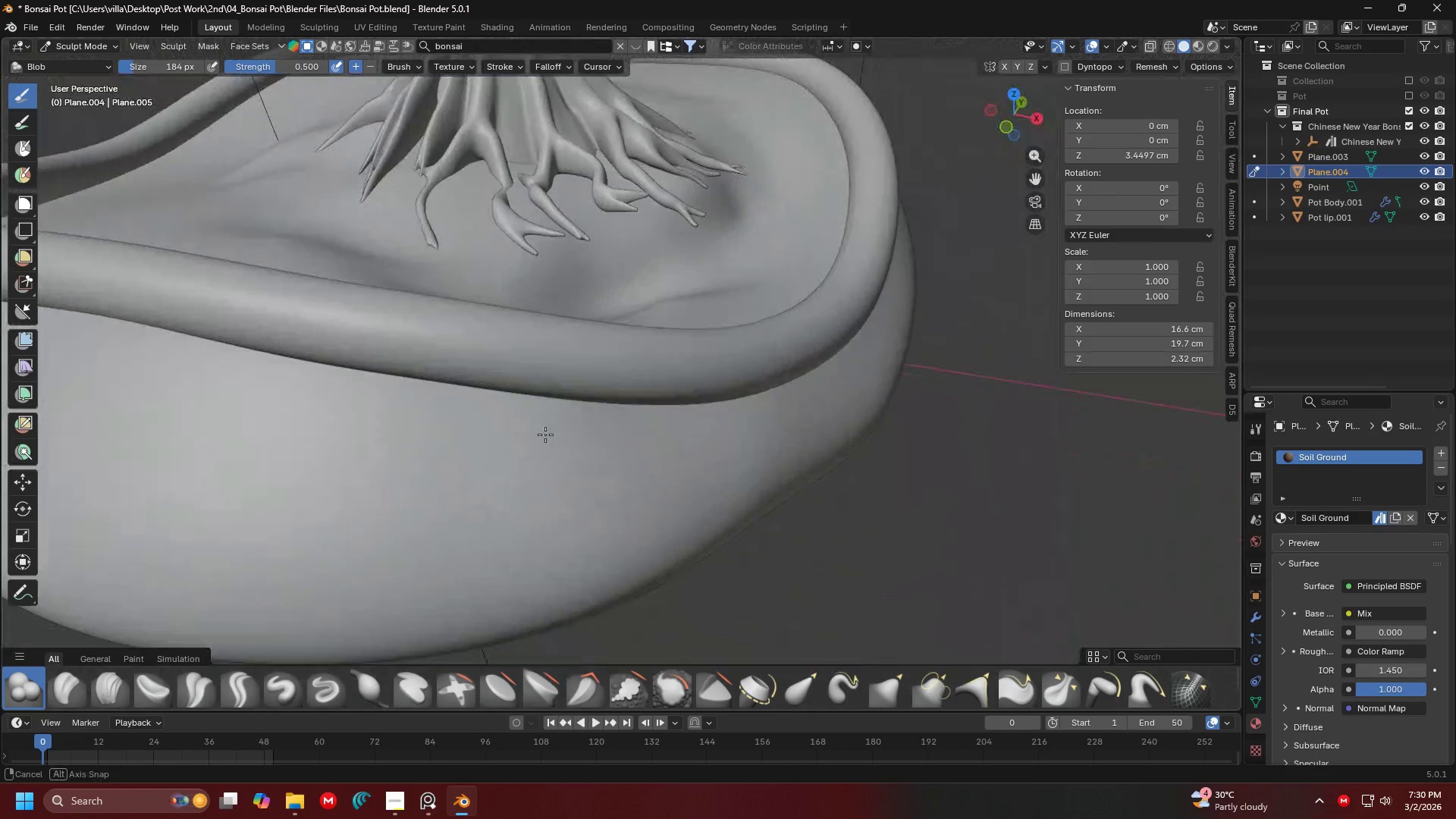 
hold_key(key=ShiftLeft, duration=0.34)
 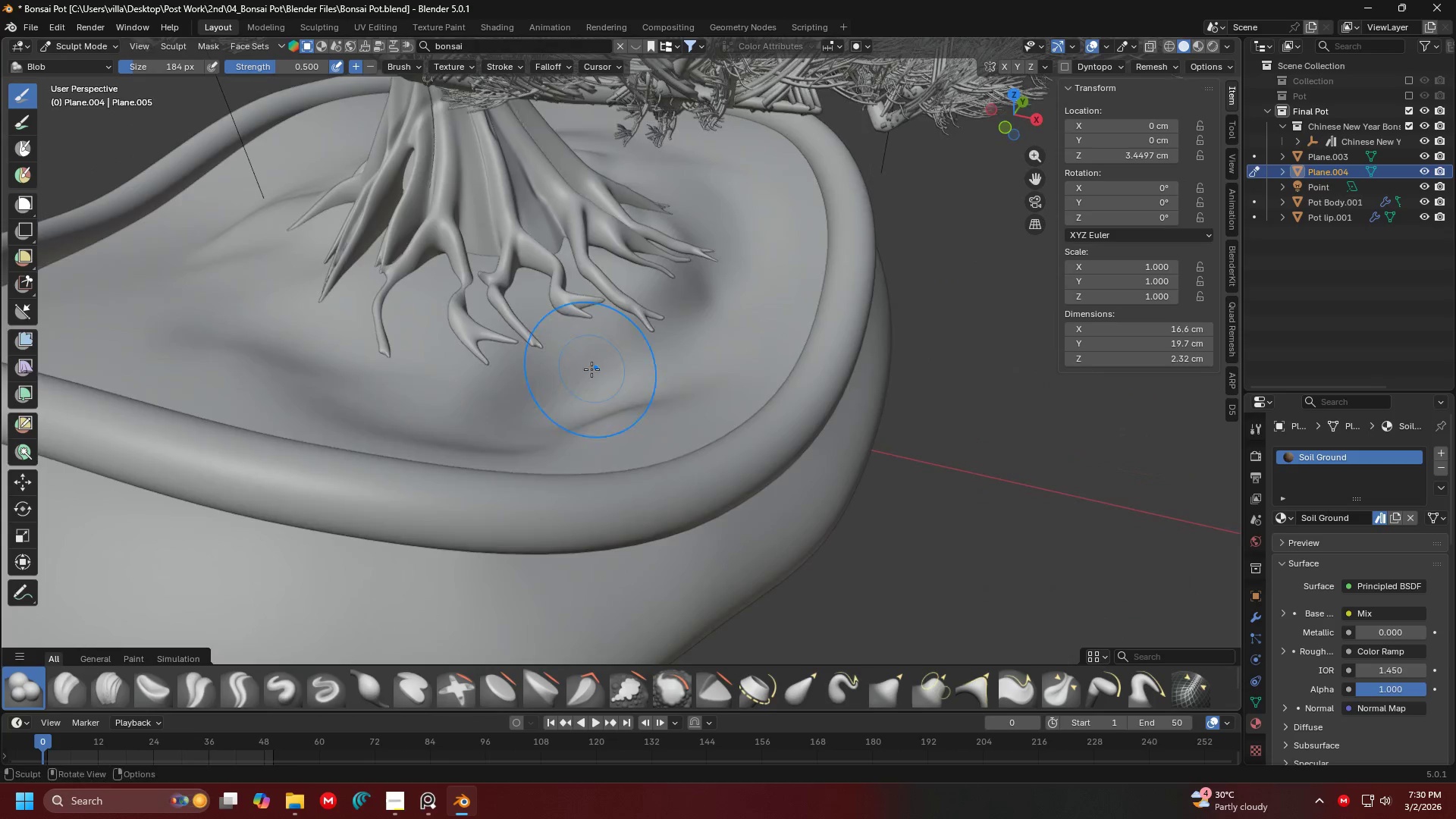 
left_click_drag(start_coordinate=[527, 400], to_coordinate=[387, 336])
 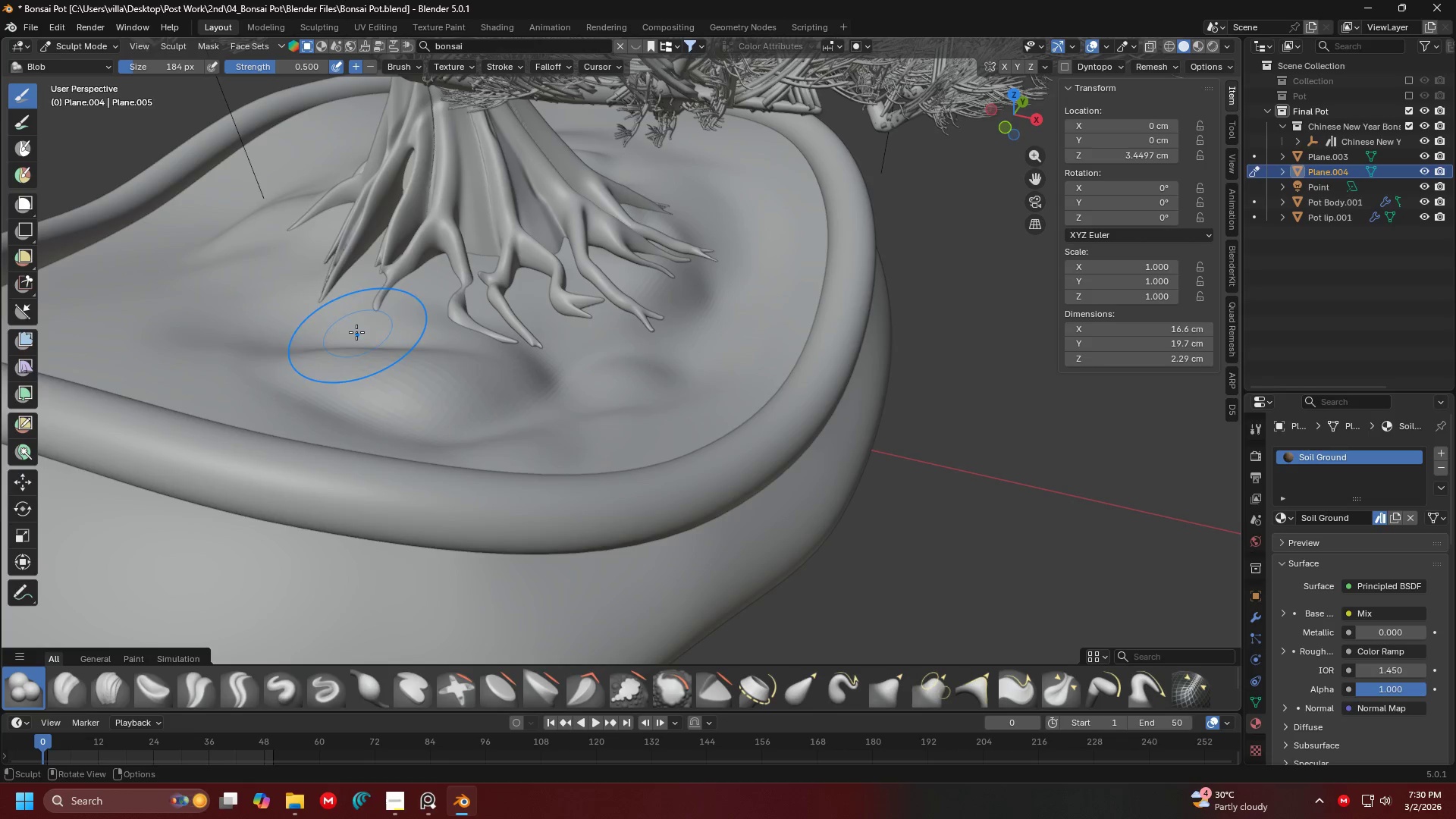 
left_click_drag(start_coordinate=[353, 331], to_coordinate=[517, 362])
 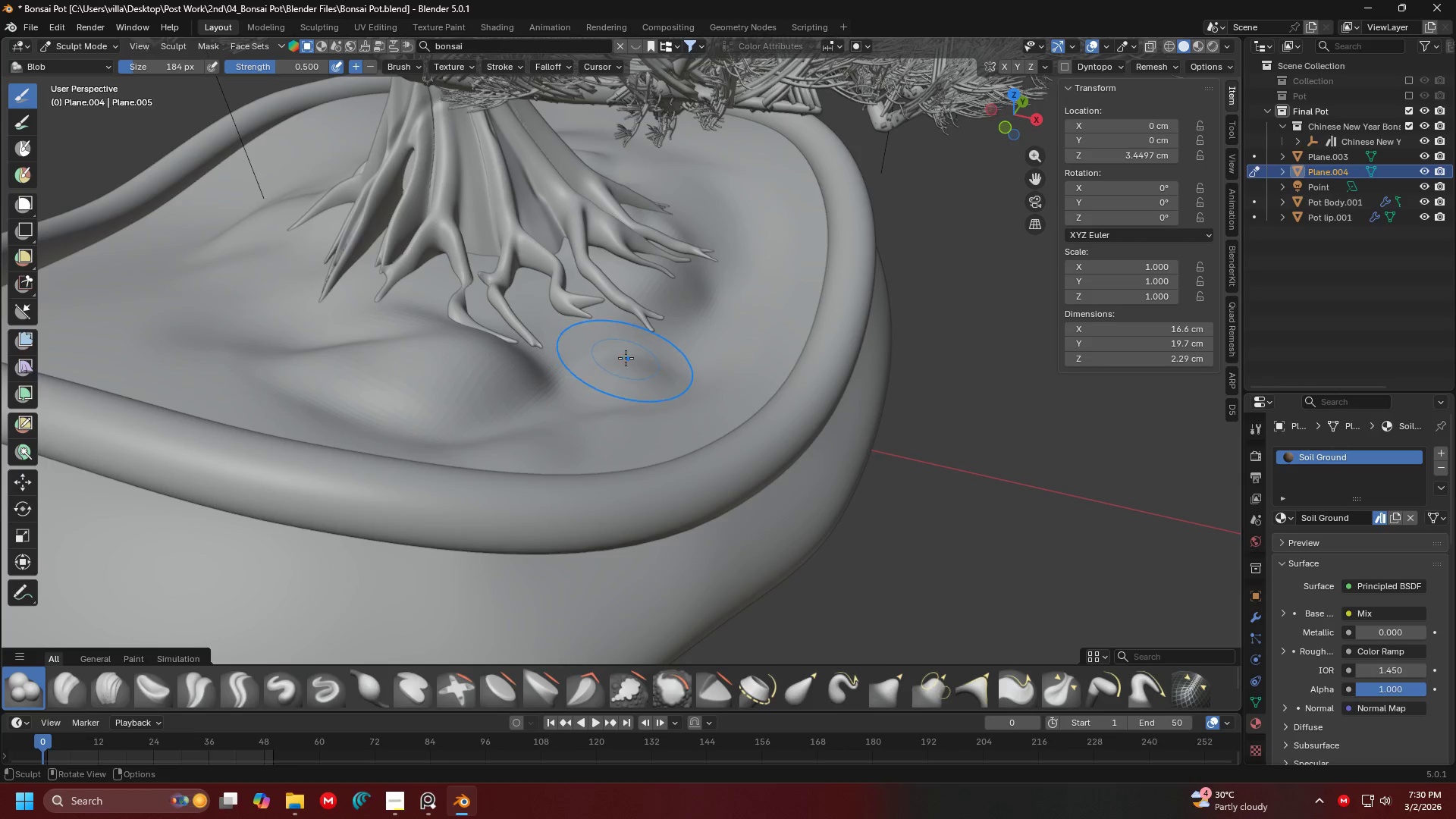 
left_click_drag(start_coordinate=[626, 358], to_coordinate=[720, 296])
 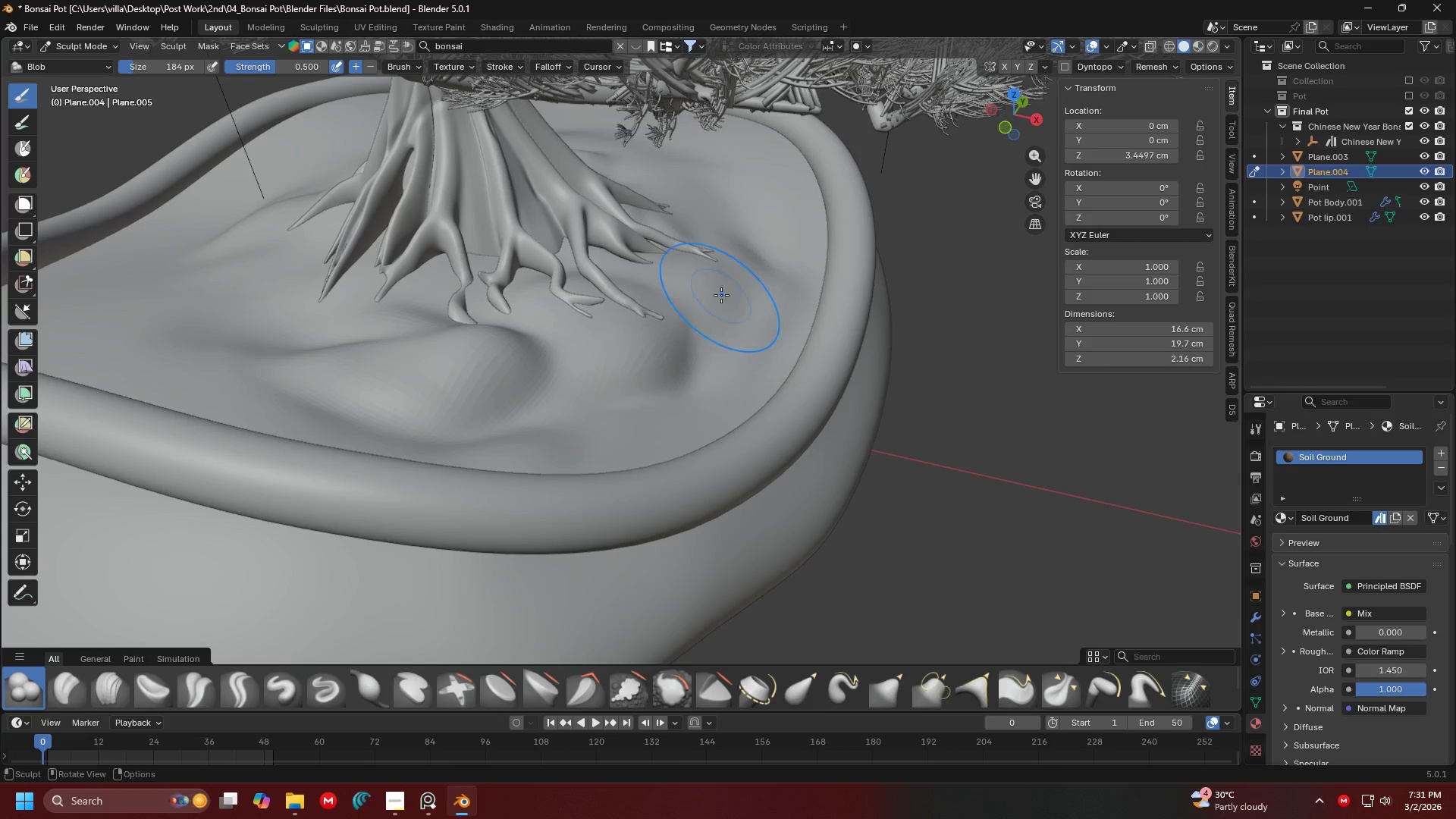 
hold_key(key=ShiftLeft, duration=1.5)
left_click_drag(start_coordinate=[645, 344], to_coordinate=[662, 281])
 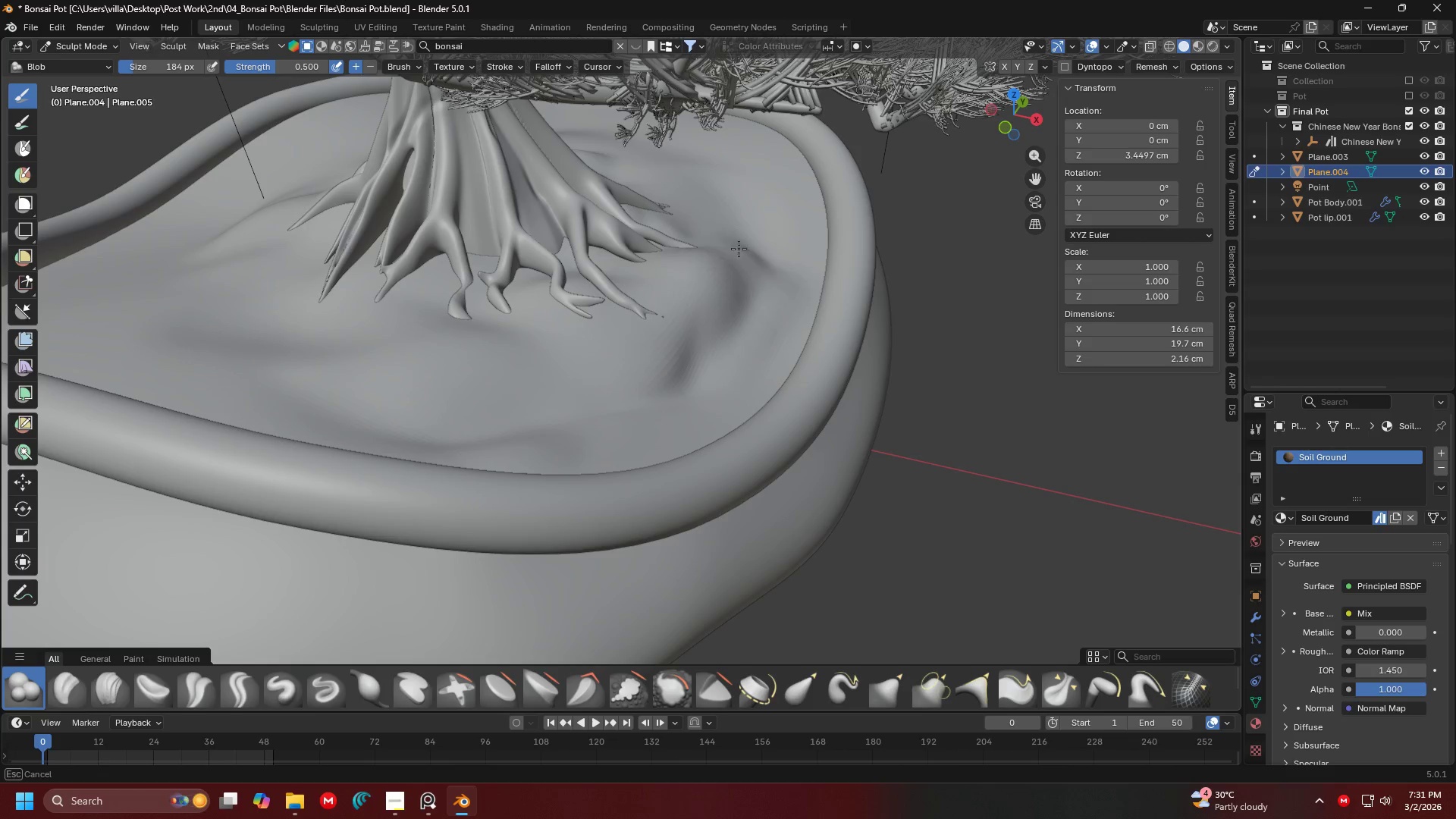 
hold_key(key=ShiftLeft, duration=1.2)
 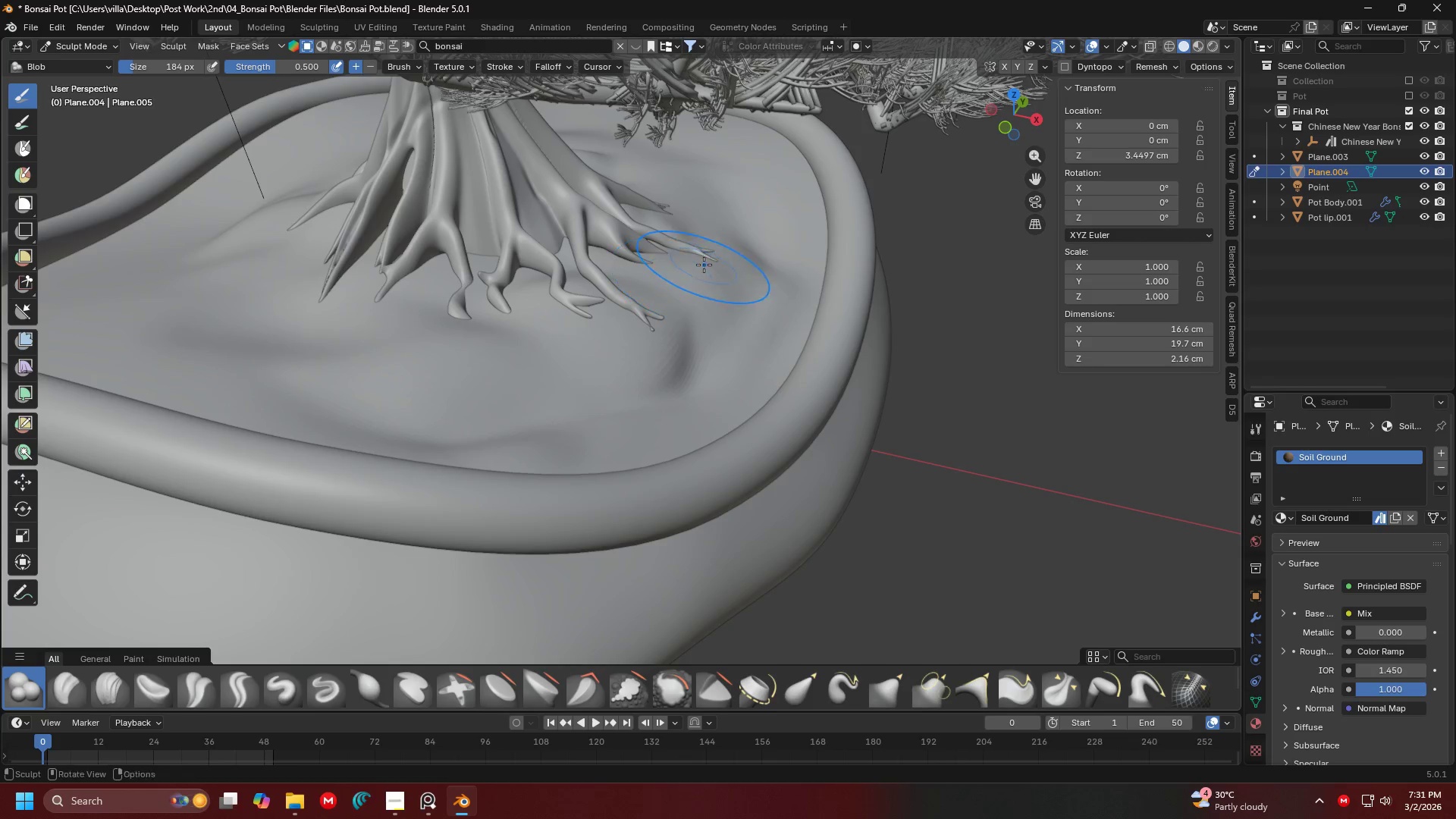 
left_click_drag(start_coordinate=[704, 265], to_coordinate=[730, 268])
 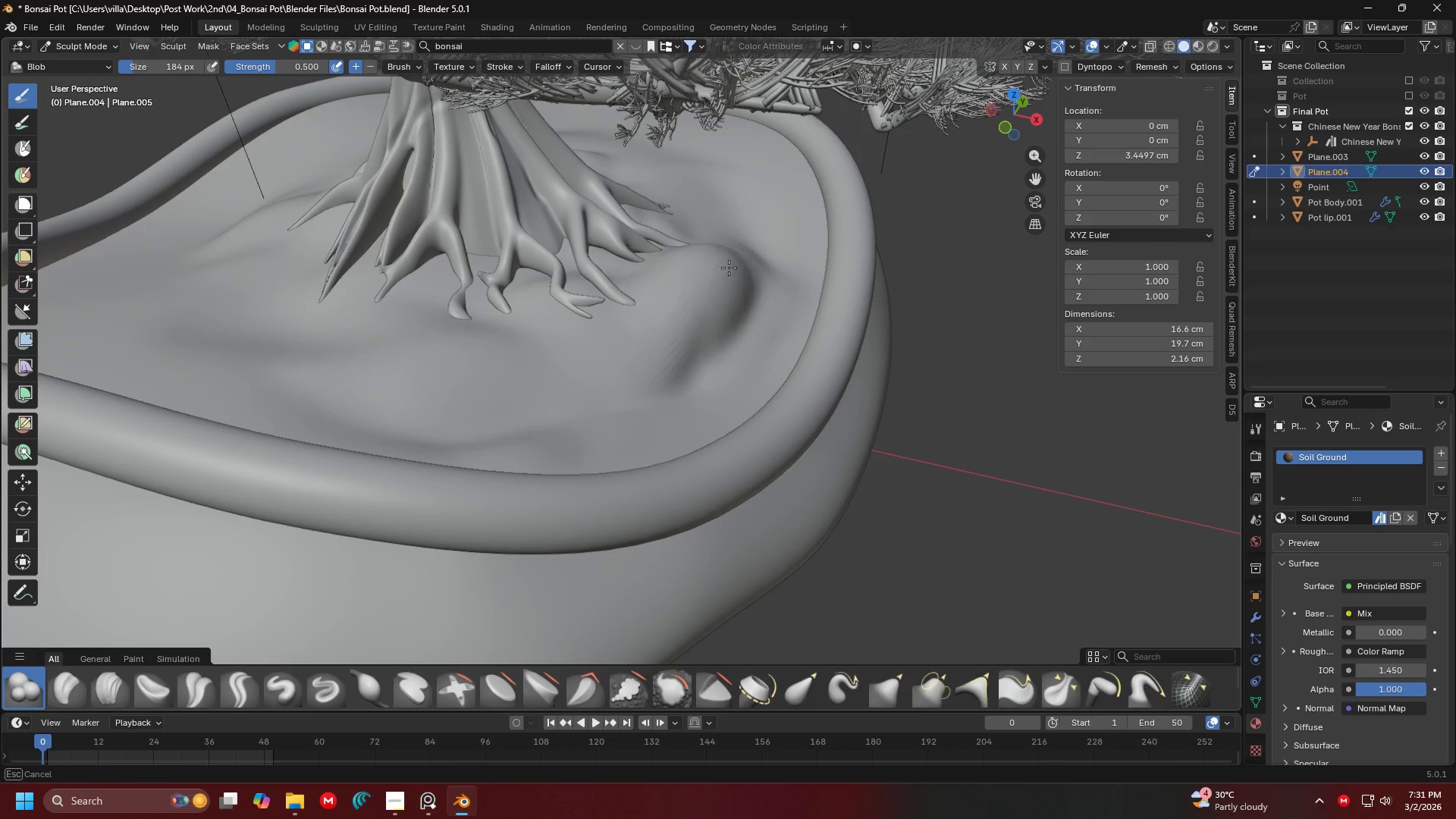 
left_click_drag(start_coordinate=[725, 306], to_coordinate=[755, 228])
 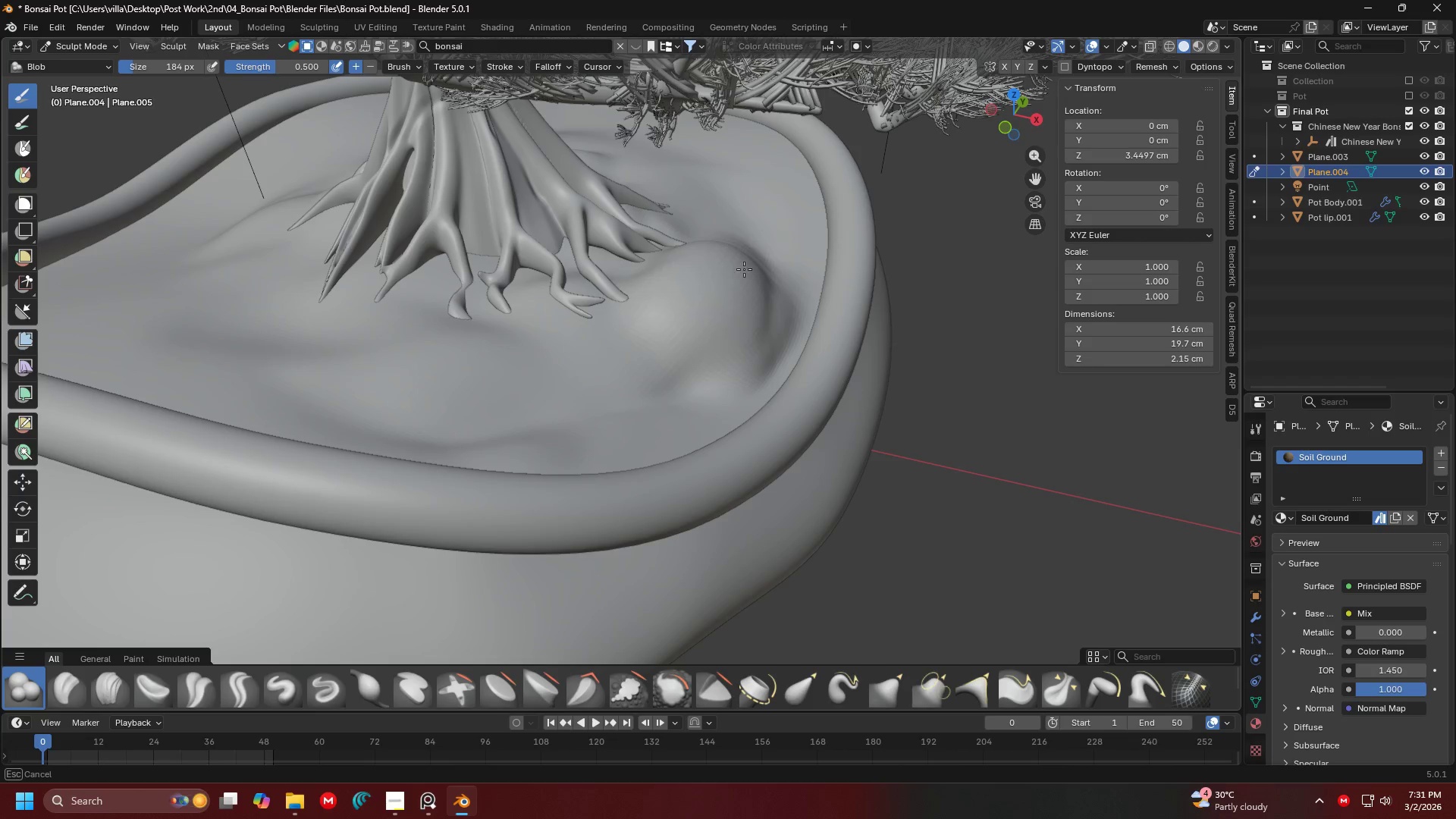 
hold_key(key=ShiftLeft, duration=1.5)
left_click_drag(start_coordinate=[735, 265], to_coordinate=[640, 312])
 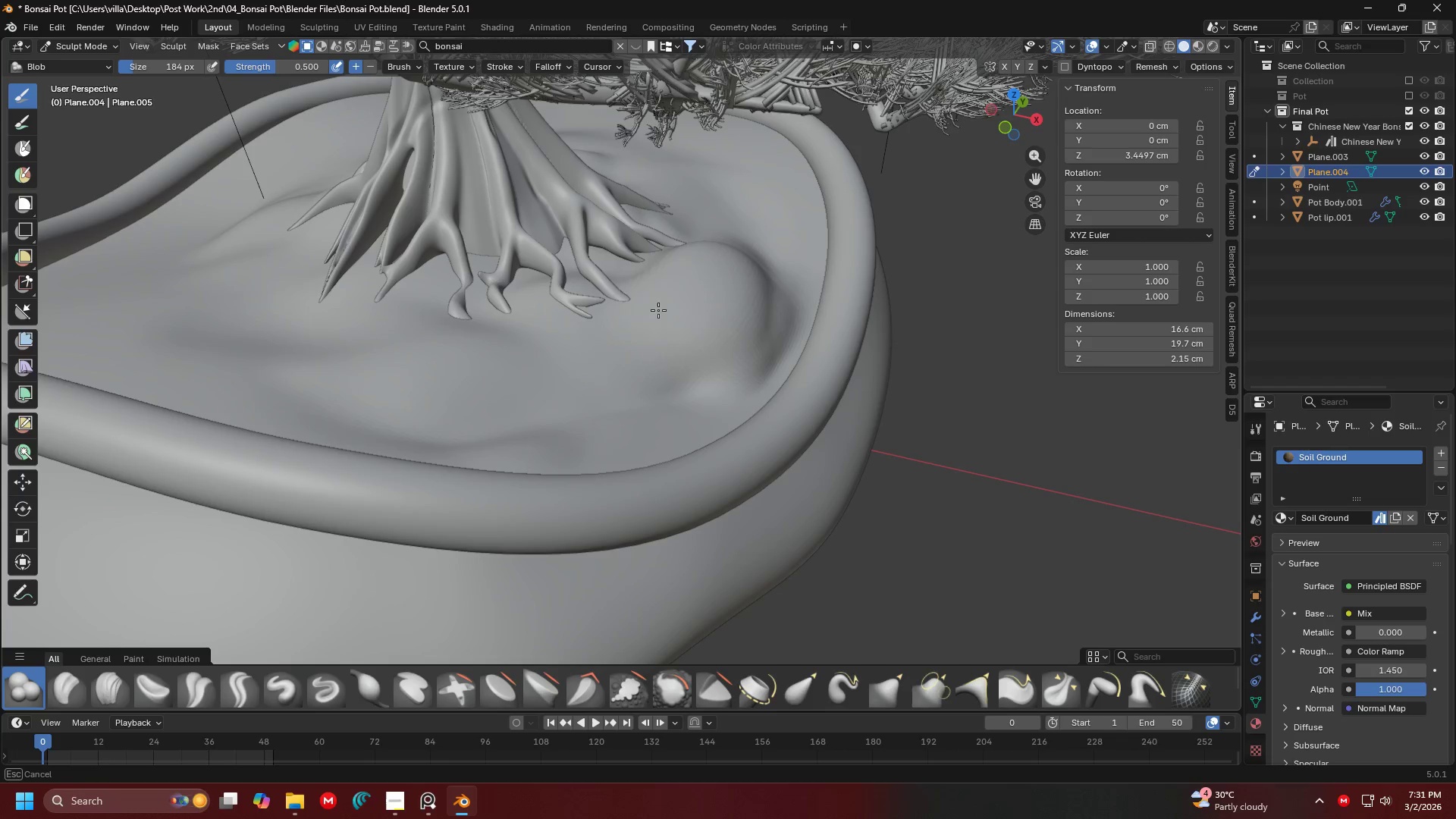 
key(Shift+ShiftLeft)
 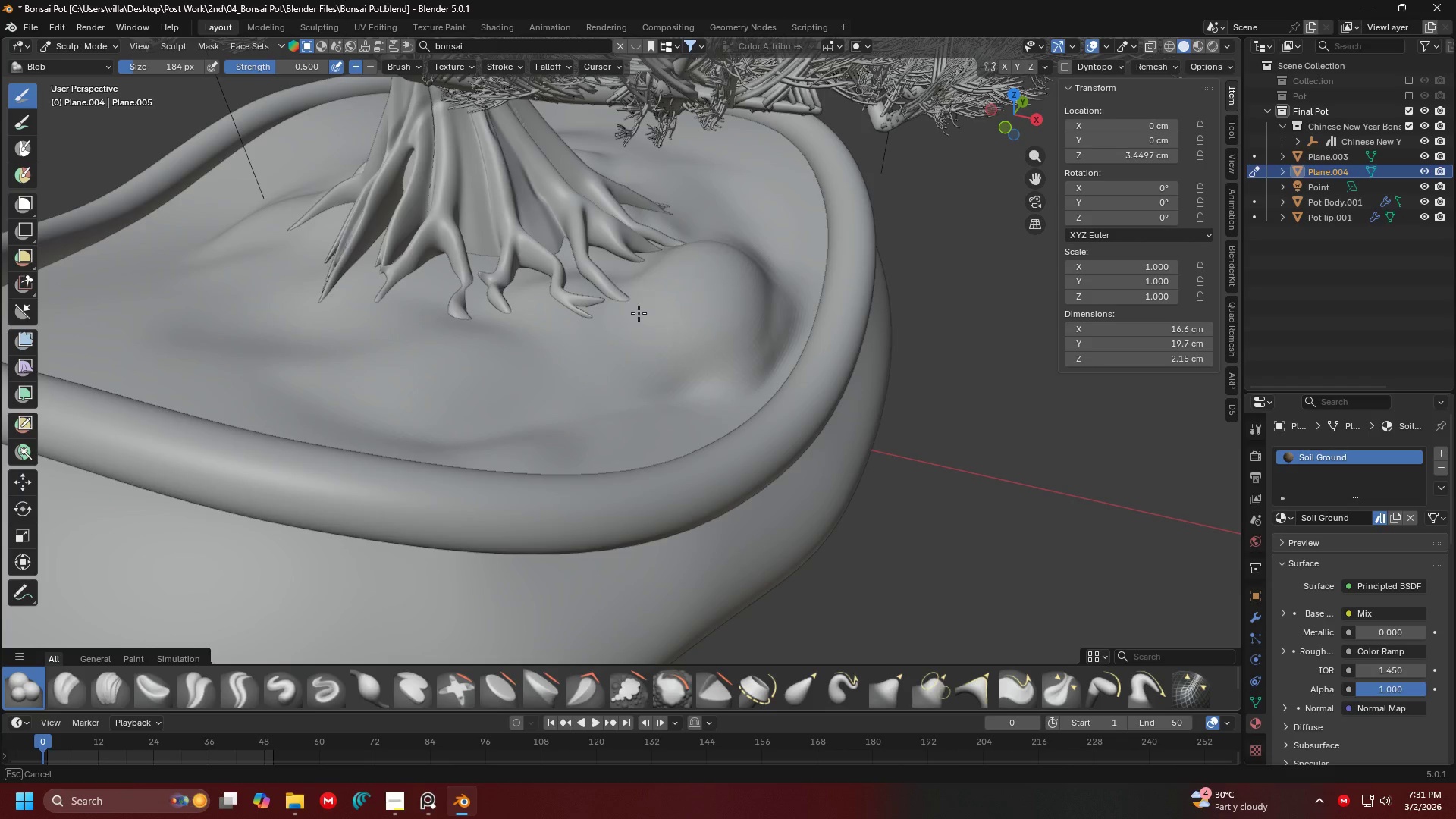 
key(Shift+ShiftLeft)
 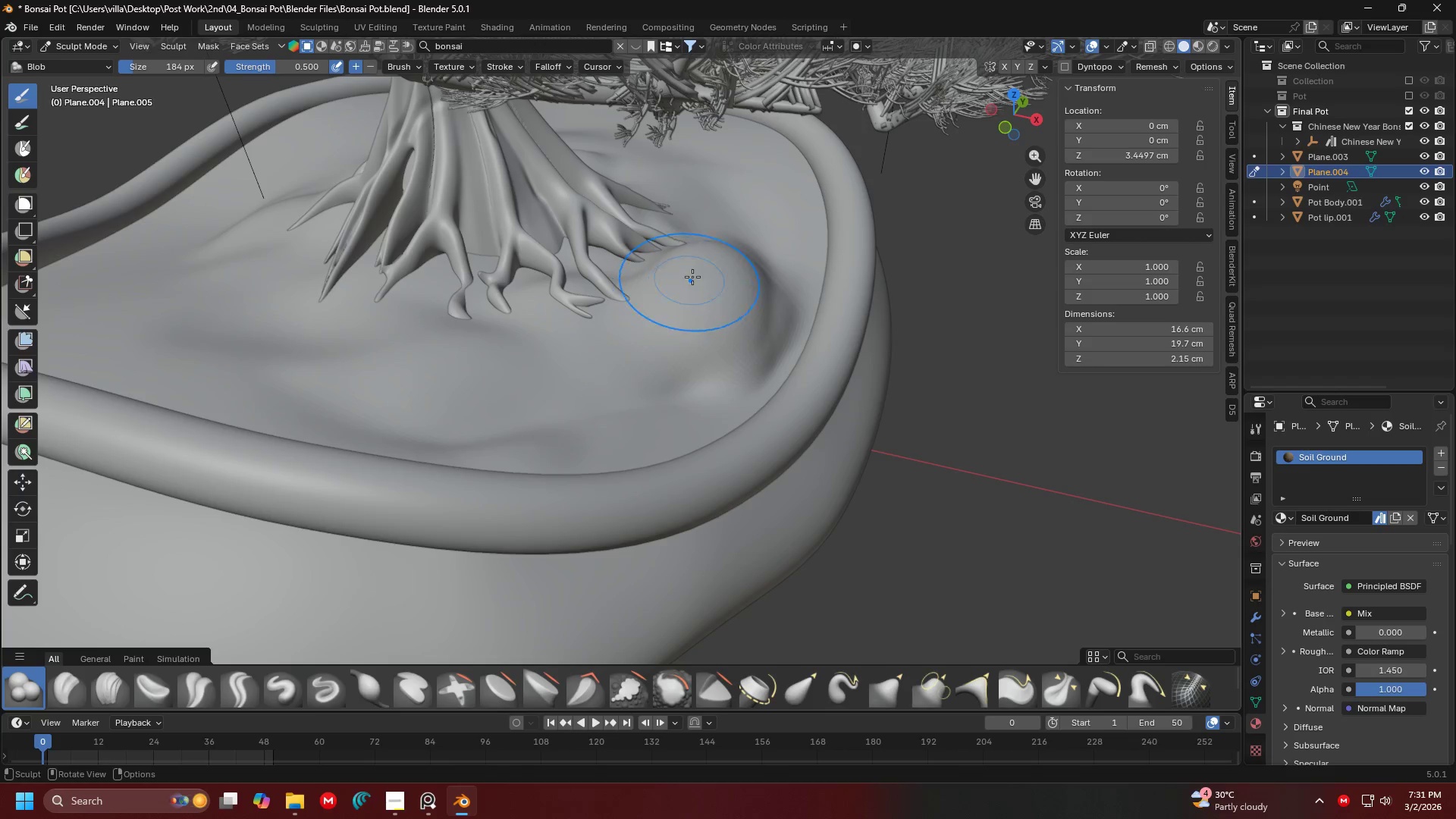 
hold_key(key=ShiftLeft, duration=0.53)
left_click_drag(start_coordinate=[739, 254], to_coordinate=[686, 300])
 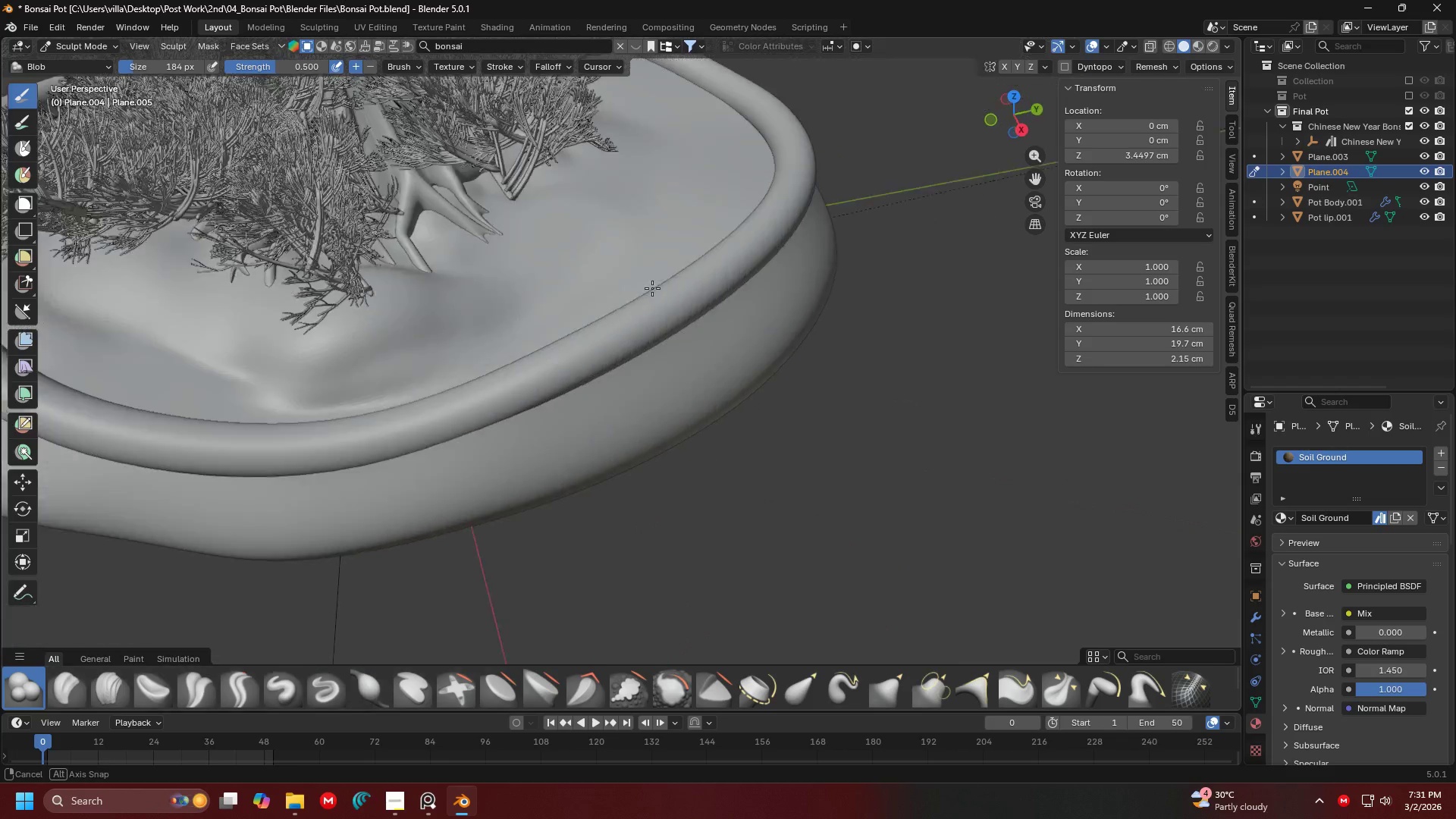 
key(Shift+ShiftLeft)
 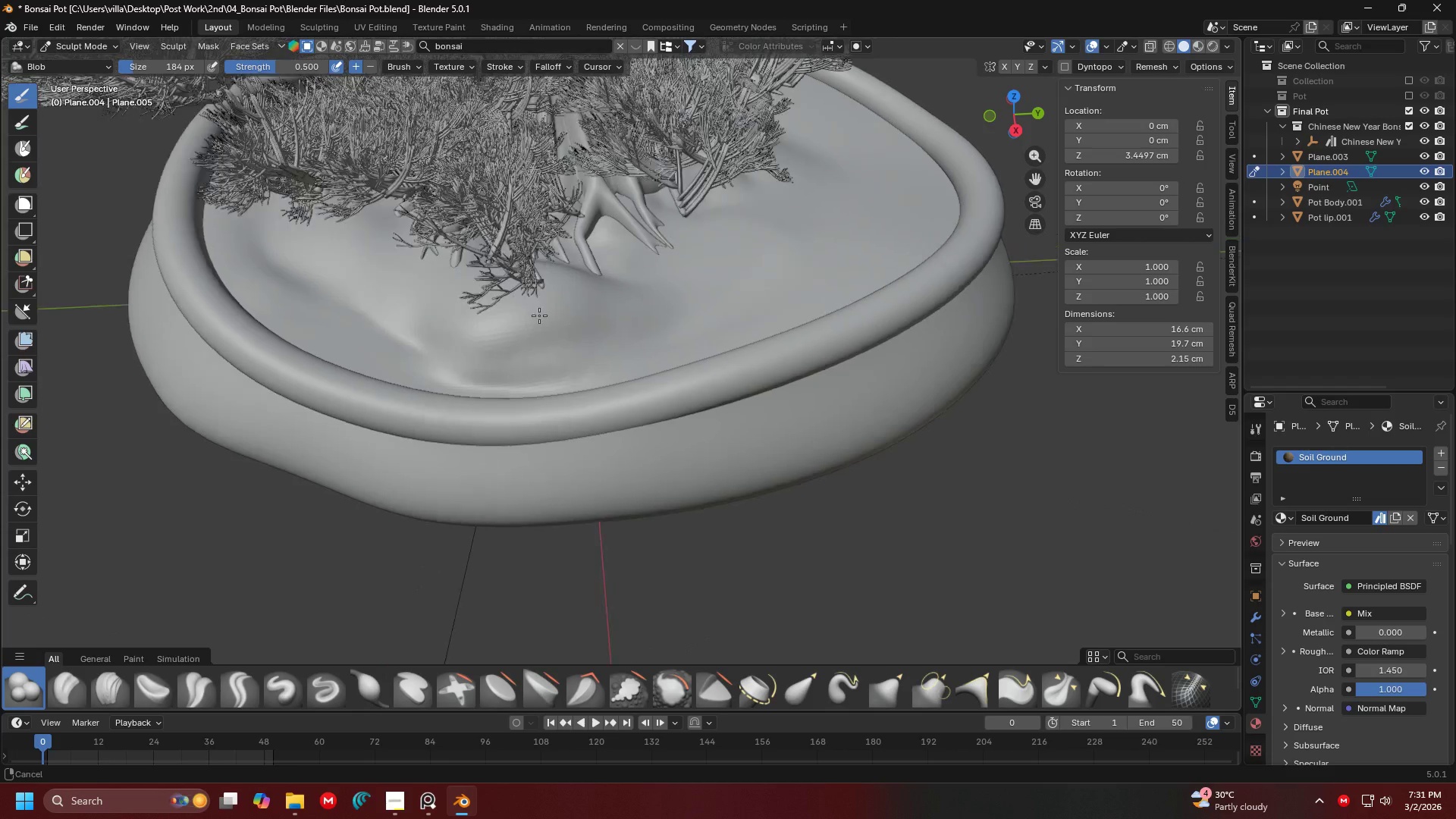 
scroll: coordinate [541, 316], scroll_direction: up, amount: 1.0
 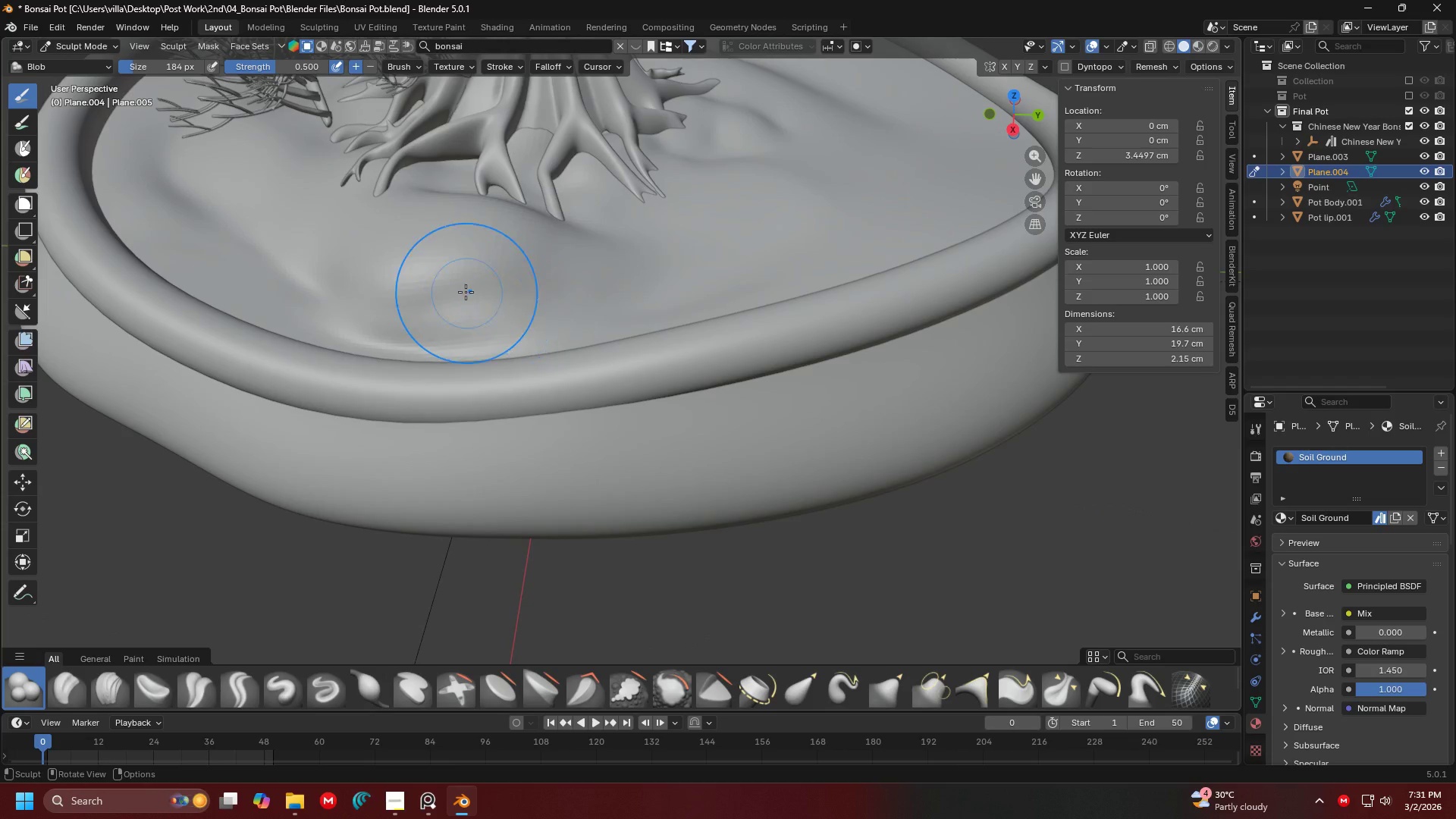 
key(Shift+ShiftLeft)
 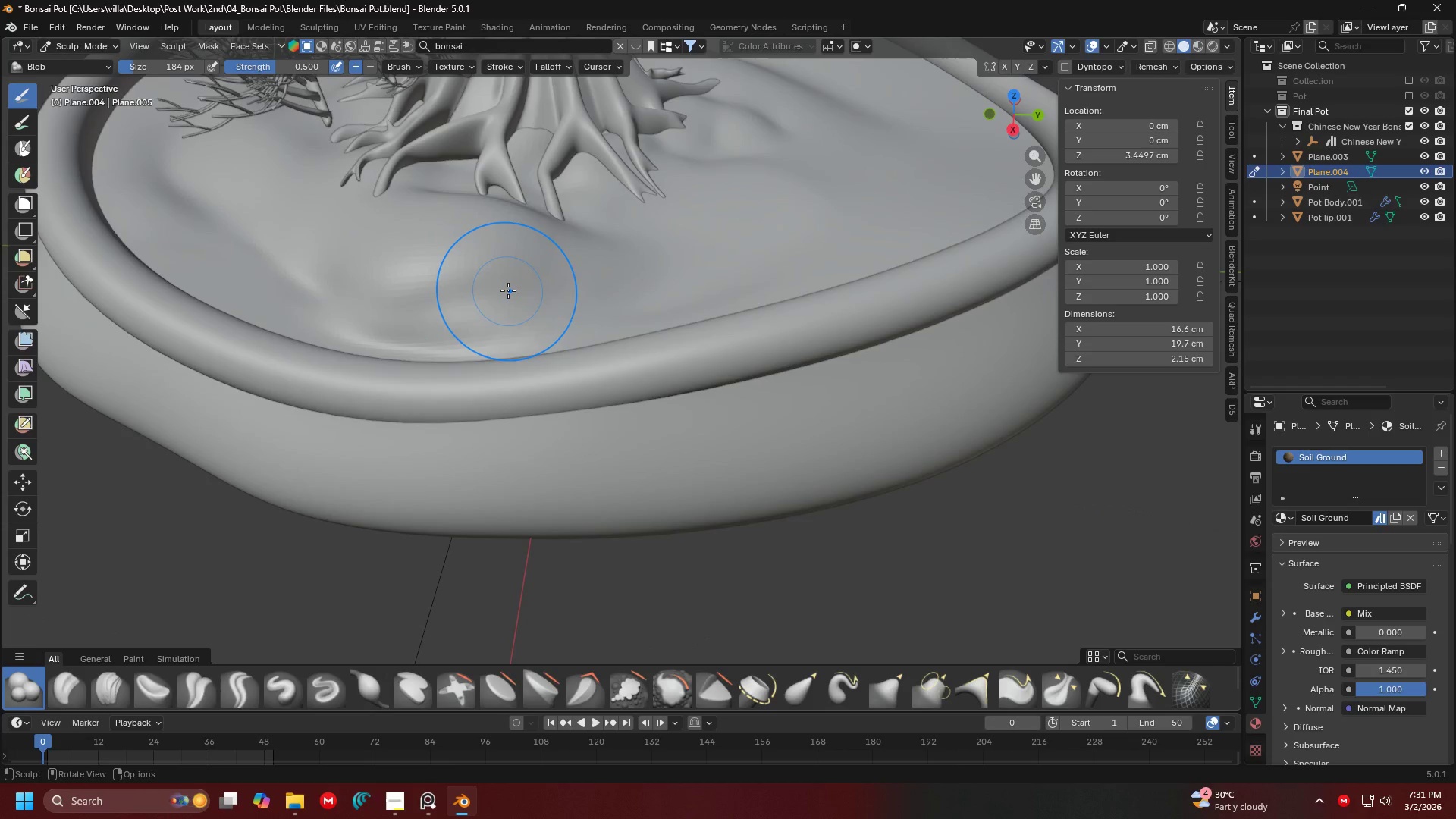 
key(Control+Z)
 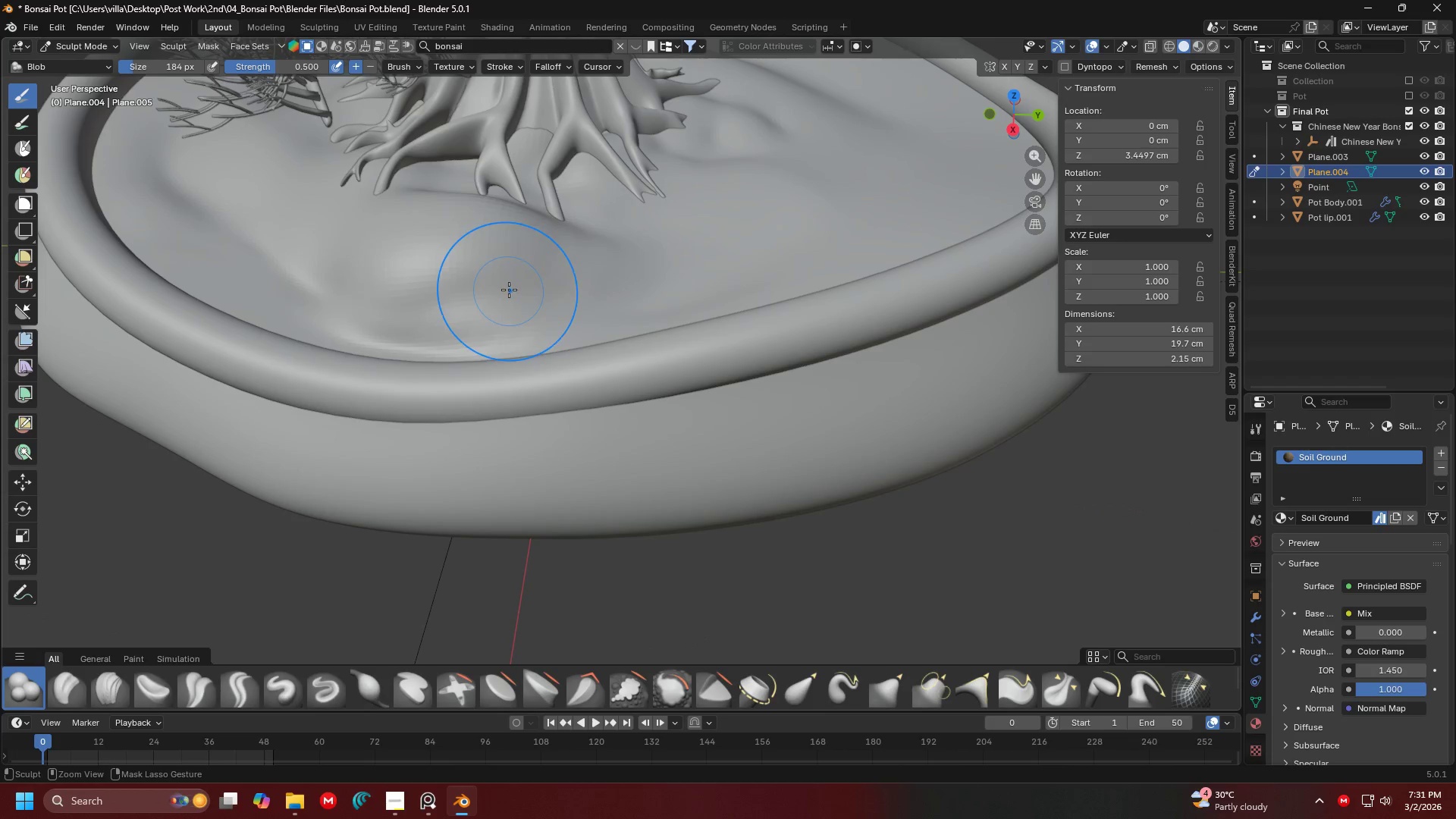 
key(Control+Z)
 